 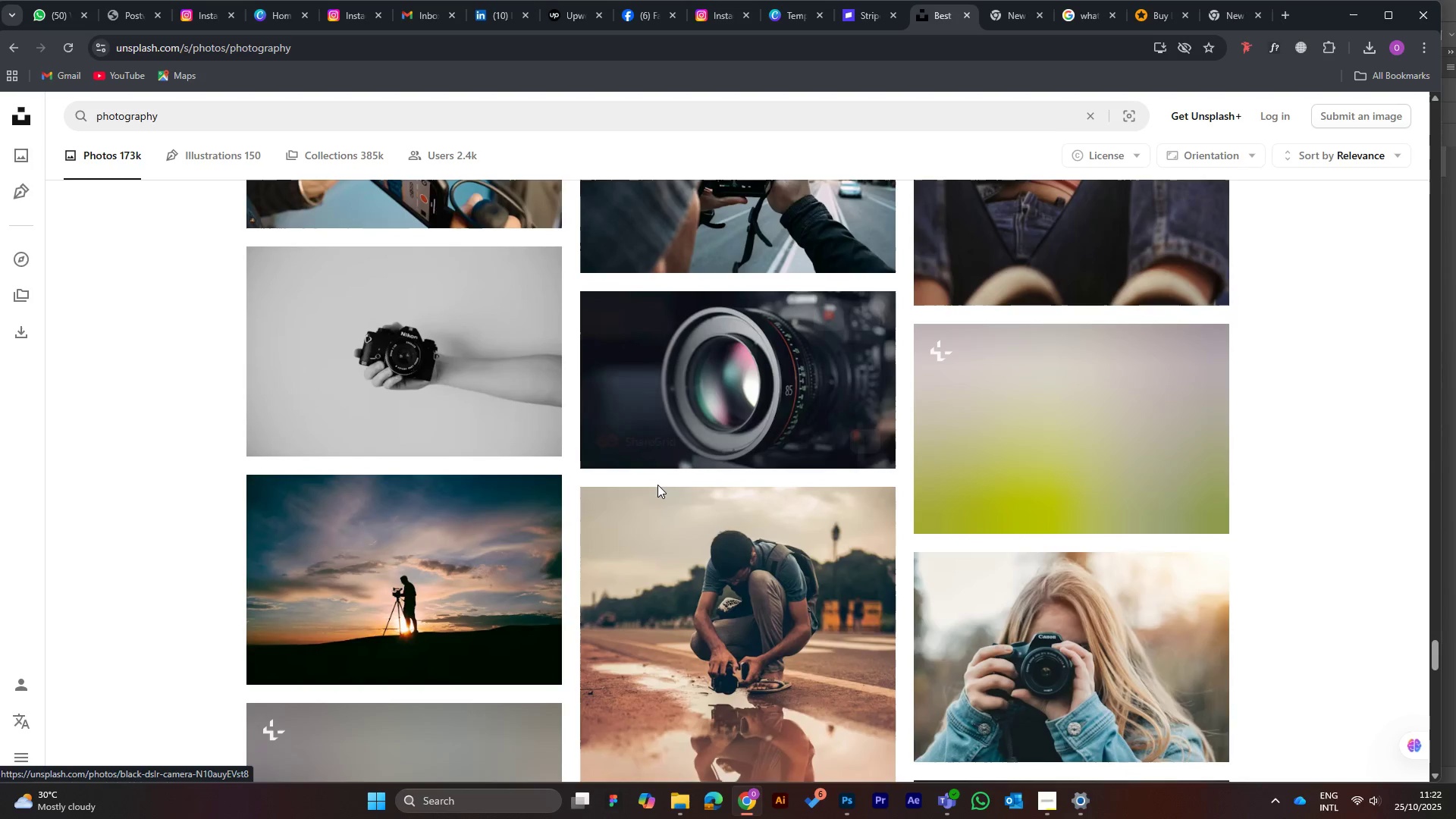 
scroll: coordinate [657, 485], scroll_direction: down, amount: 1.0
 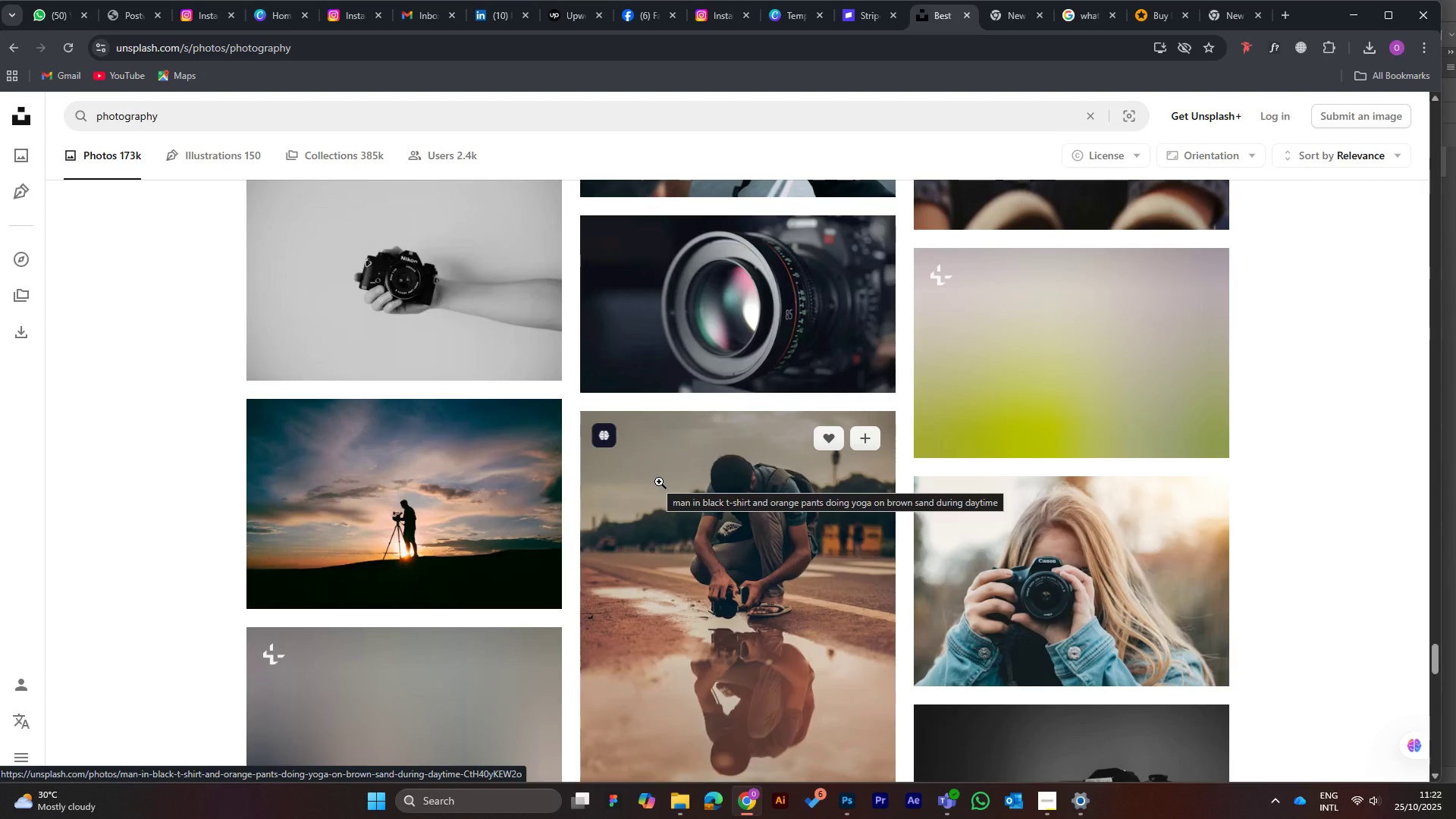 
wait(5.94)
 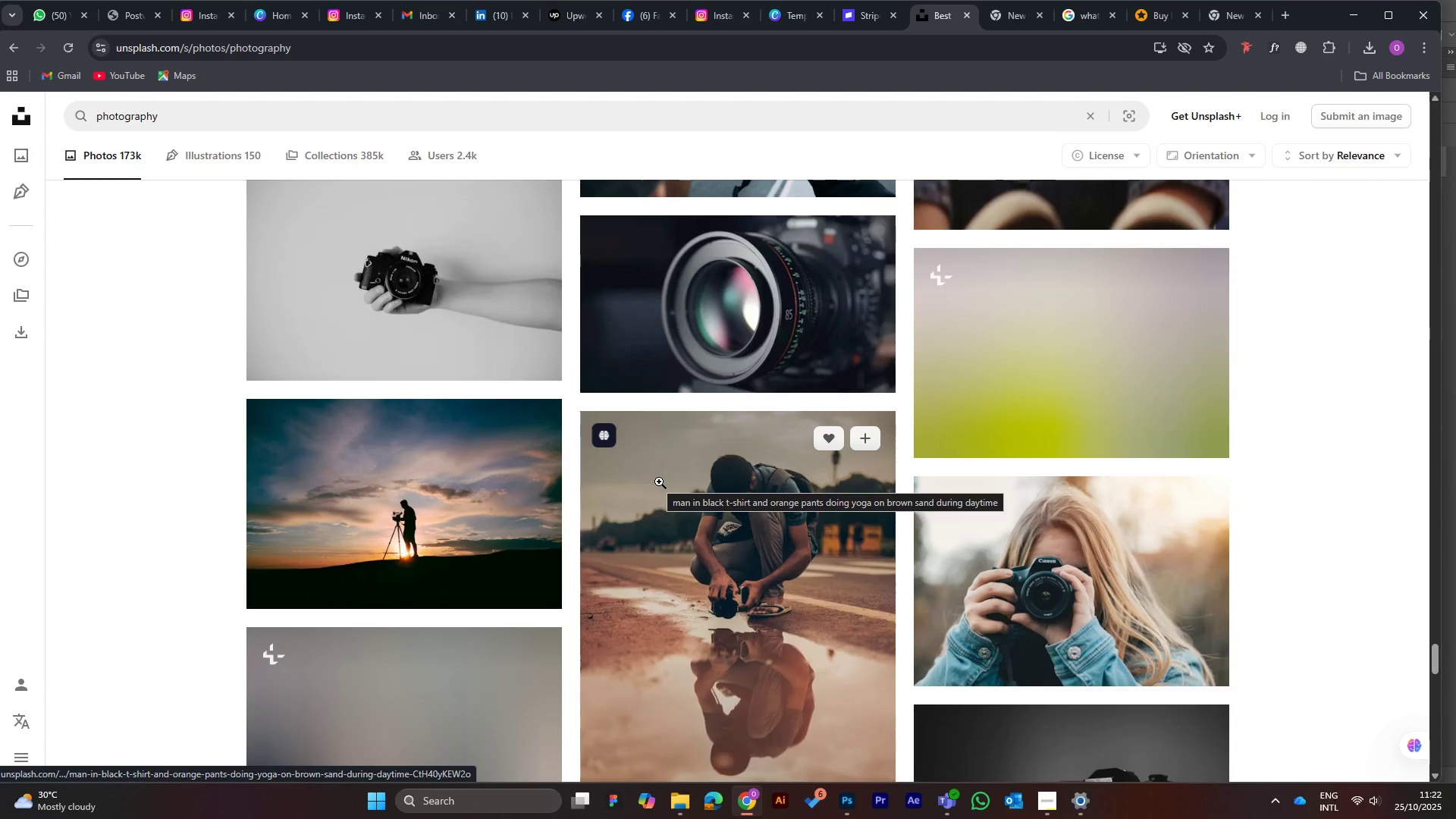 
scroll: coordinate [660, 482], scroll_direction: down, amount: 4.0
 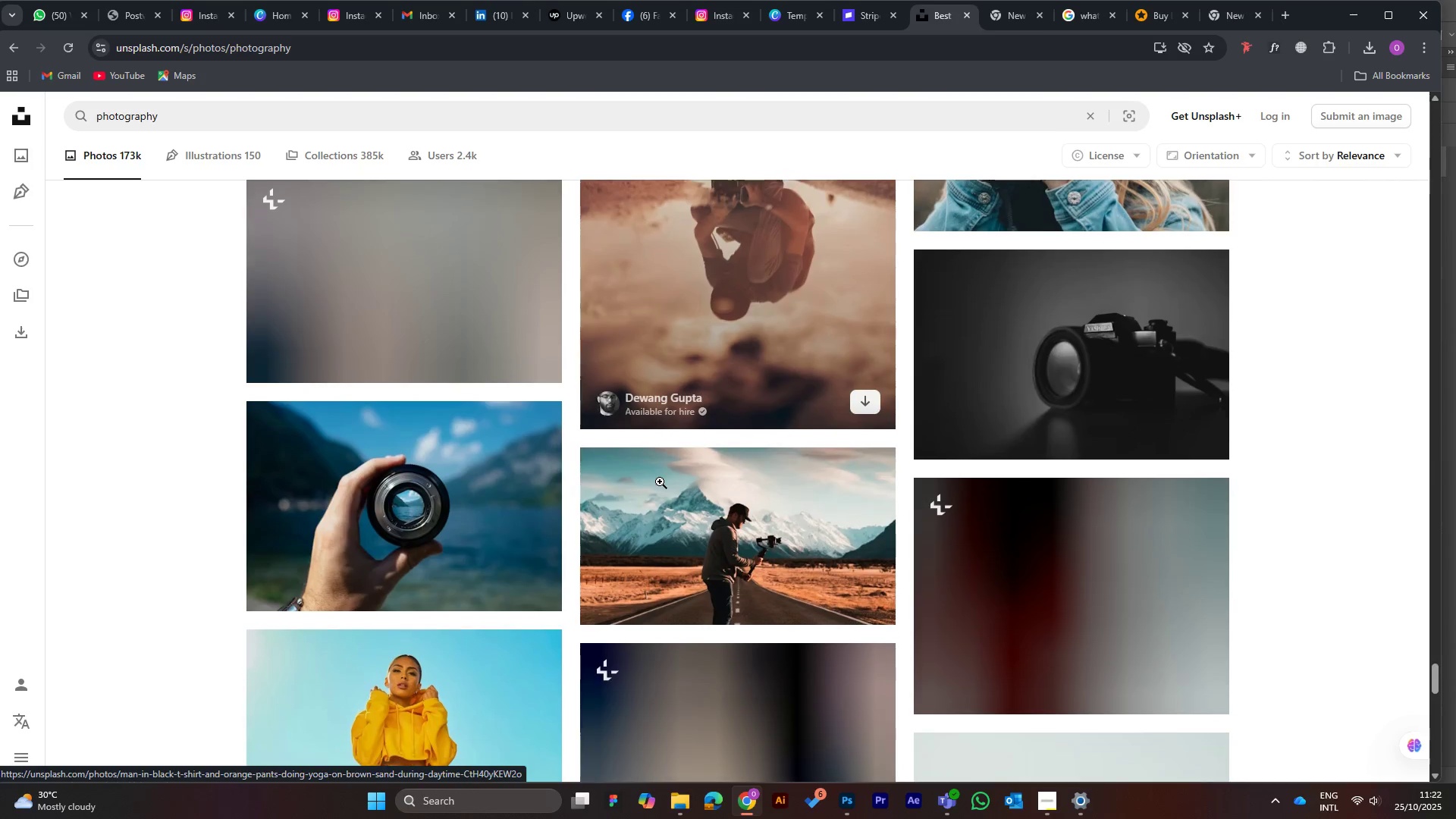 
scroll: coordinate [660, 482], scroll_direction: up, amount: 3.0
 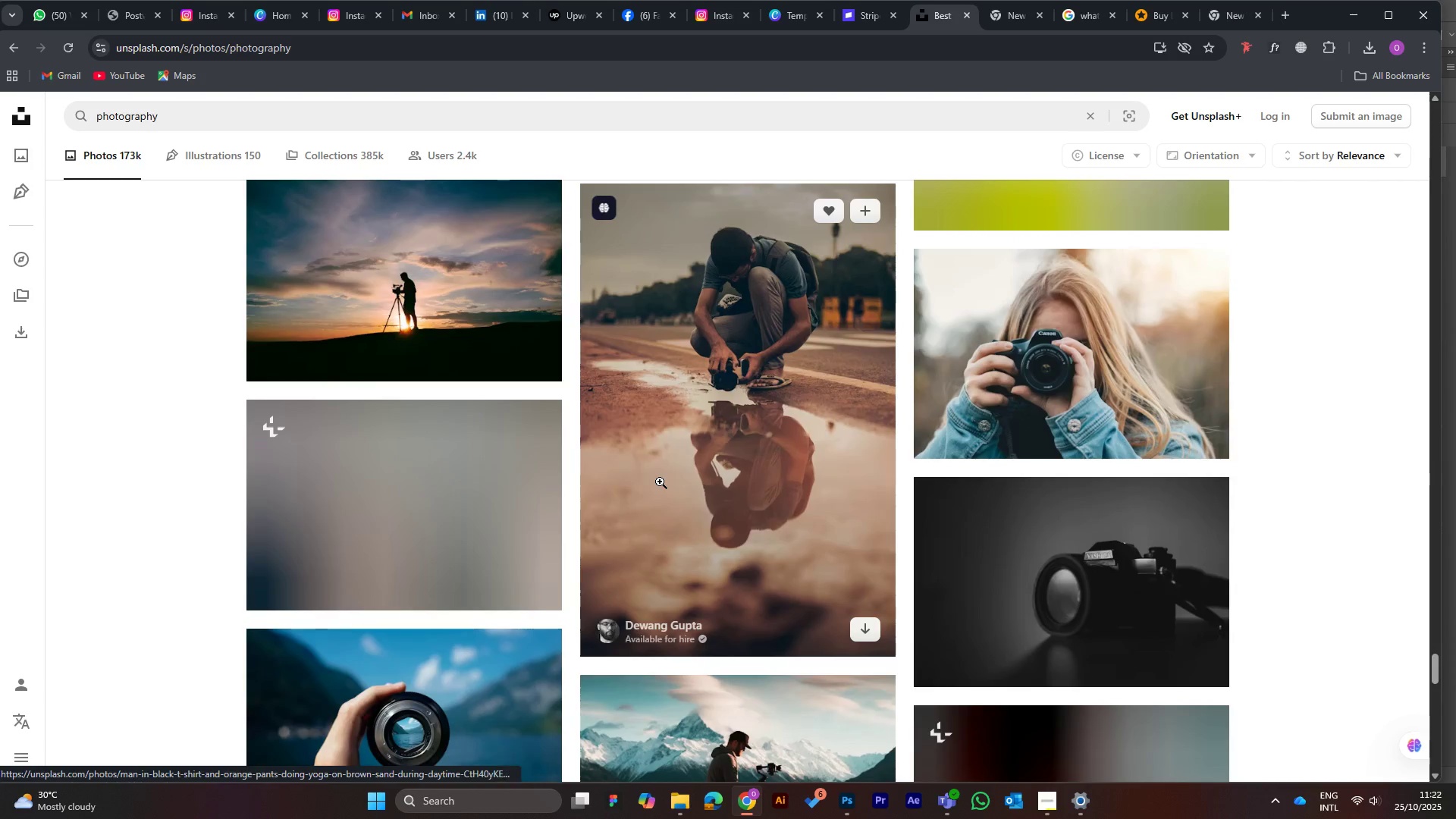 
scroll: coordinate [660, 482], scroll_direction: down, amount: 5.0
 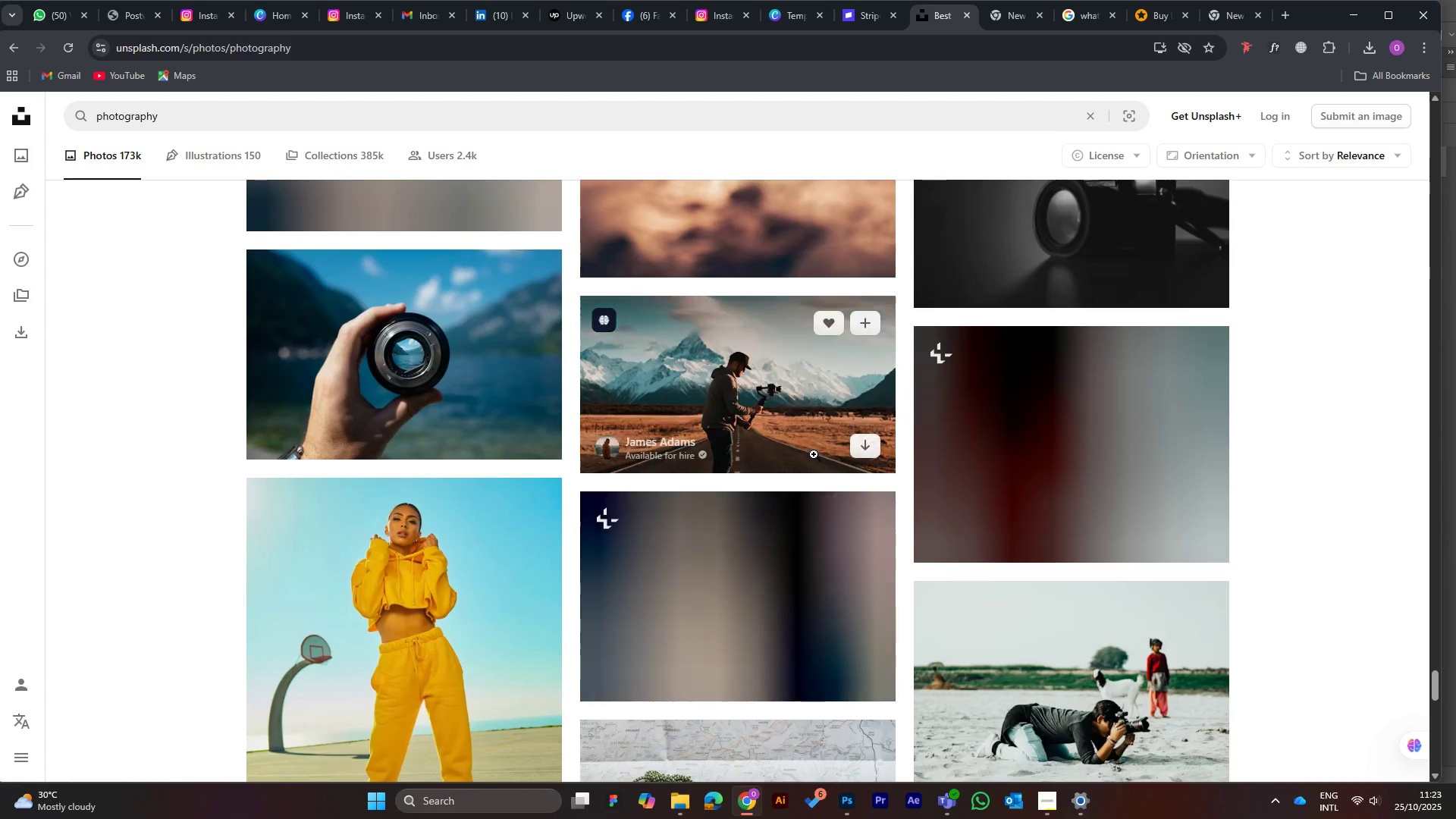 
left_click([865, 447])
 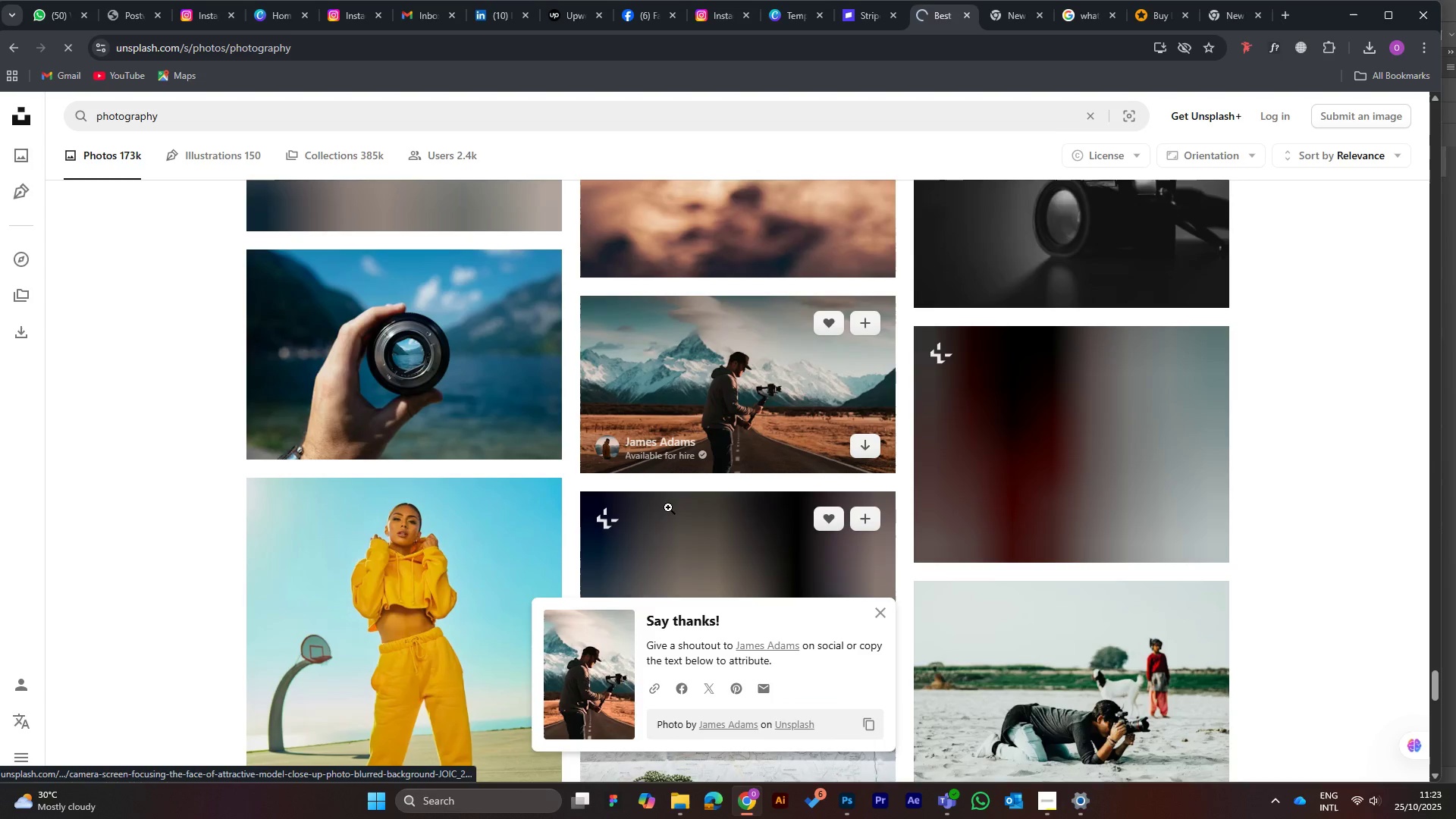 
scroll: coordinate [670, 500], scroll_direction: down, amount: 6.0
 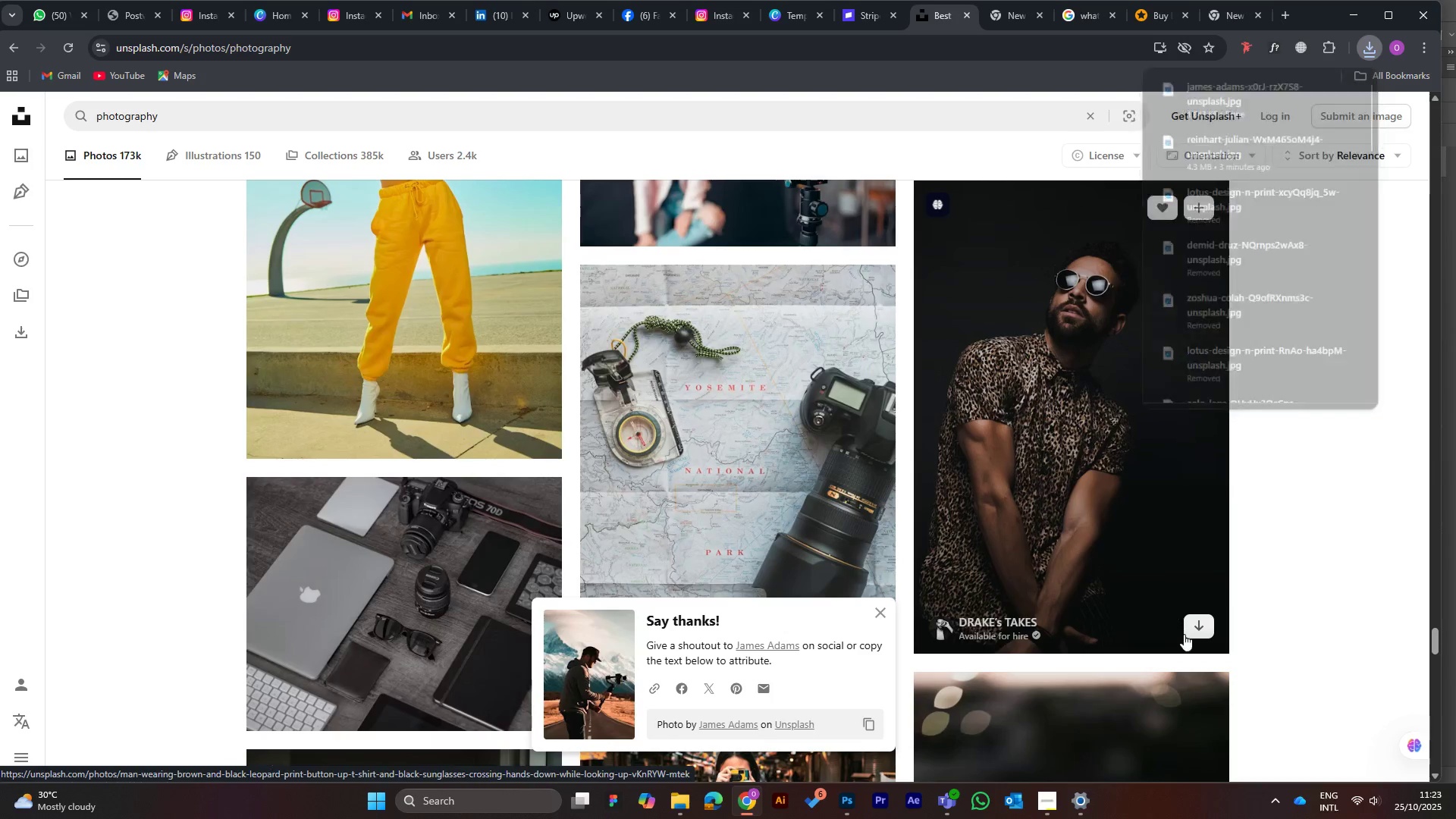 
left_click([1200, 630])
 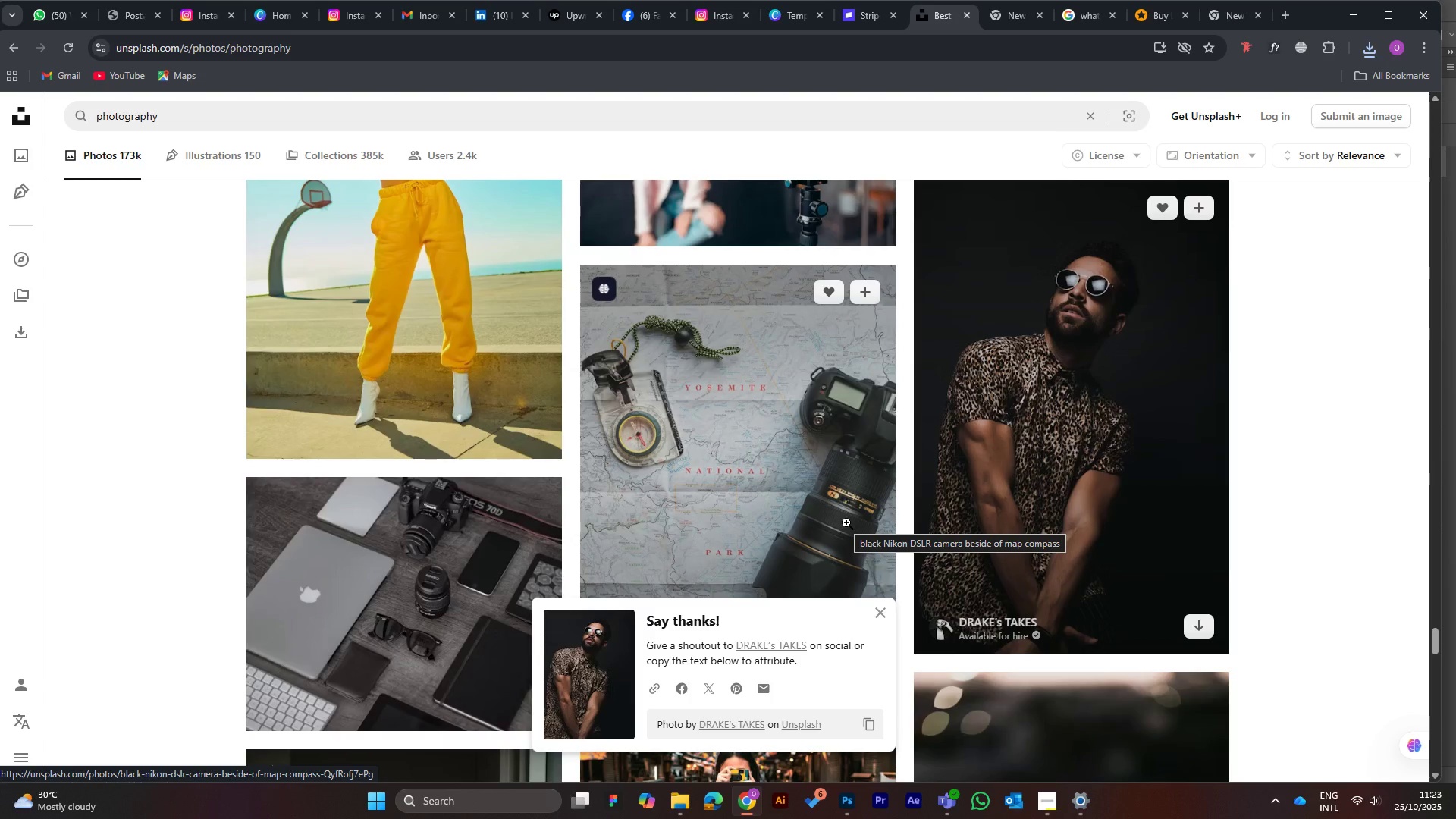 
scroll: coordinate [843, 516], scroll_direction: down, amount: 15.0
 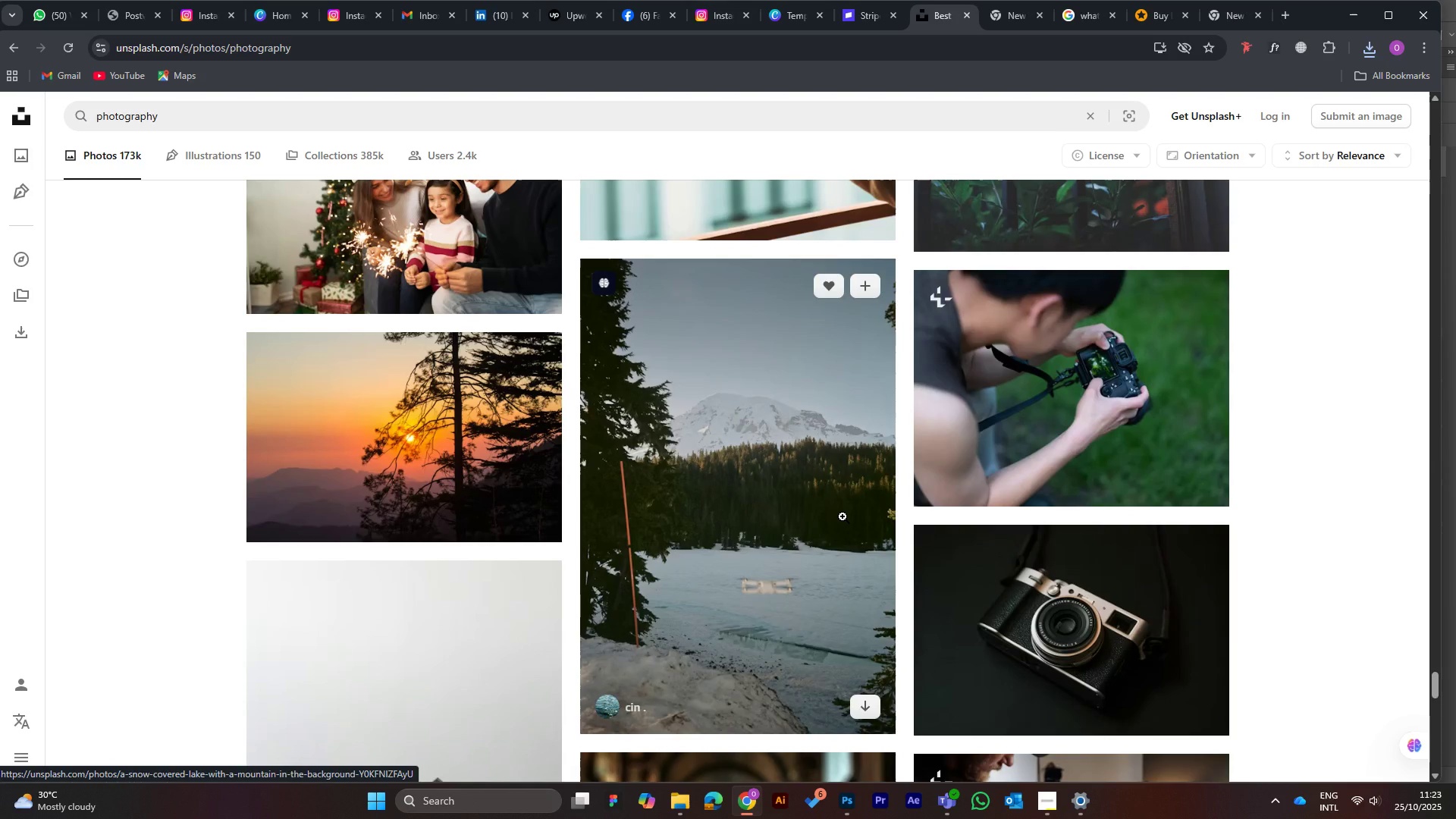 
scroll: coordinate [833, 513], scroll_direction: down, amount: 11.0
 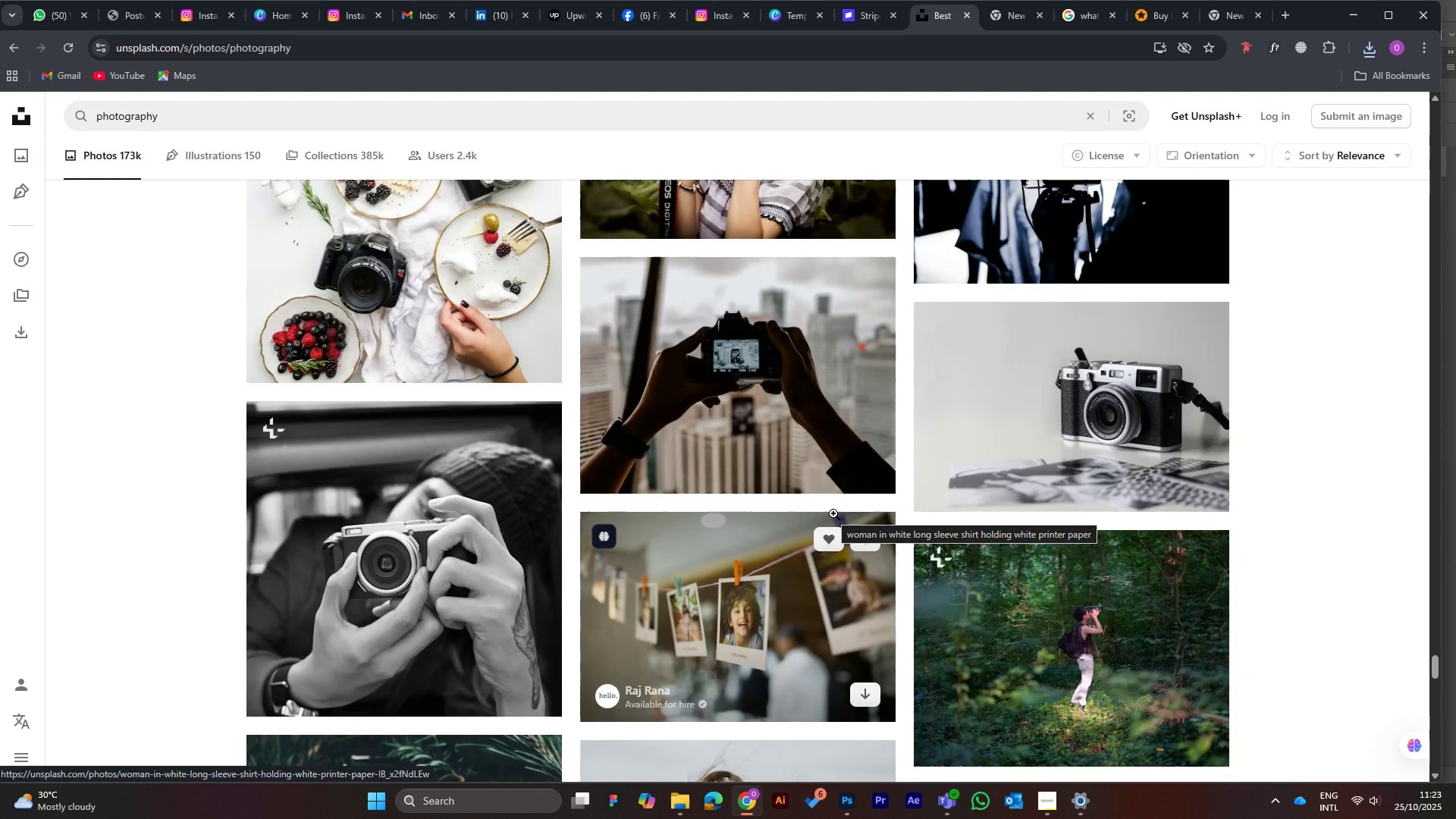 
scroll: coordinate [833, 513], scroll_direction: down, amount: 21.0
 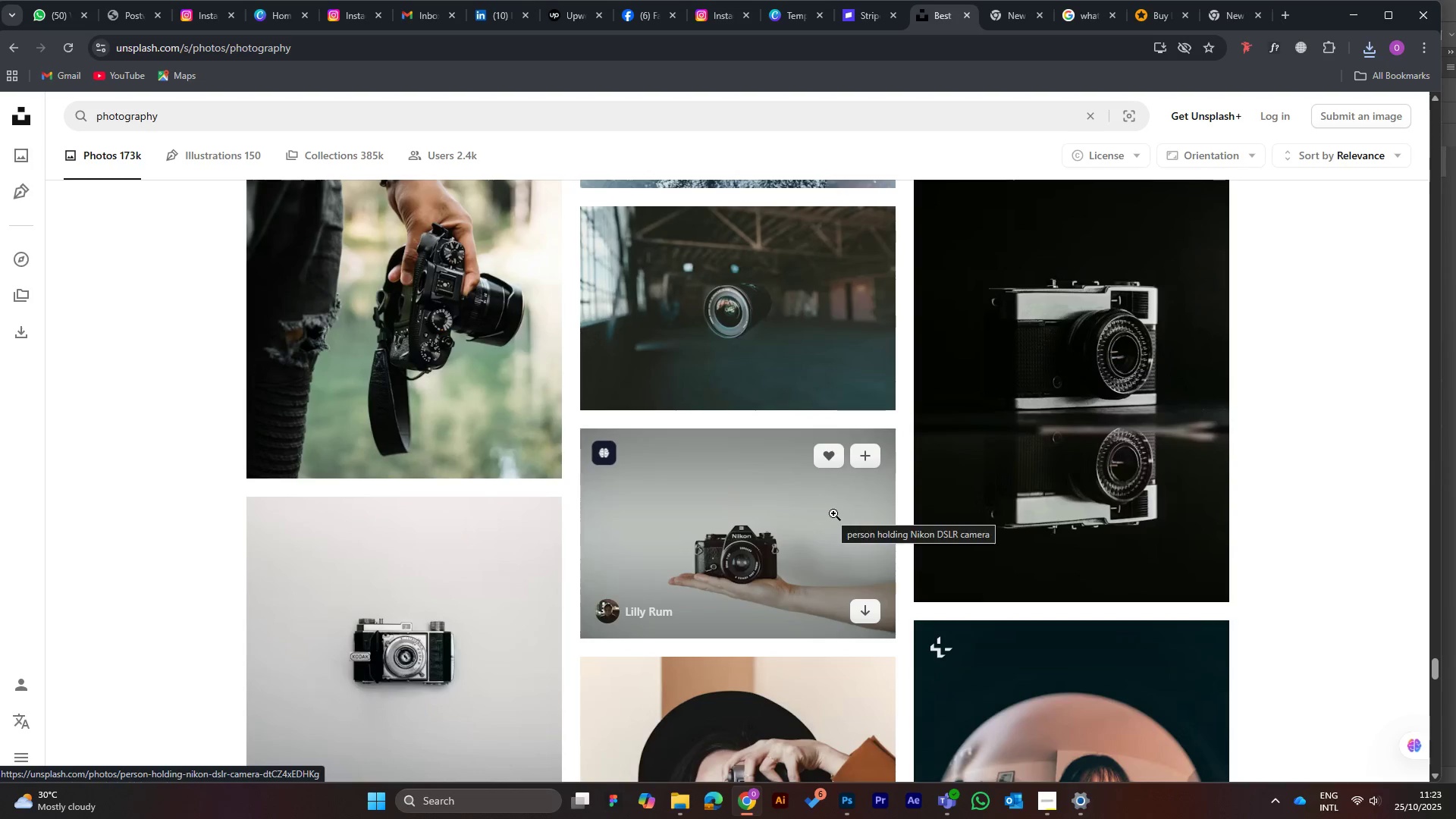 
scroll: coordinate [830, 513], scroll_direction: down, amount: 25.0
 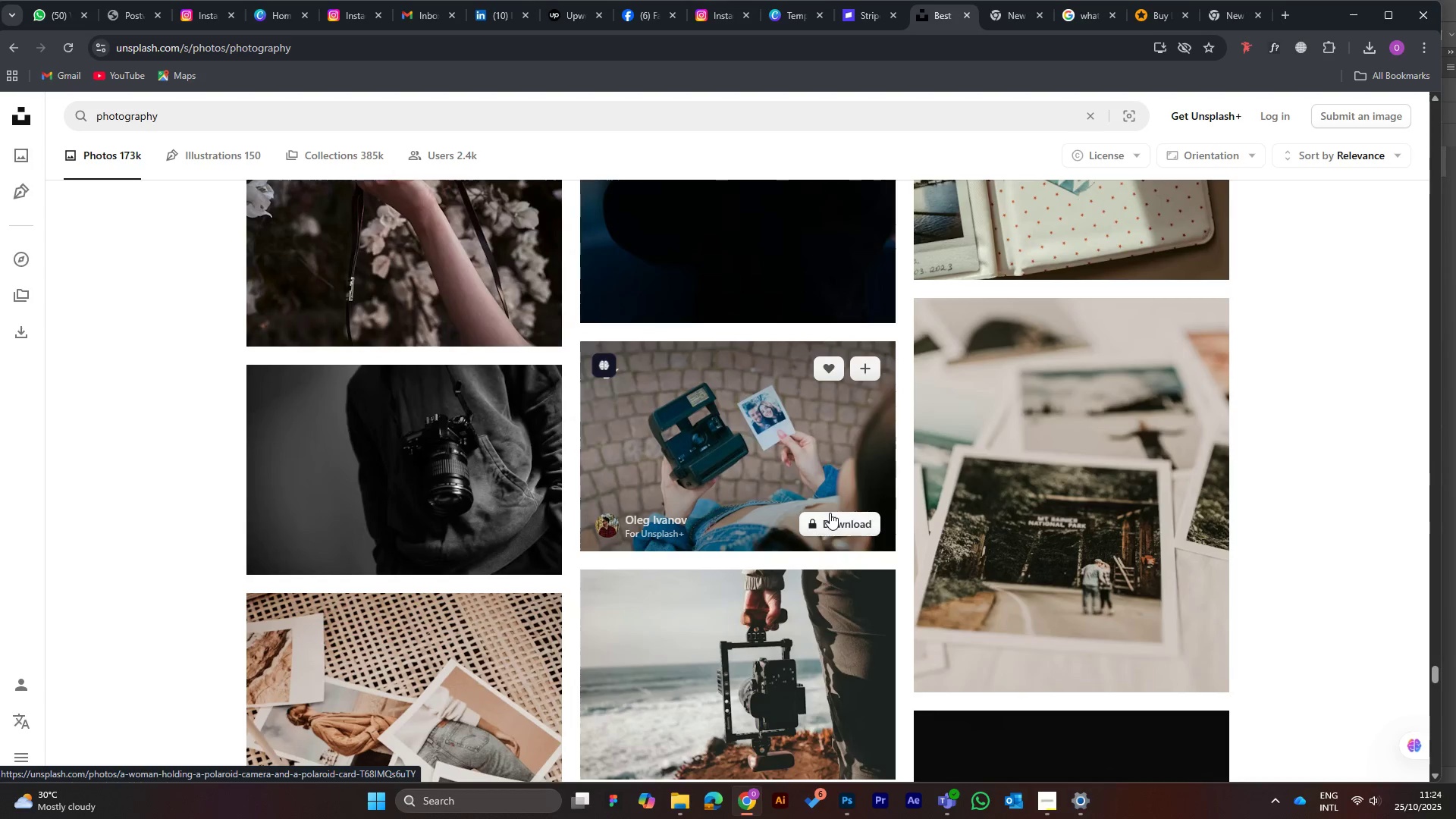 
scroll: coordinate [715, 522], scroll_direction: down, amount: 15.0
 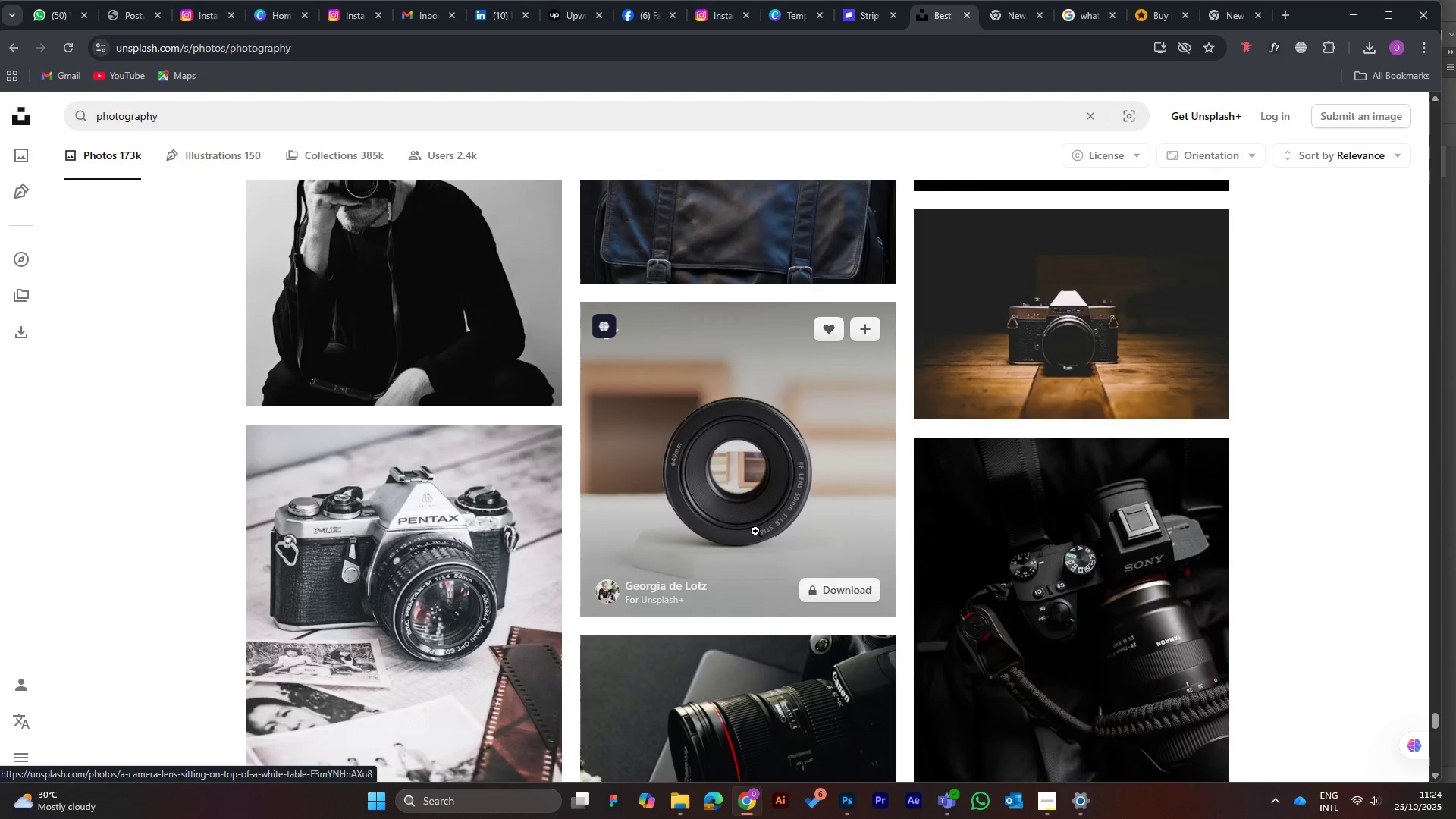 
scroll: coordinate [759, 532], scroll_direction: down, amount: 9.0
 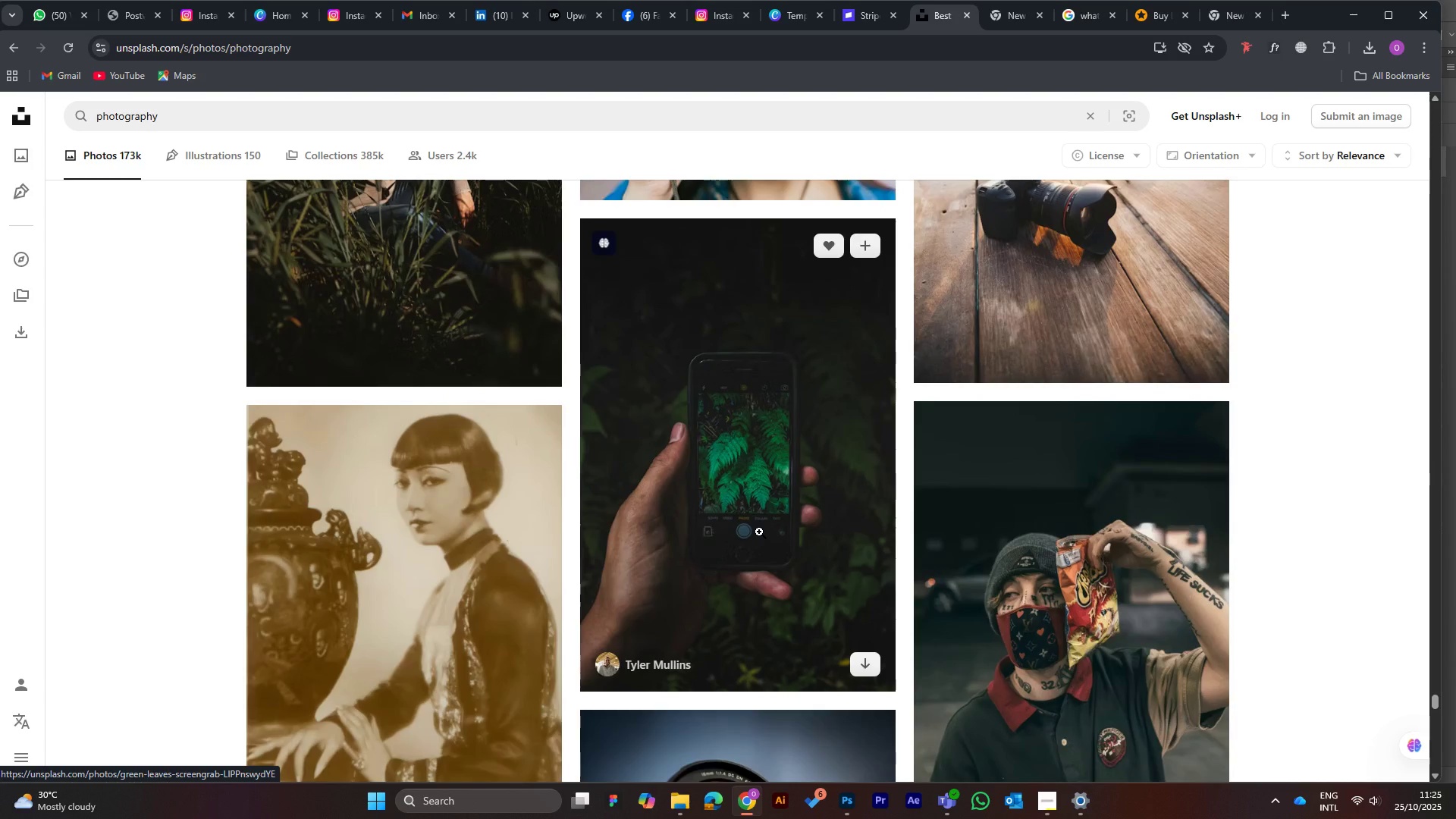 
scroll: coordinate [792, 486], scroll_direction: down, amount: 11.0
 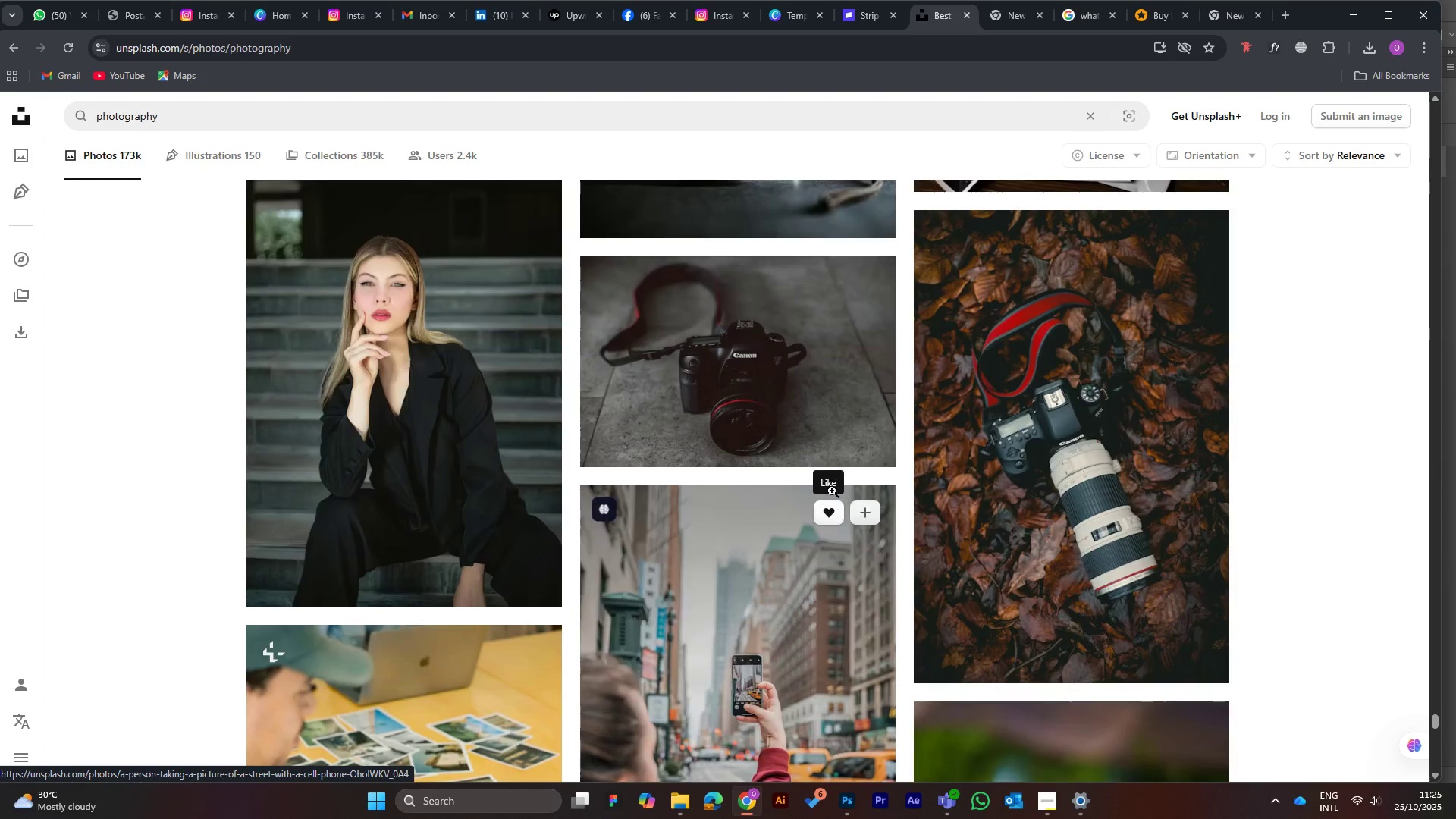 
left_click([869, 438])
 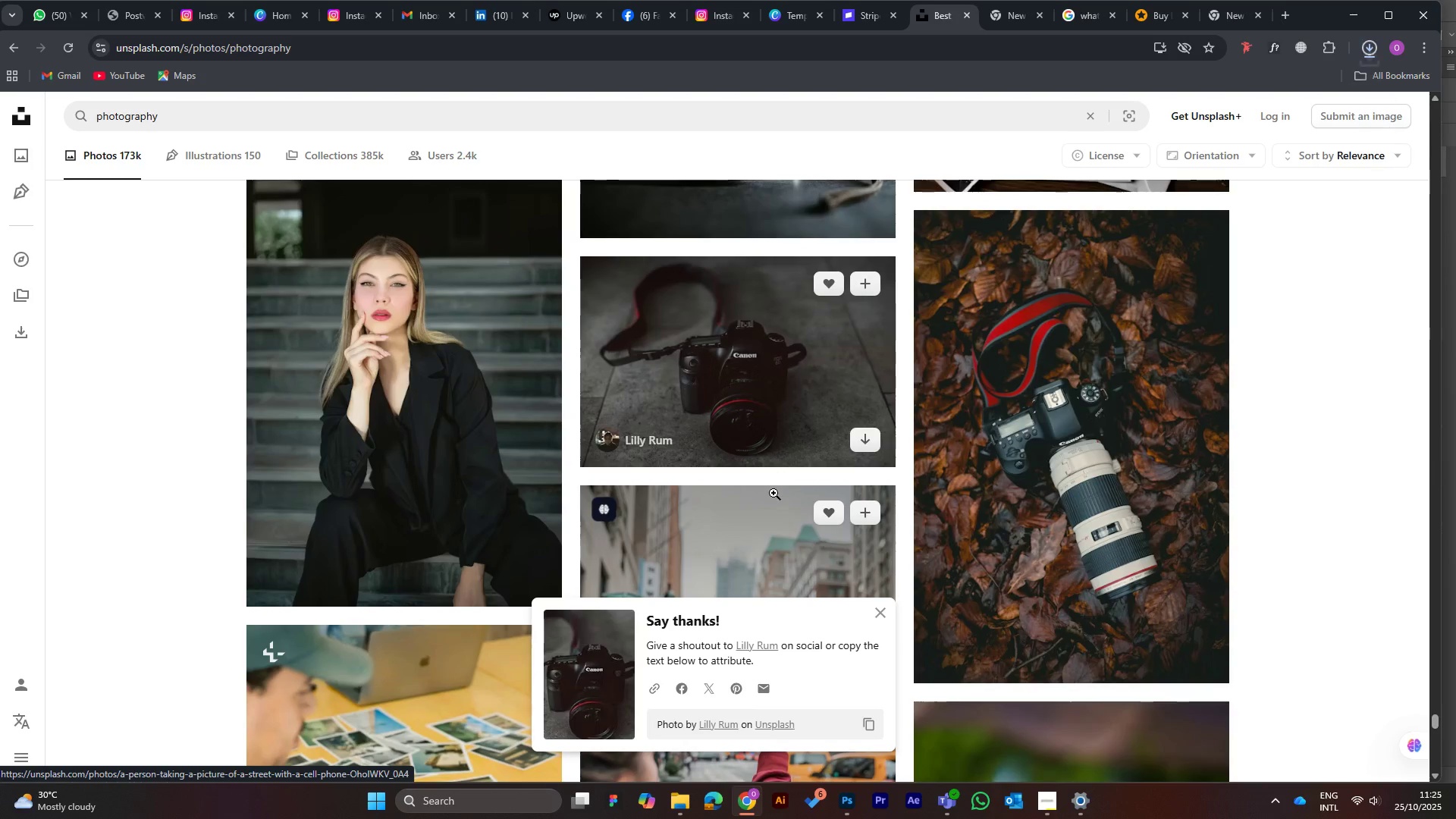 
scroll: coordinate [767, 484], scroll_direction: down, amount: 15.0
 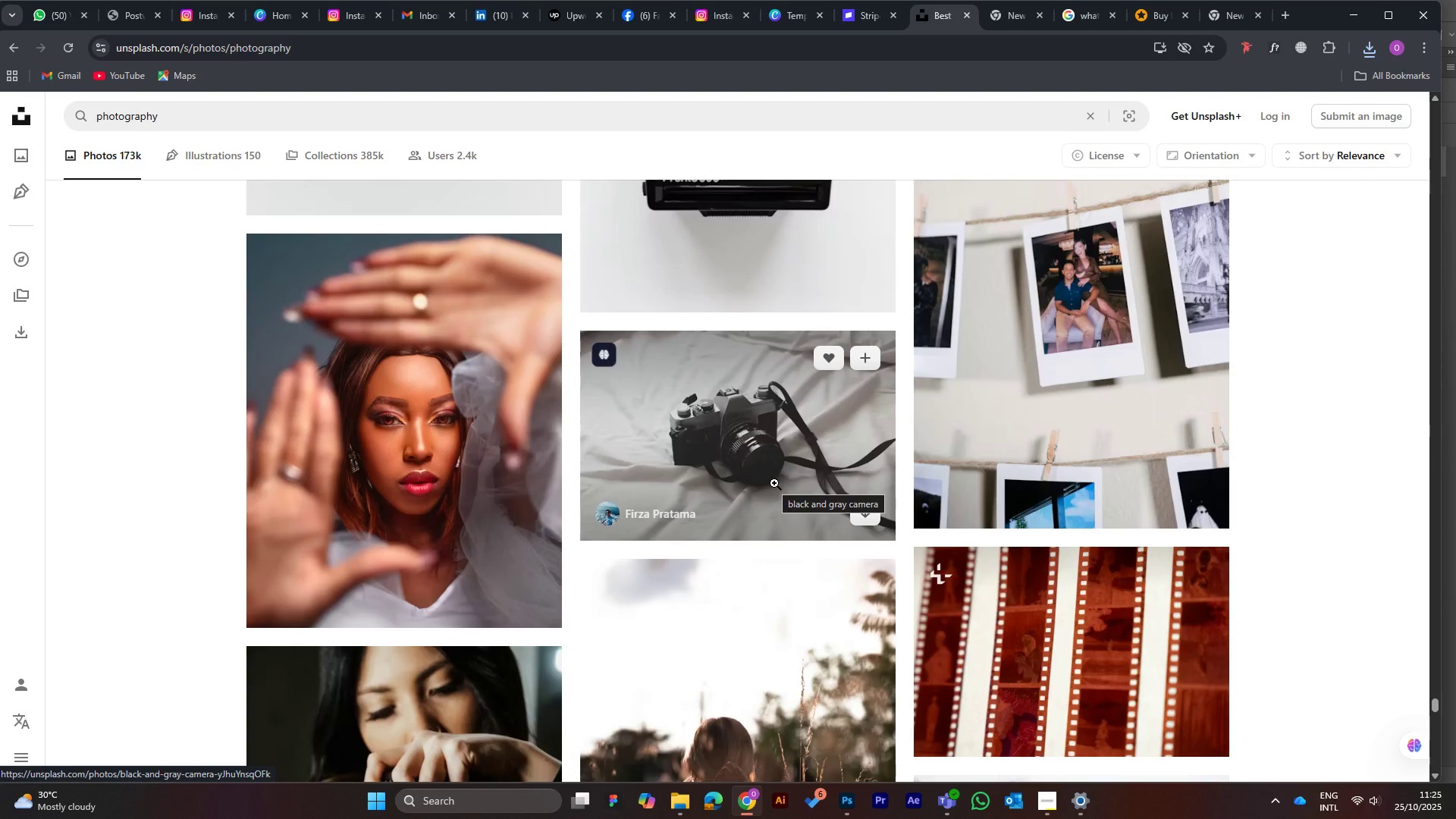 
wait(7.36)
 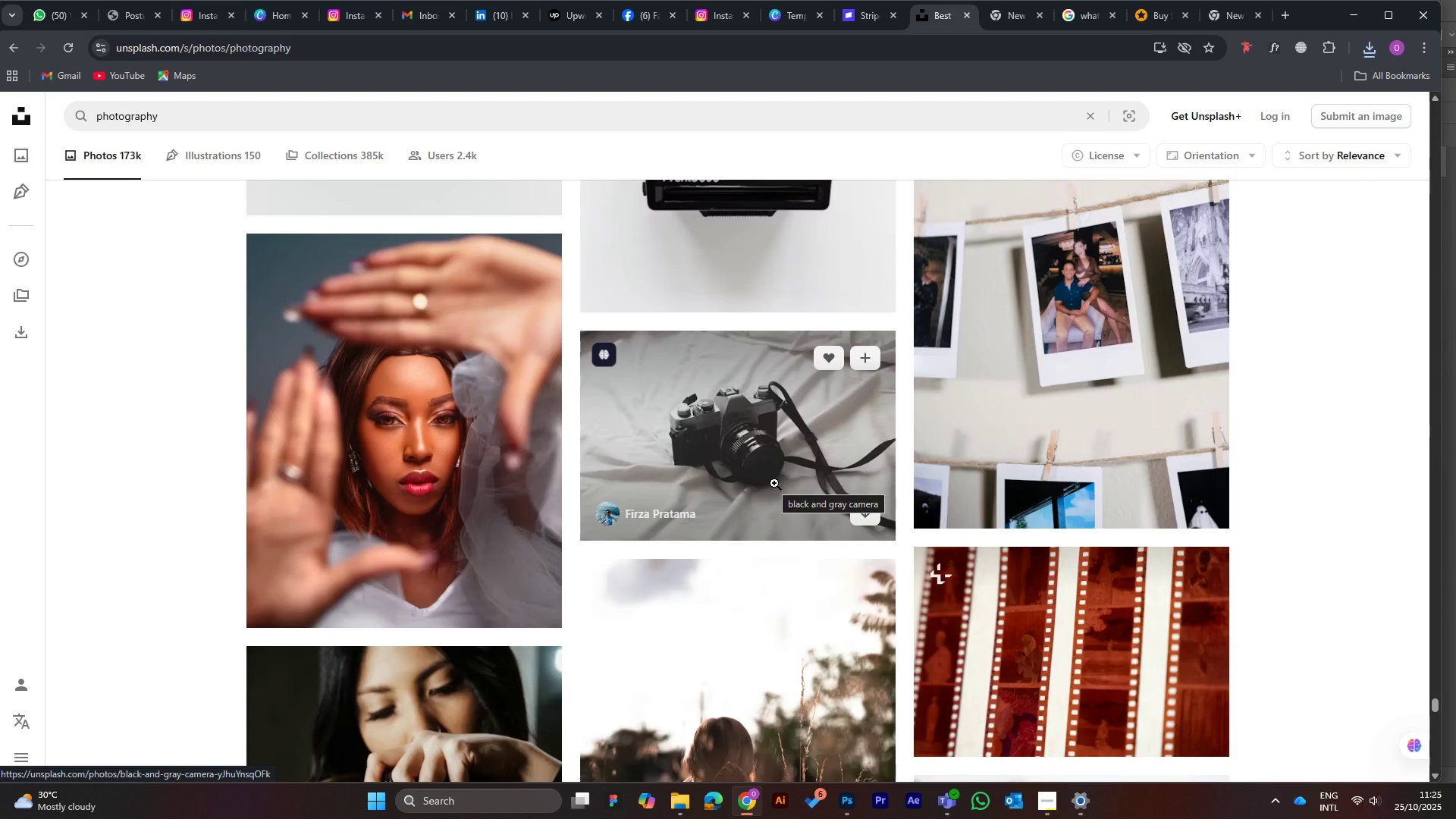 
scroll: coordinate [749, 477], scroll_direction: down, amount: 14.0
 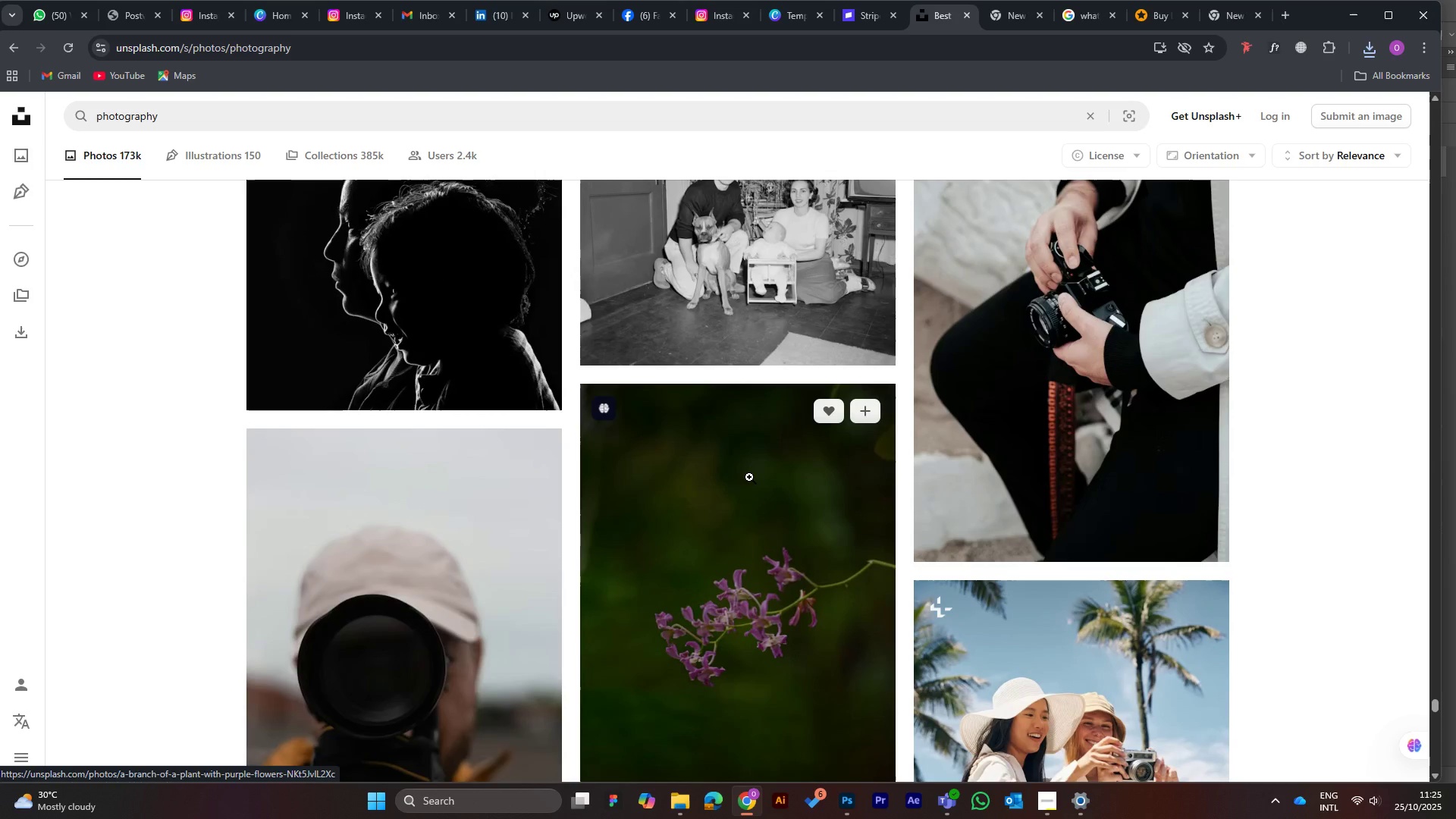 
wait(19.99)
 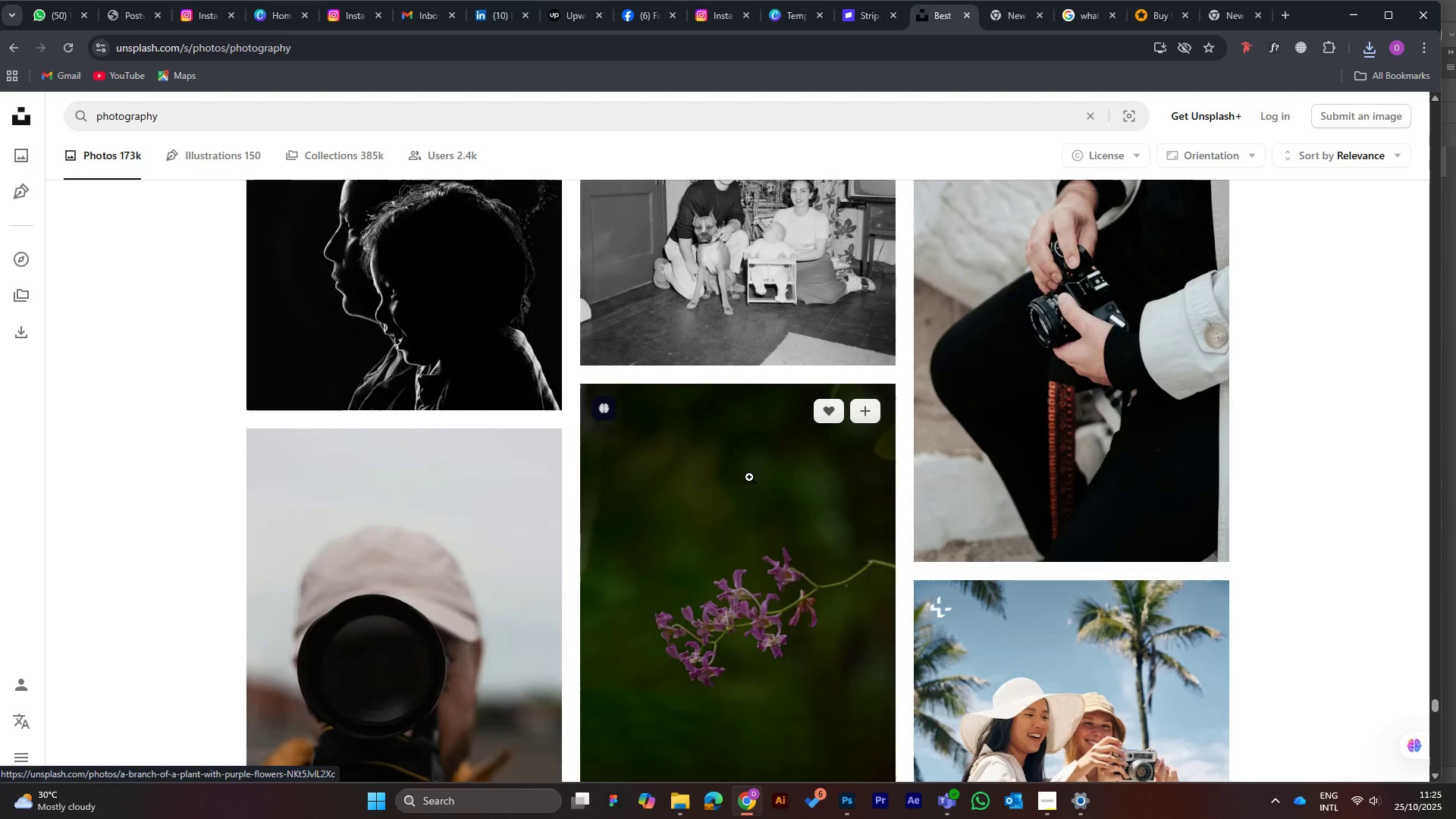 
scroll: coordinate [709, 501], scroll_direction: down, amount: 7.0
 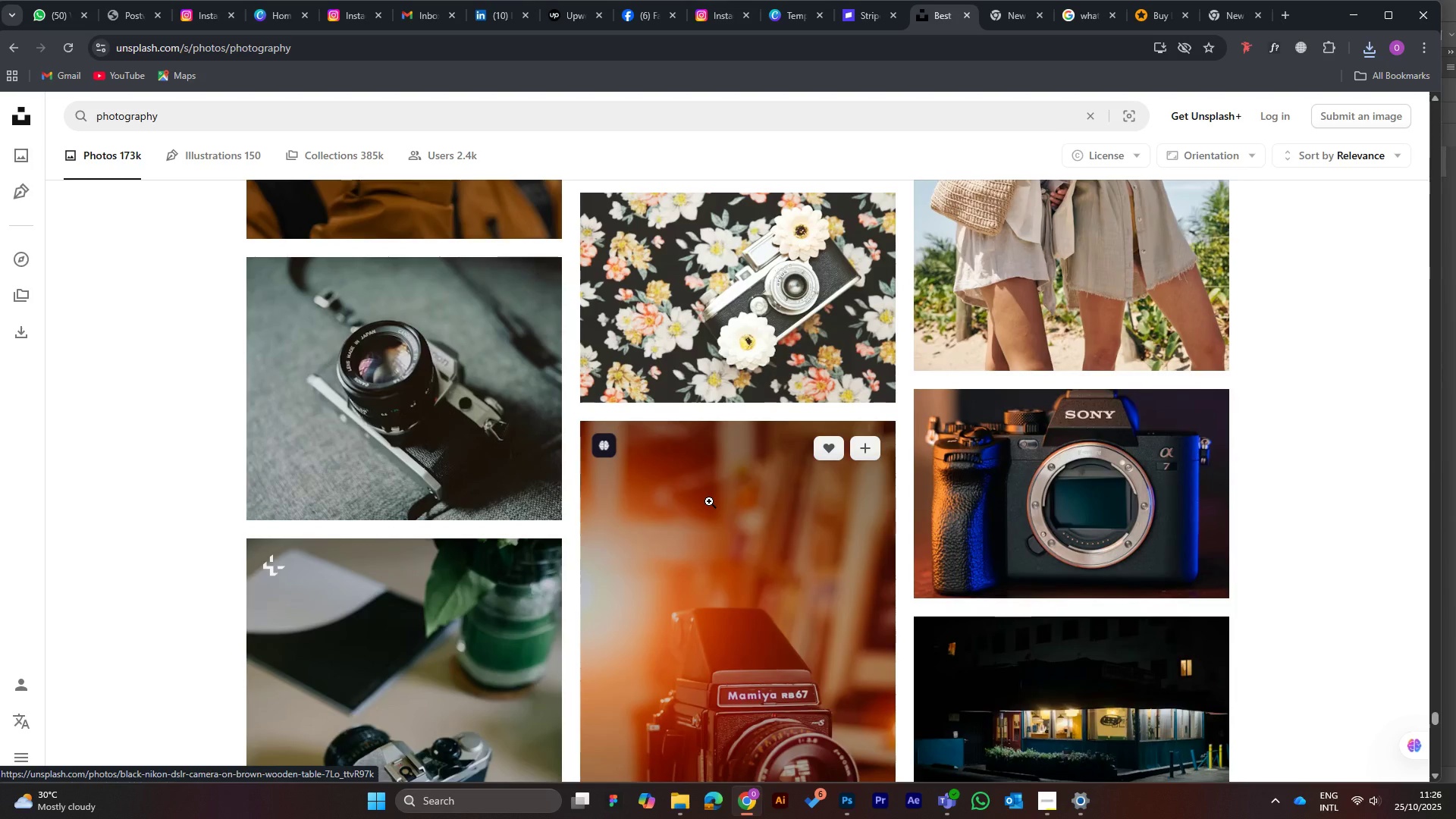 
scroll: coordinate [708, 501], scroll_direction: down, amount: 8.0
 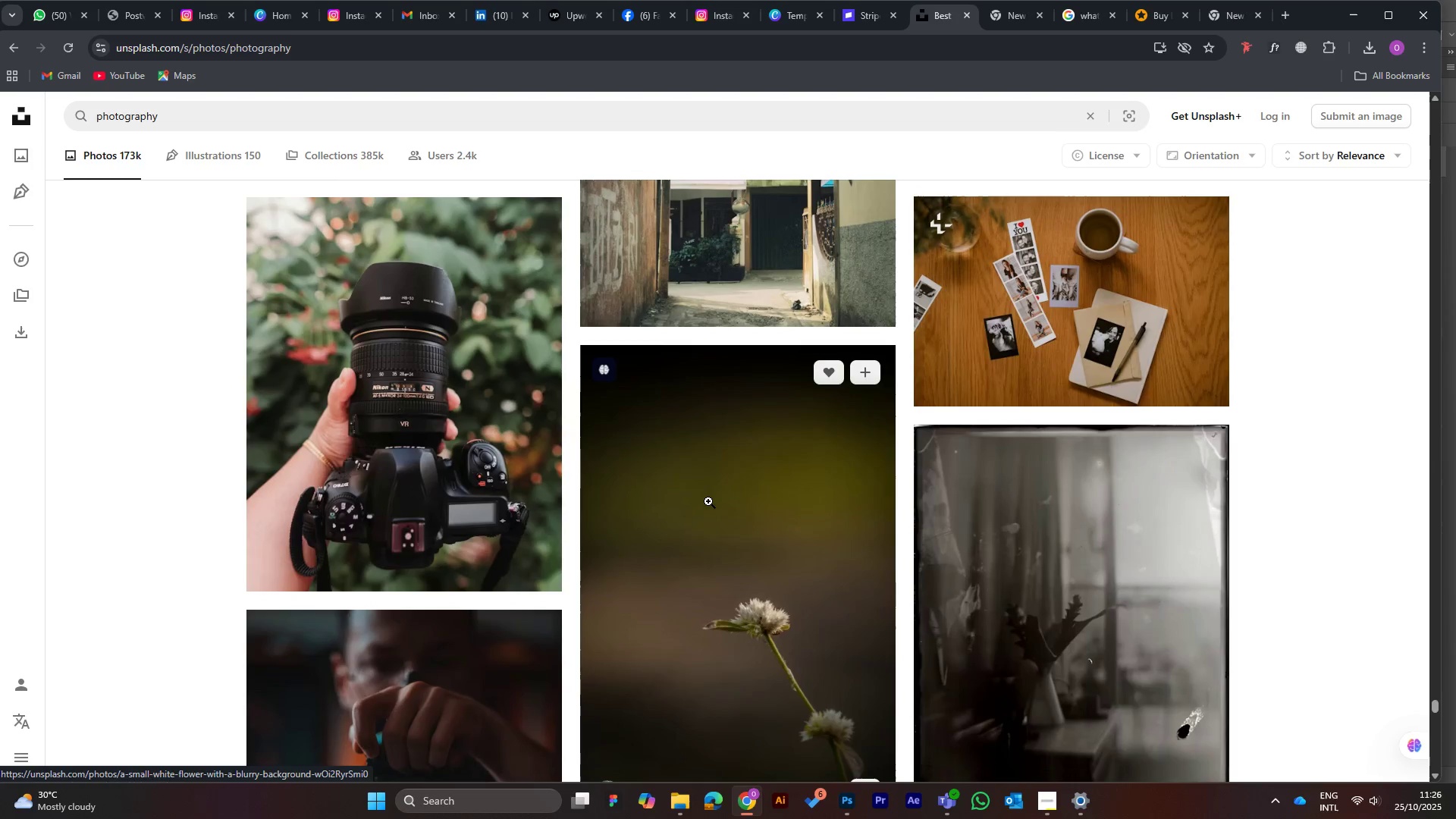 
scroll: coordinate [708, 501], scroll_direction: down, amount: 13.0
 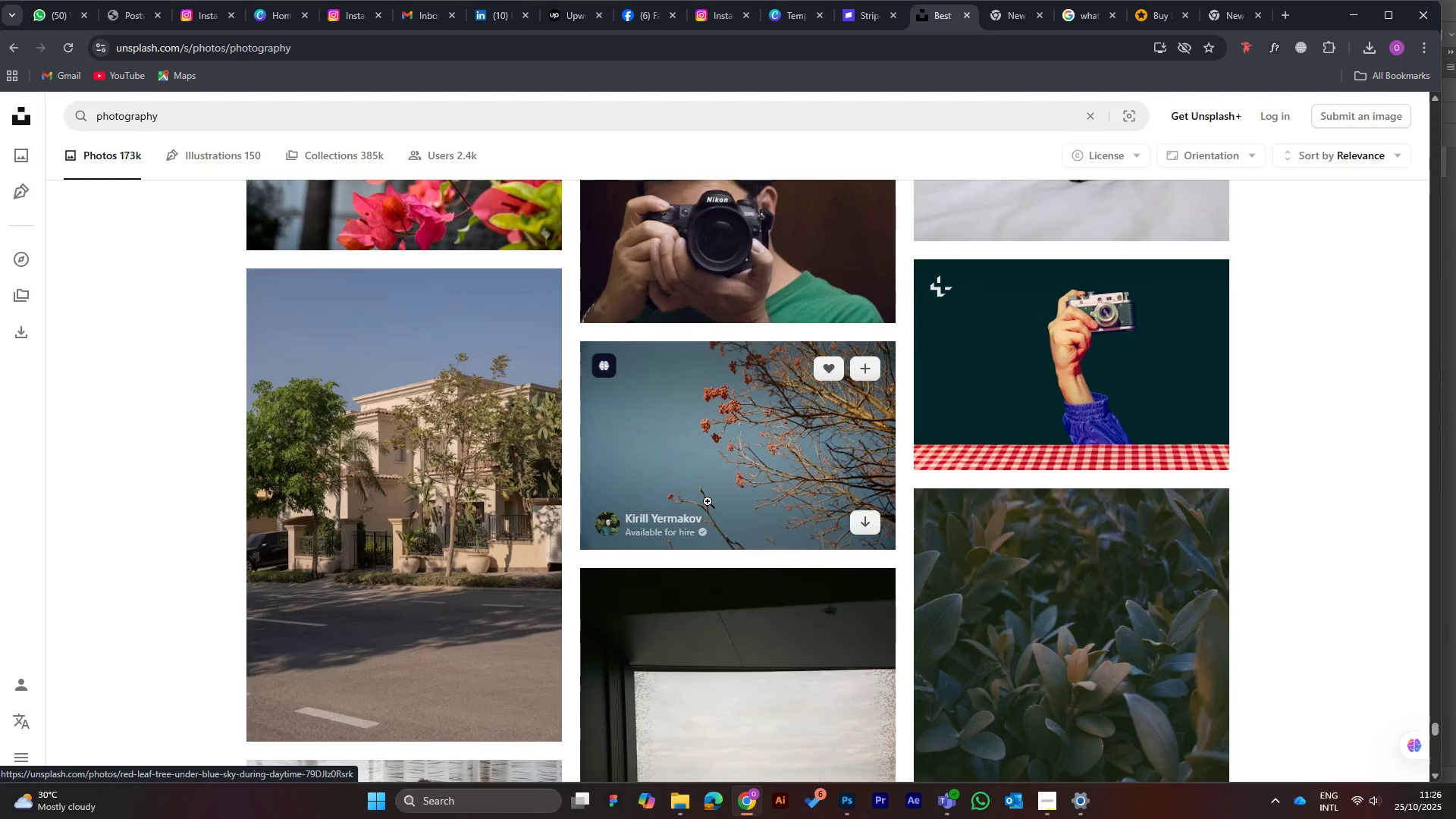 
wait(14.1)
 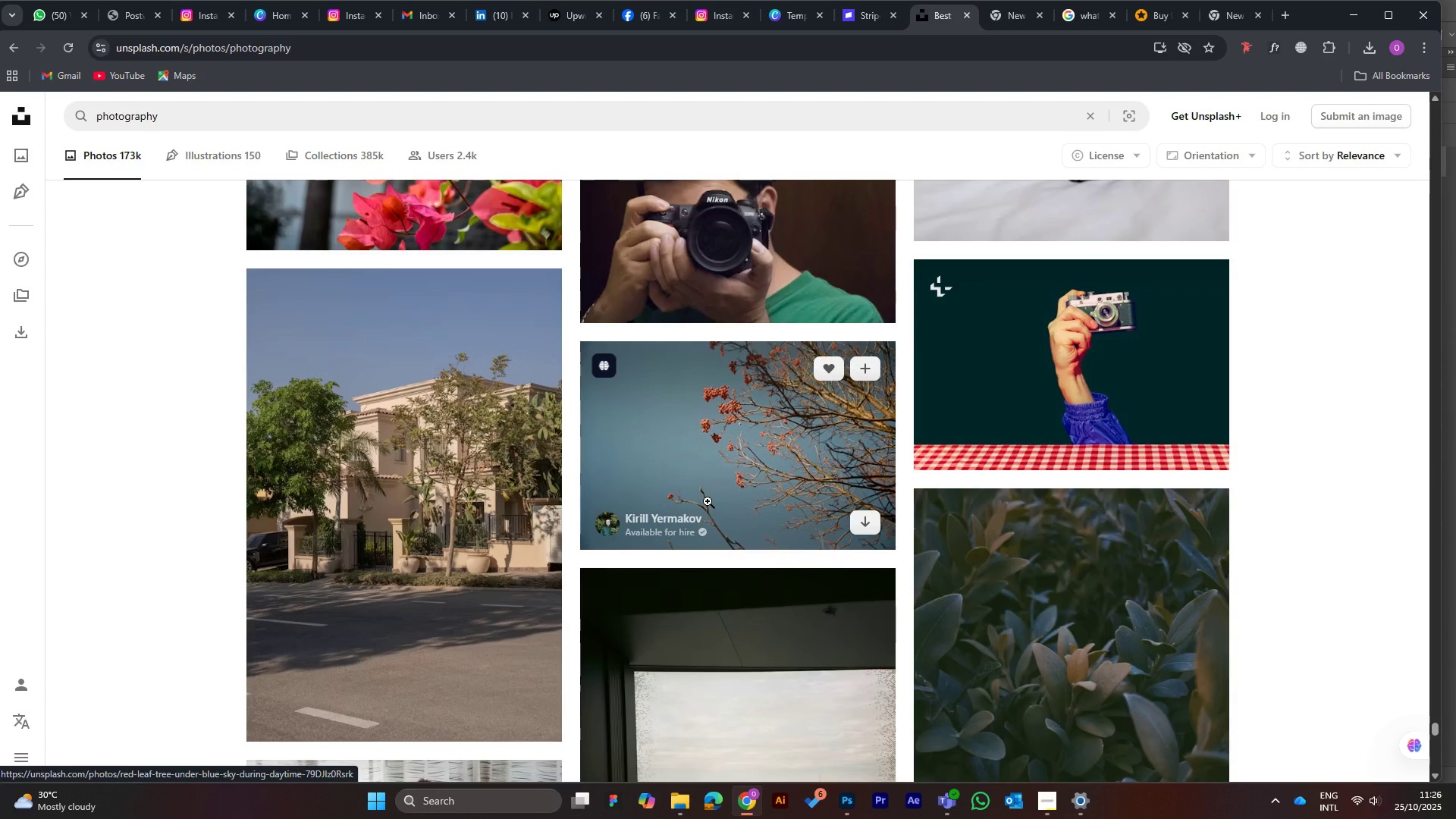 
scroll: coordinate [706, 502], scroll_direction: down, amount: 4.0
 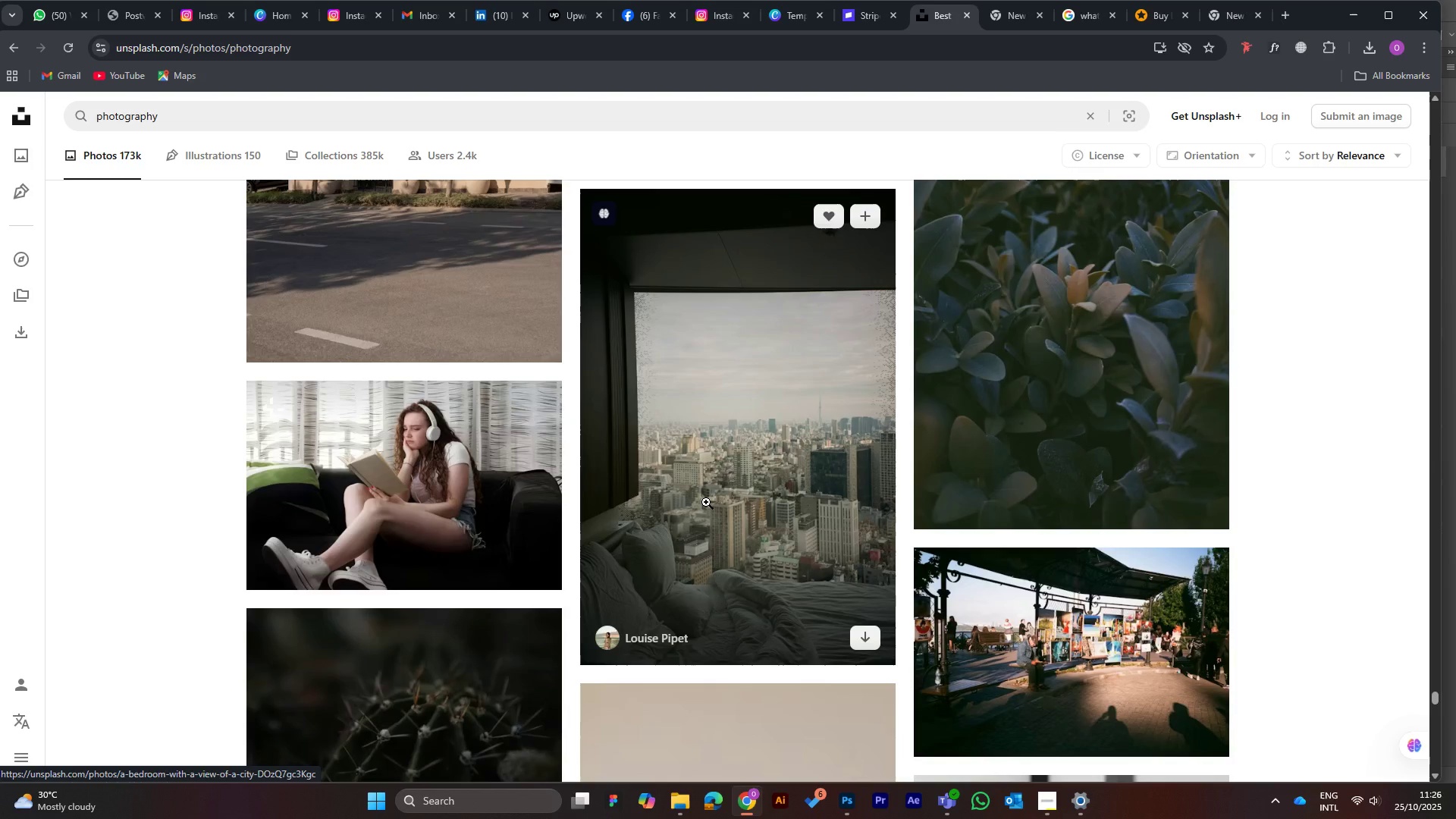 
wait(5.36)
 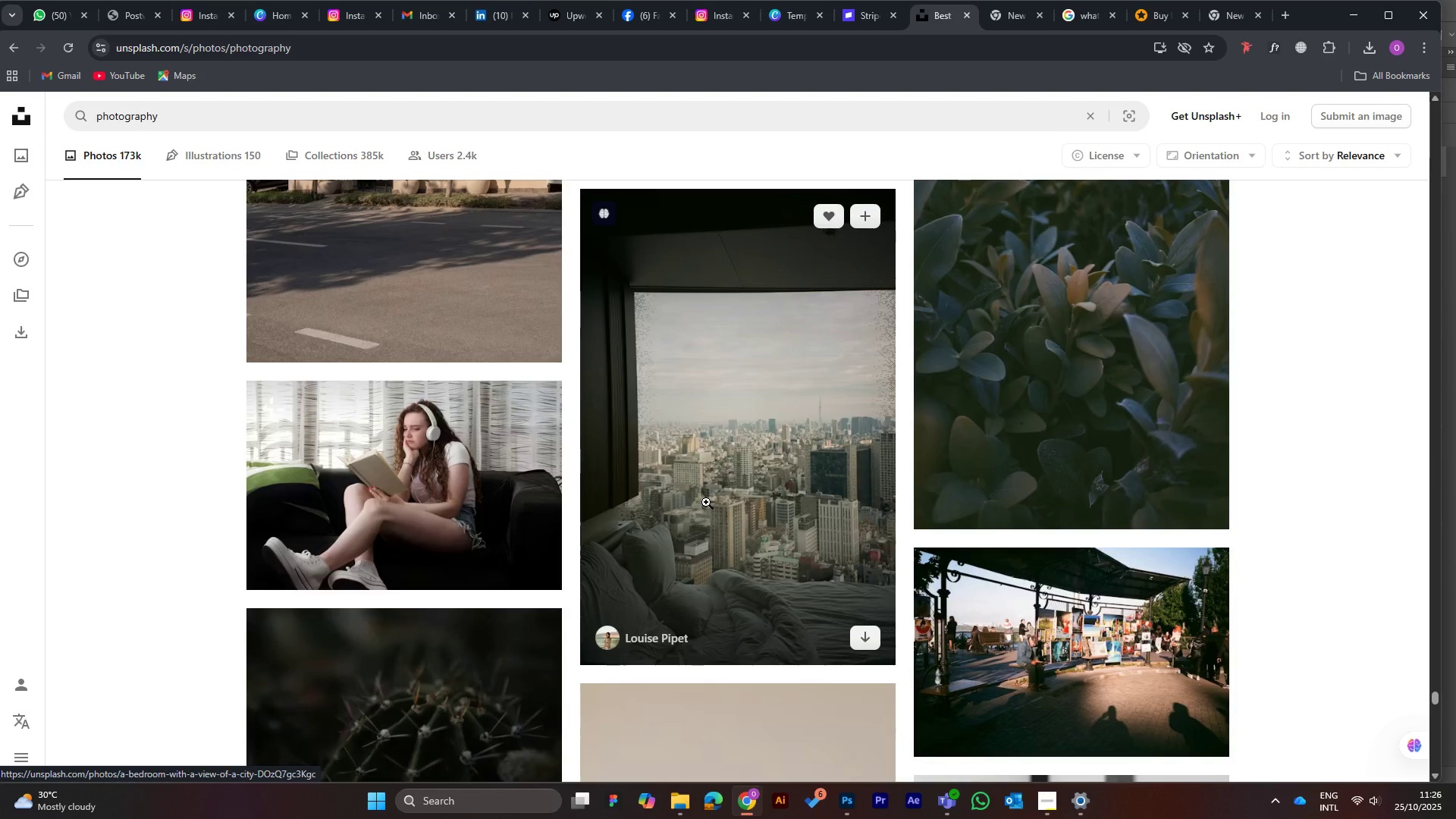 
scroll: coordinate [706, 502], scroll_direction: down, amount: 10.0
 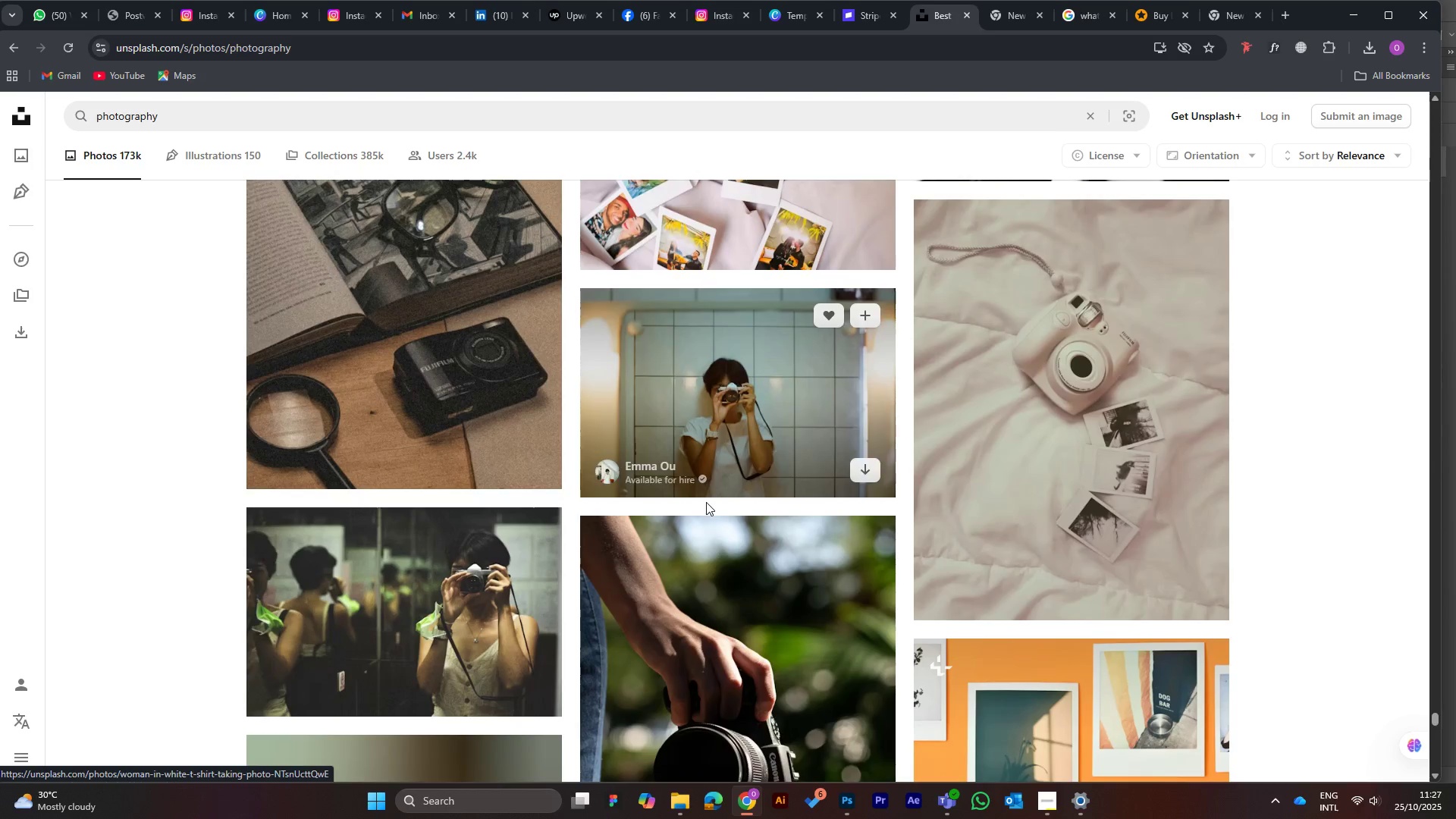 
scroll: coordinate [701, 502], scroll_direction: down, amount: 6.0
 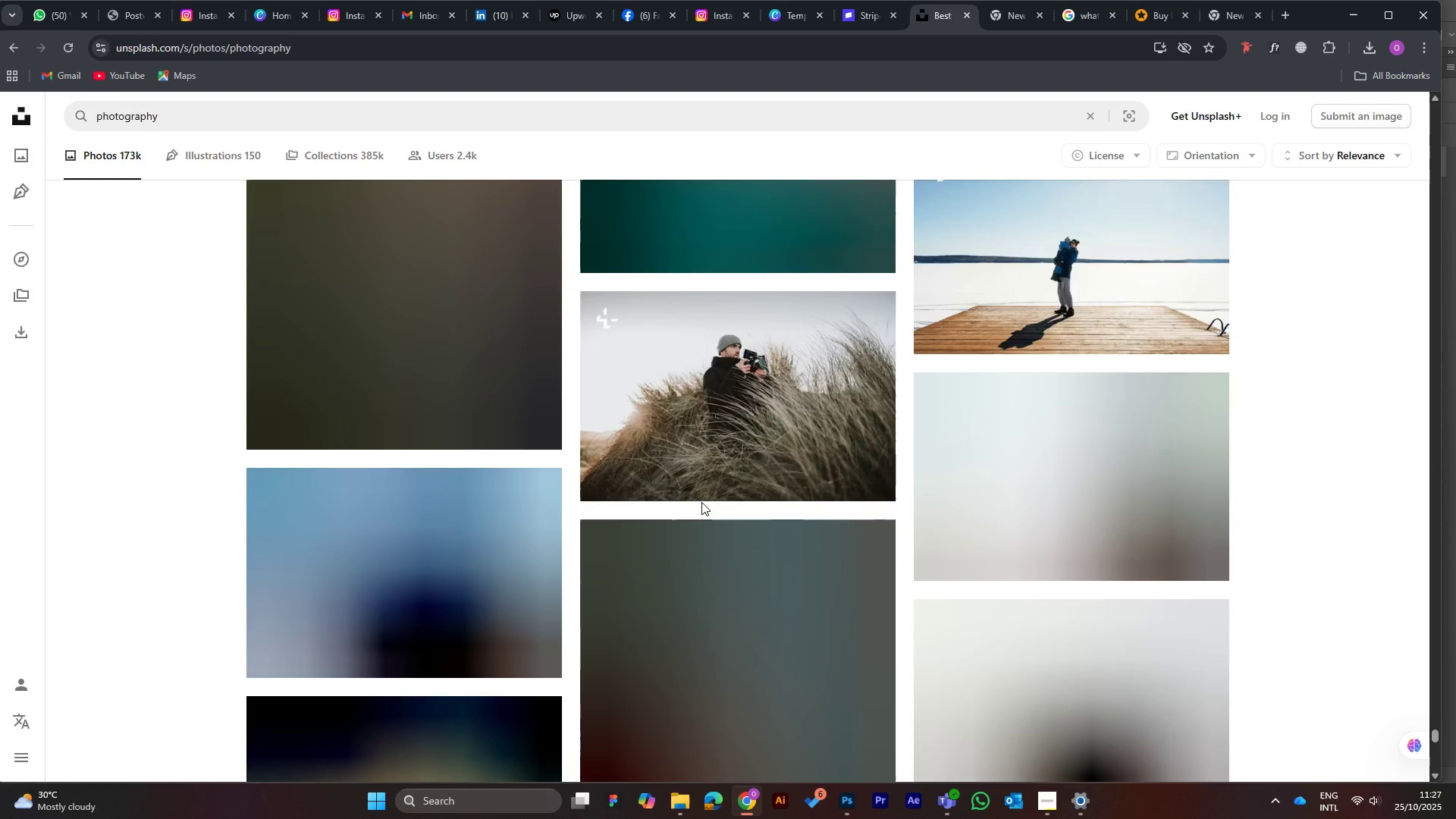 
scroll: coordinate [701, 502], scroll_direction: up, amount: 3.0
 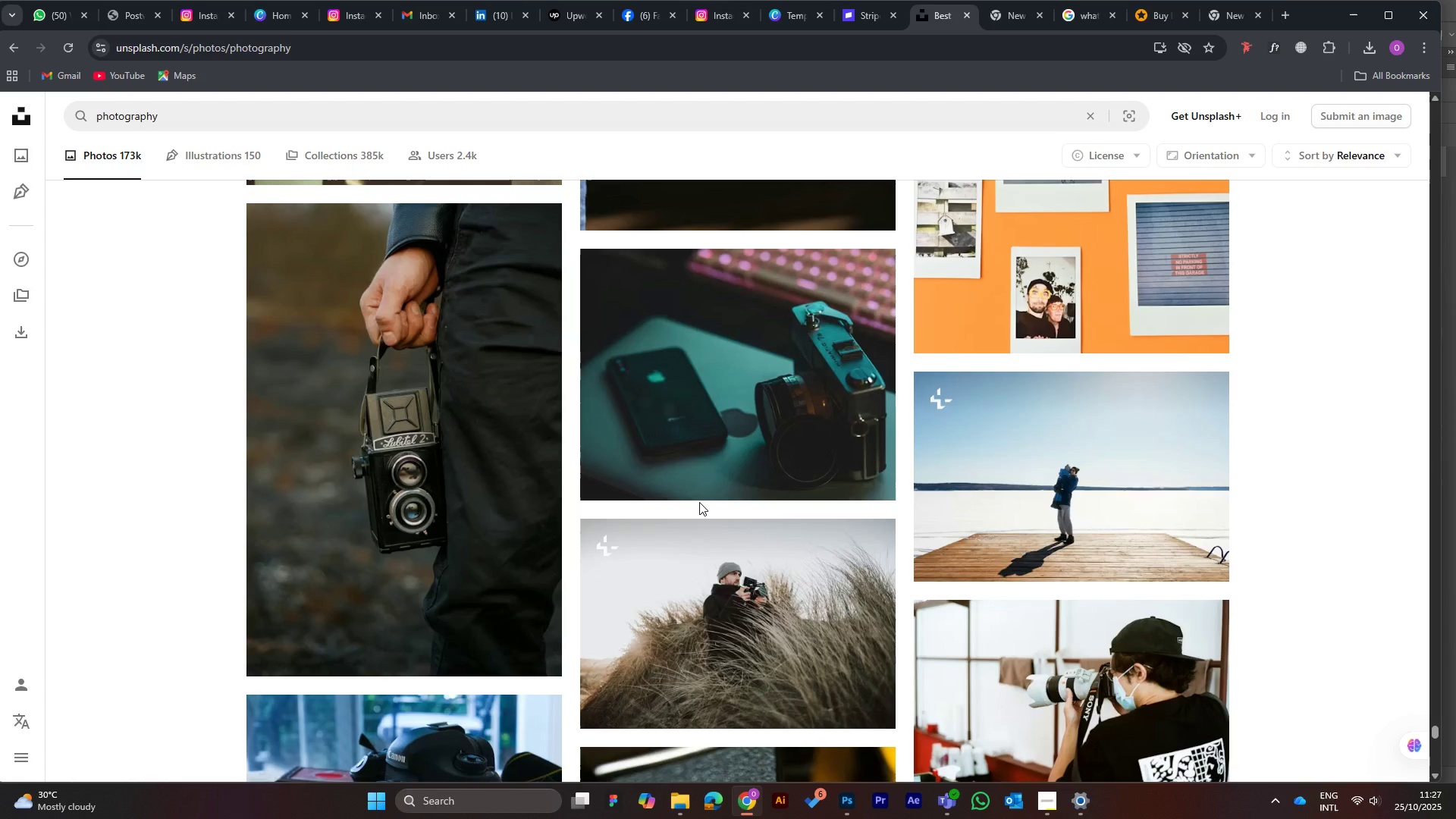 
scroll: coordinate [699, 502], scroll_direction: down, amount: 5.0
 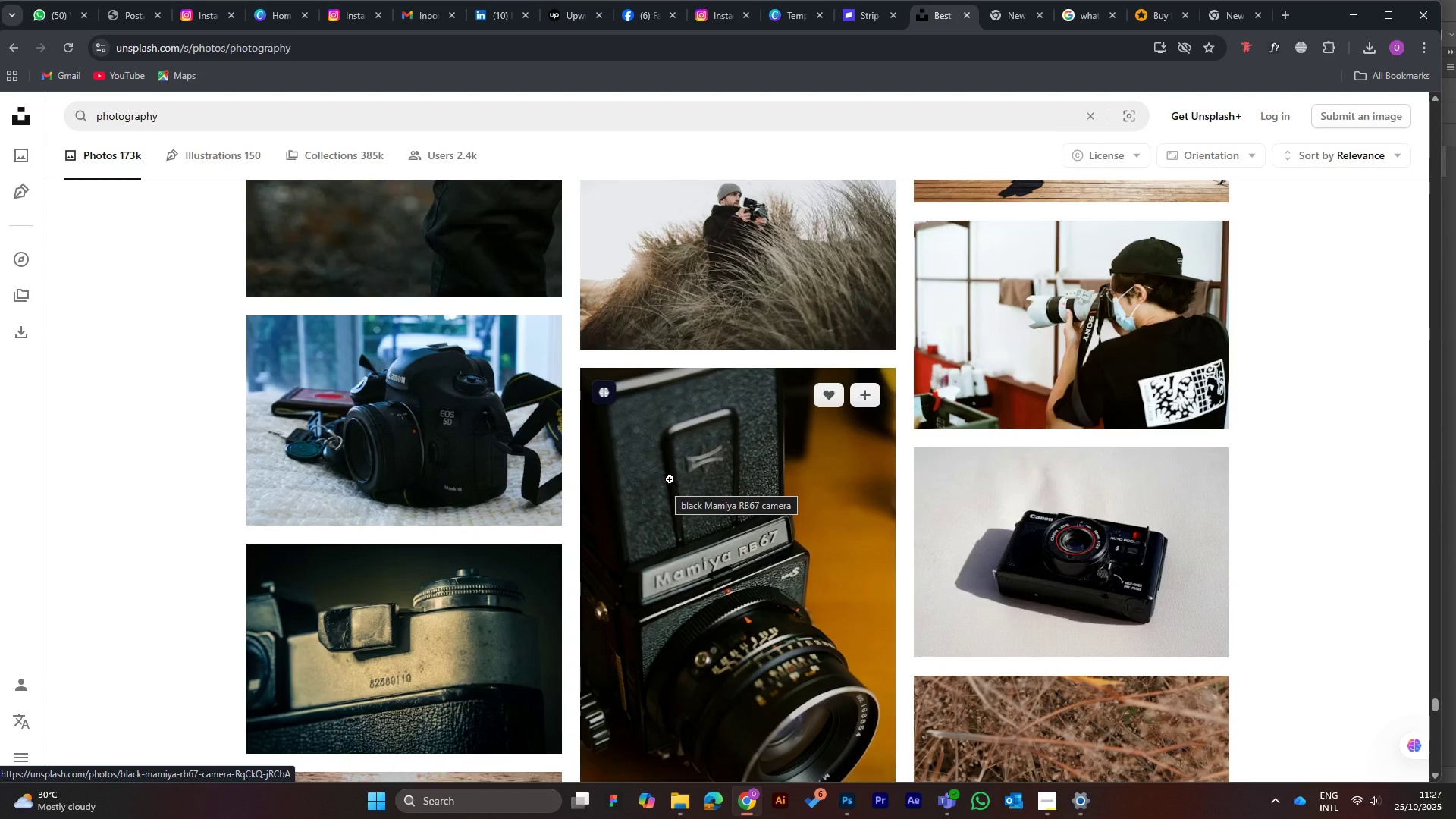 
wait(15.75)
 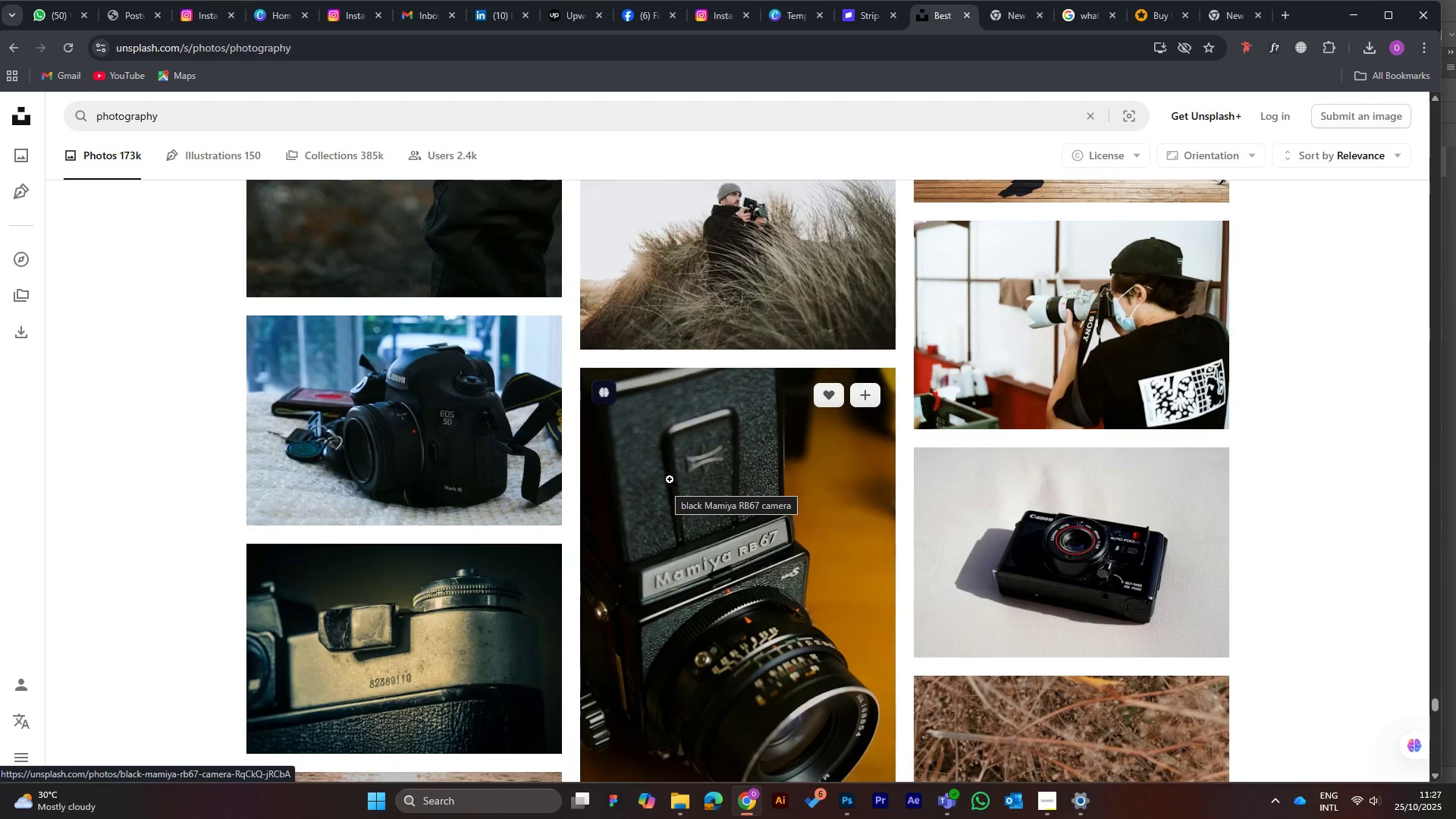 
scroll: coordinate [673, 480], scroll_direction: down, amount: 1.0
 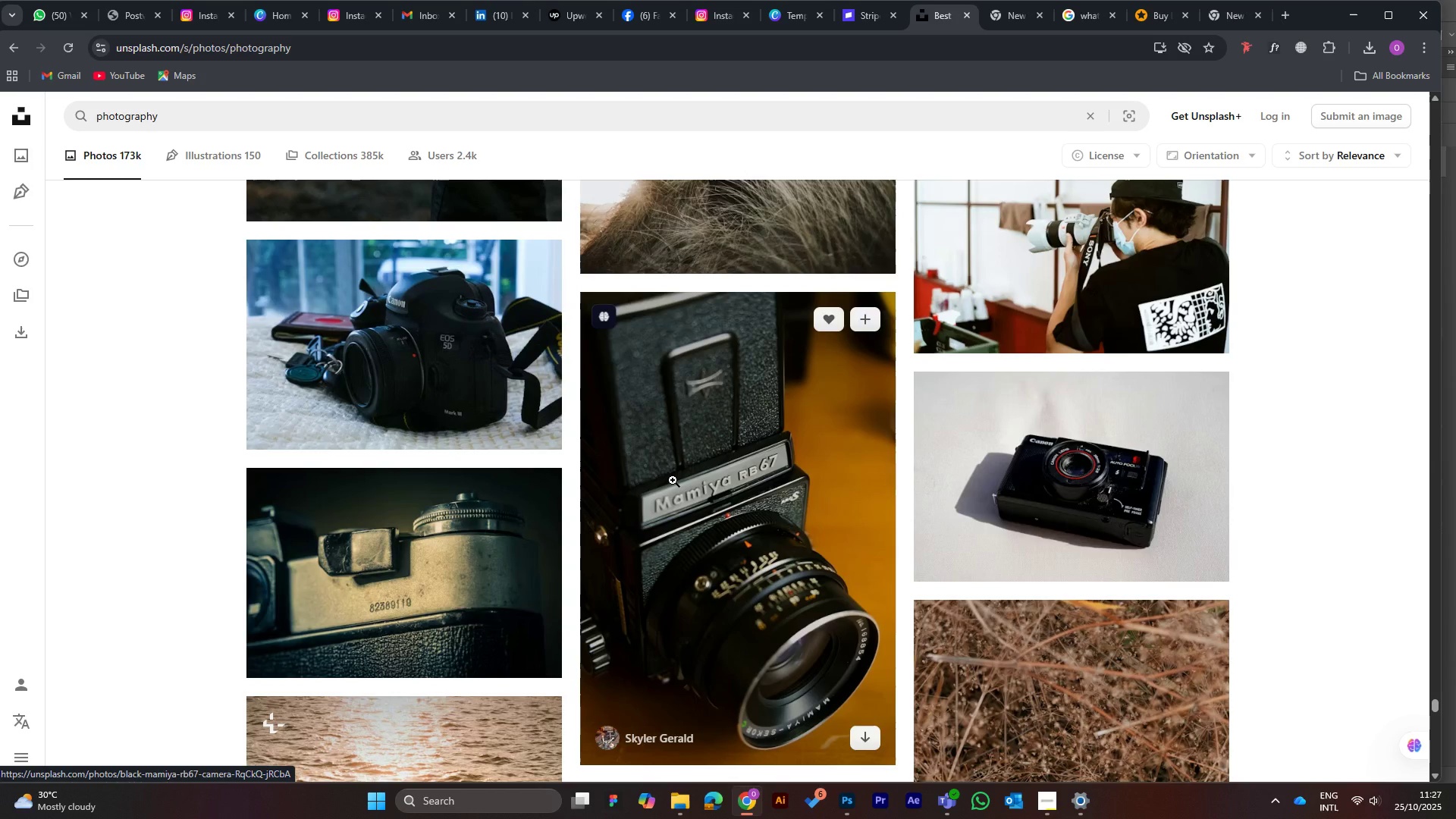 
wait(7.06)
 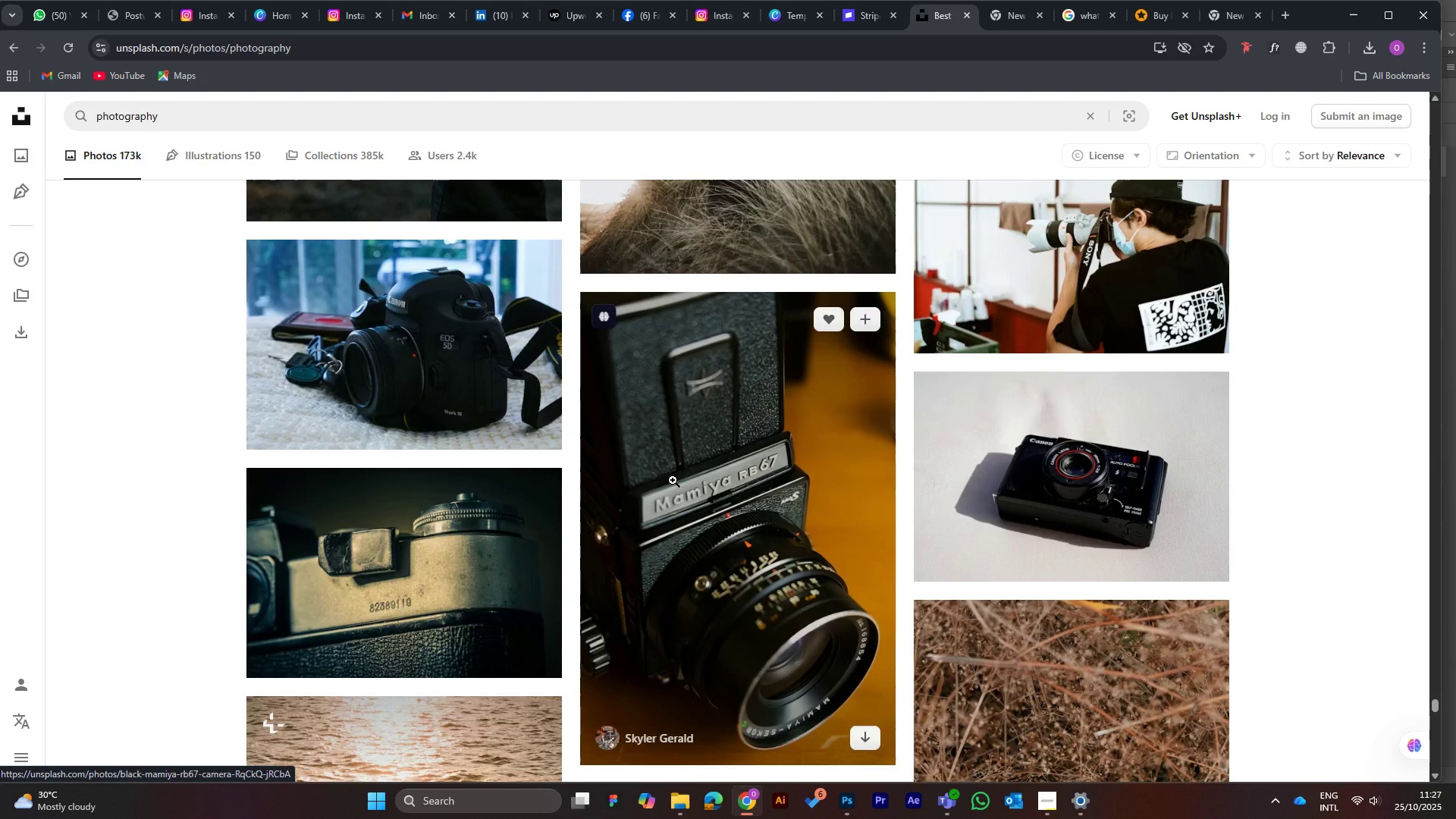 
scroll: coordinate [673, 480], scroll_direction: down, amount: 3.0
 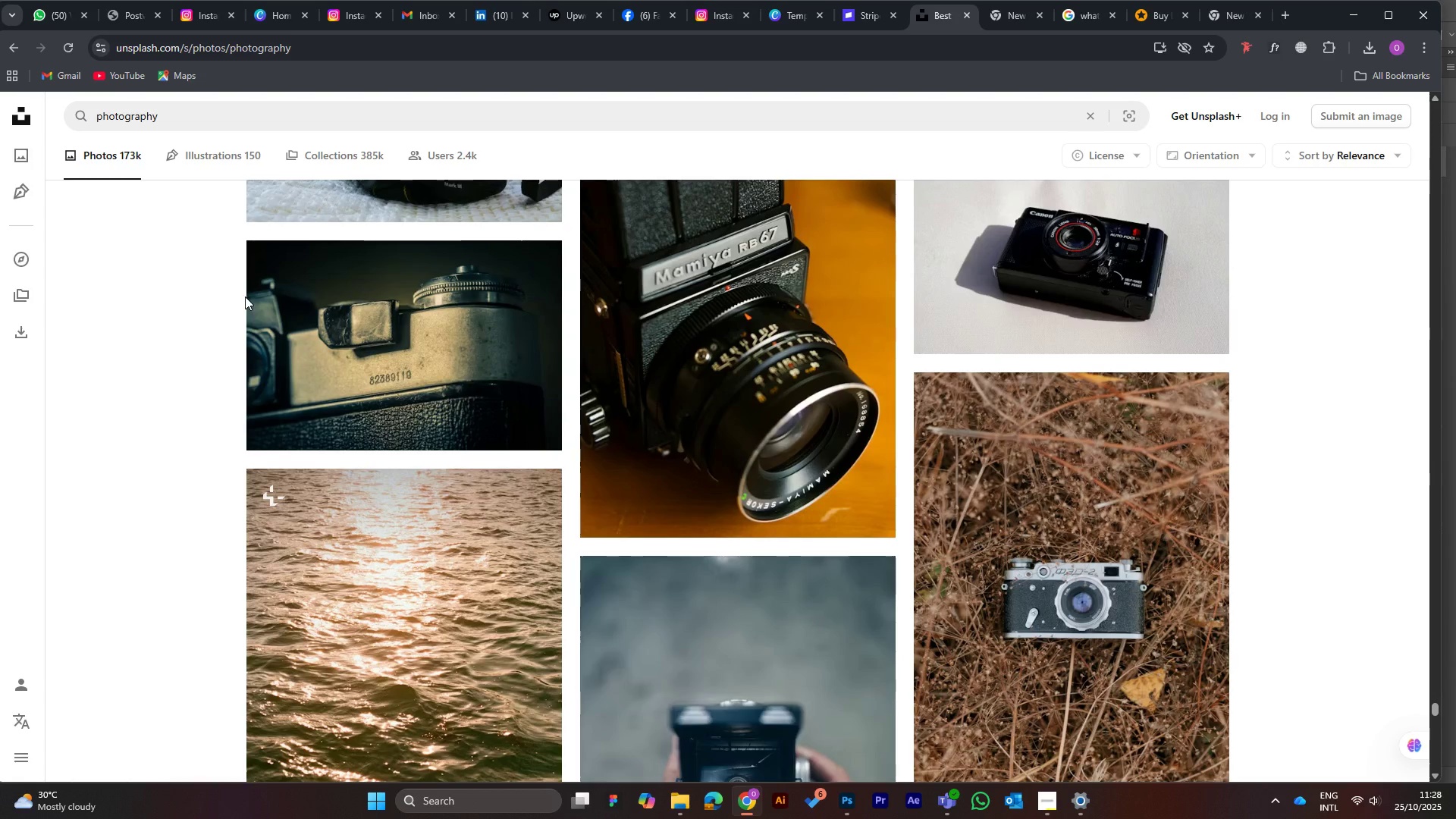 
wait(6.85)
 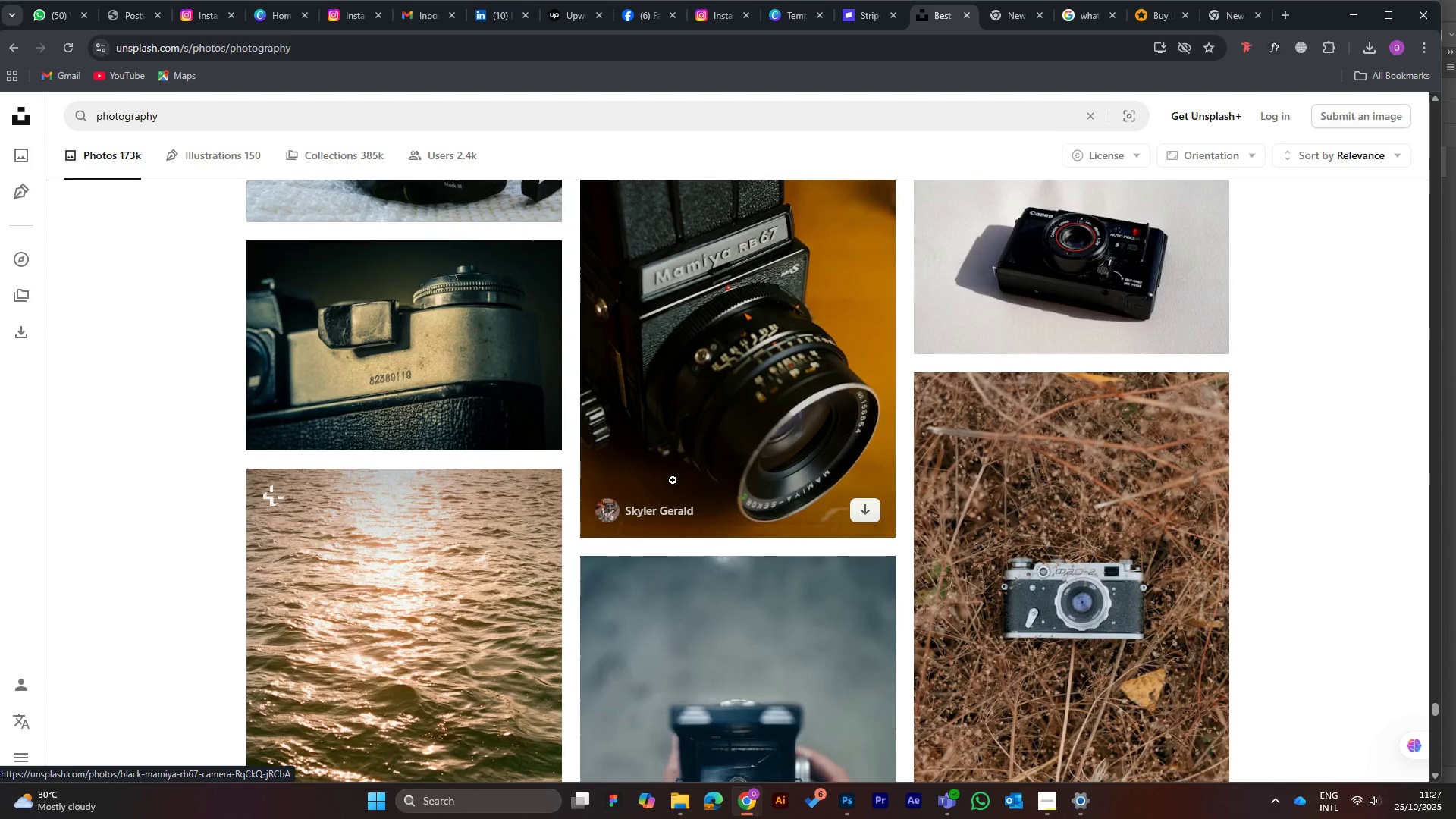 
scroll: coordinate [706, 311], scroll_direction: down, amount: 21.0
 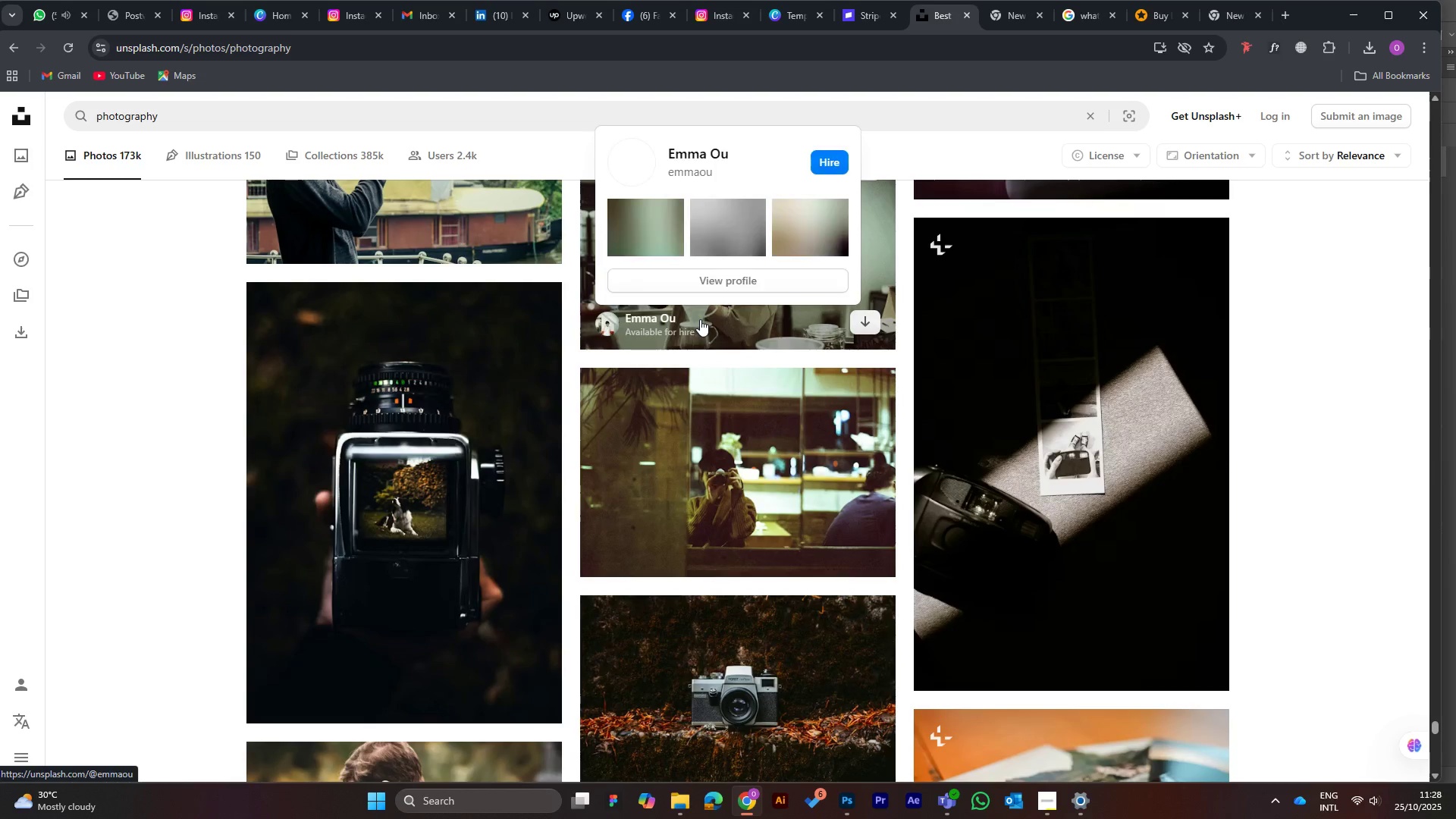 
wait(5.84)
 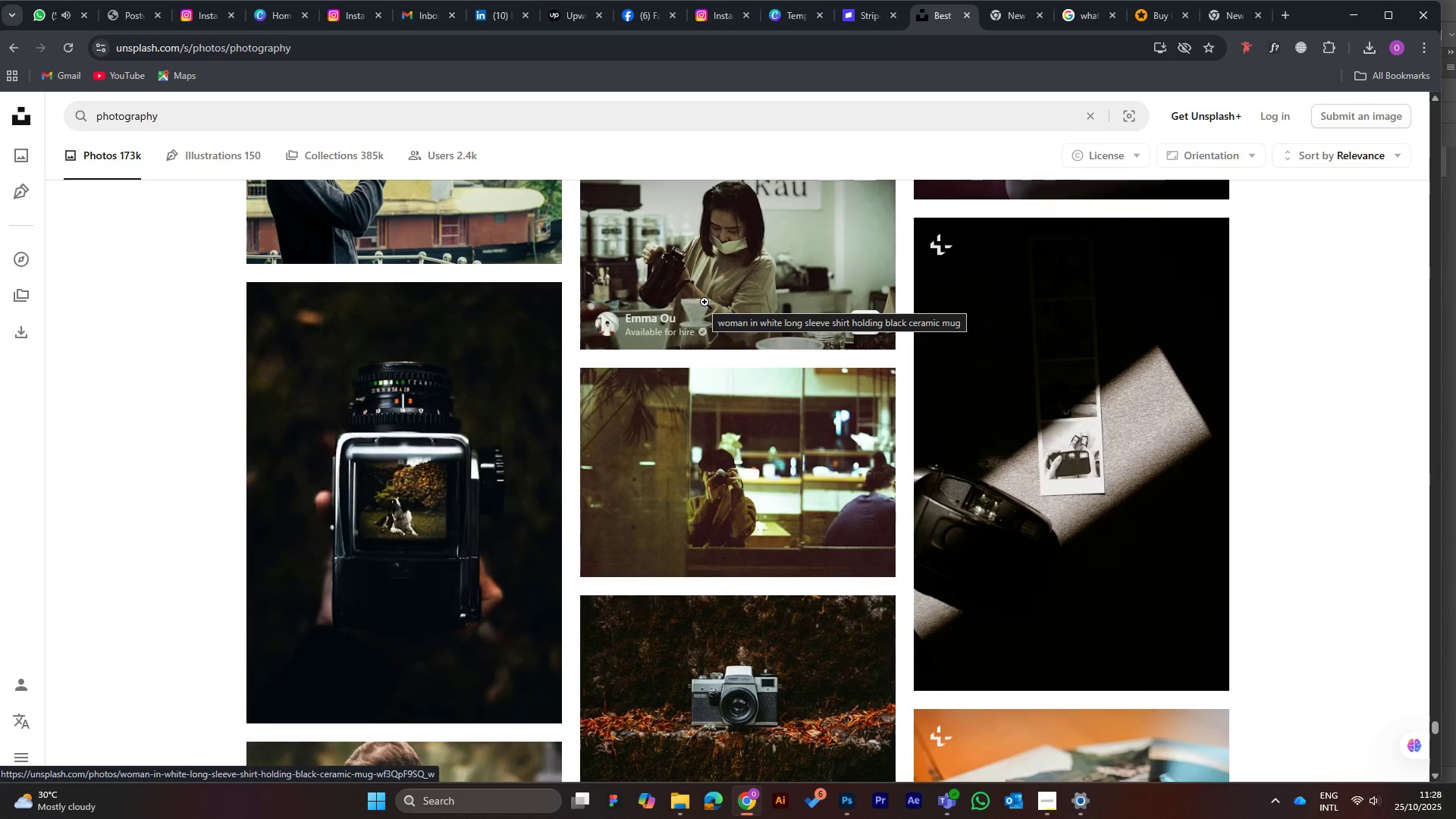 
scroll: coordinate [705, 287], scroll_direction: down, amount: 12.0
 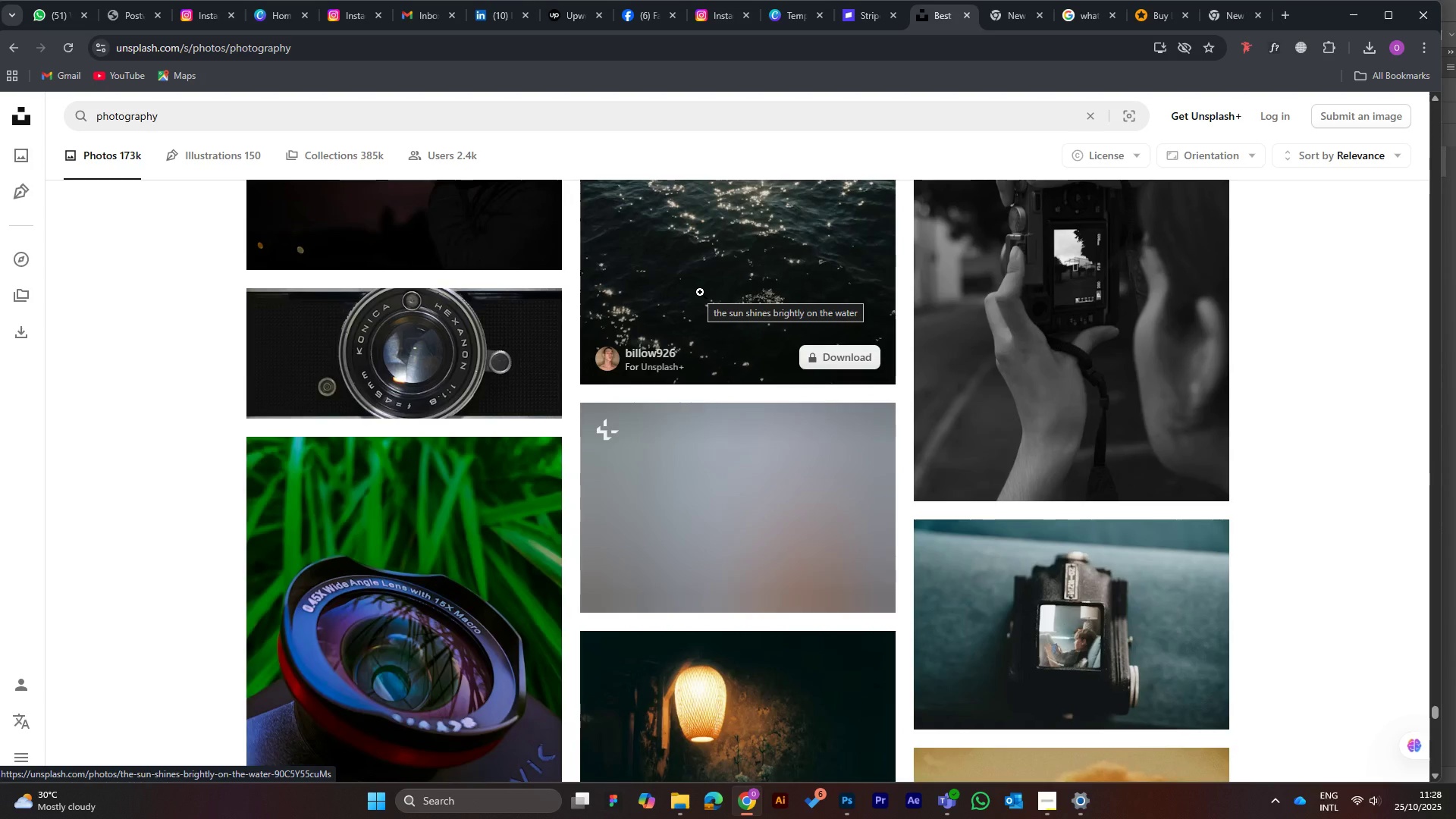 
wait(11.37)
 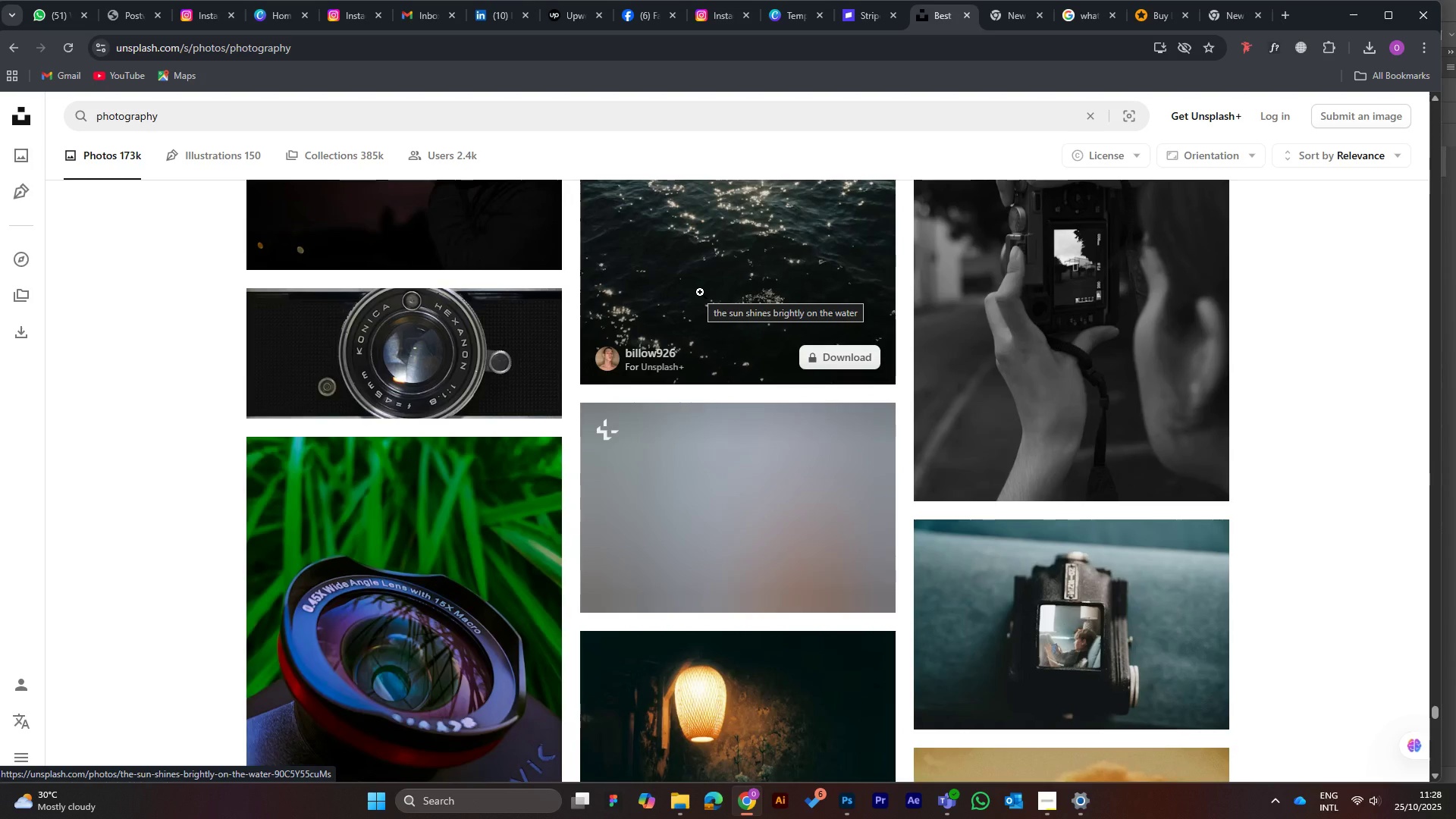 
scroll: coordinate [698, 297], scroll_direction: down, amount: 3.0
 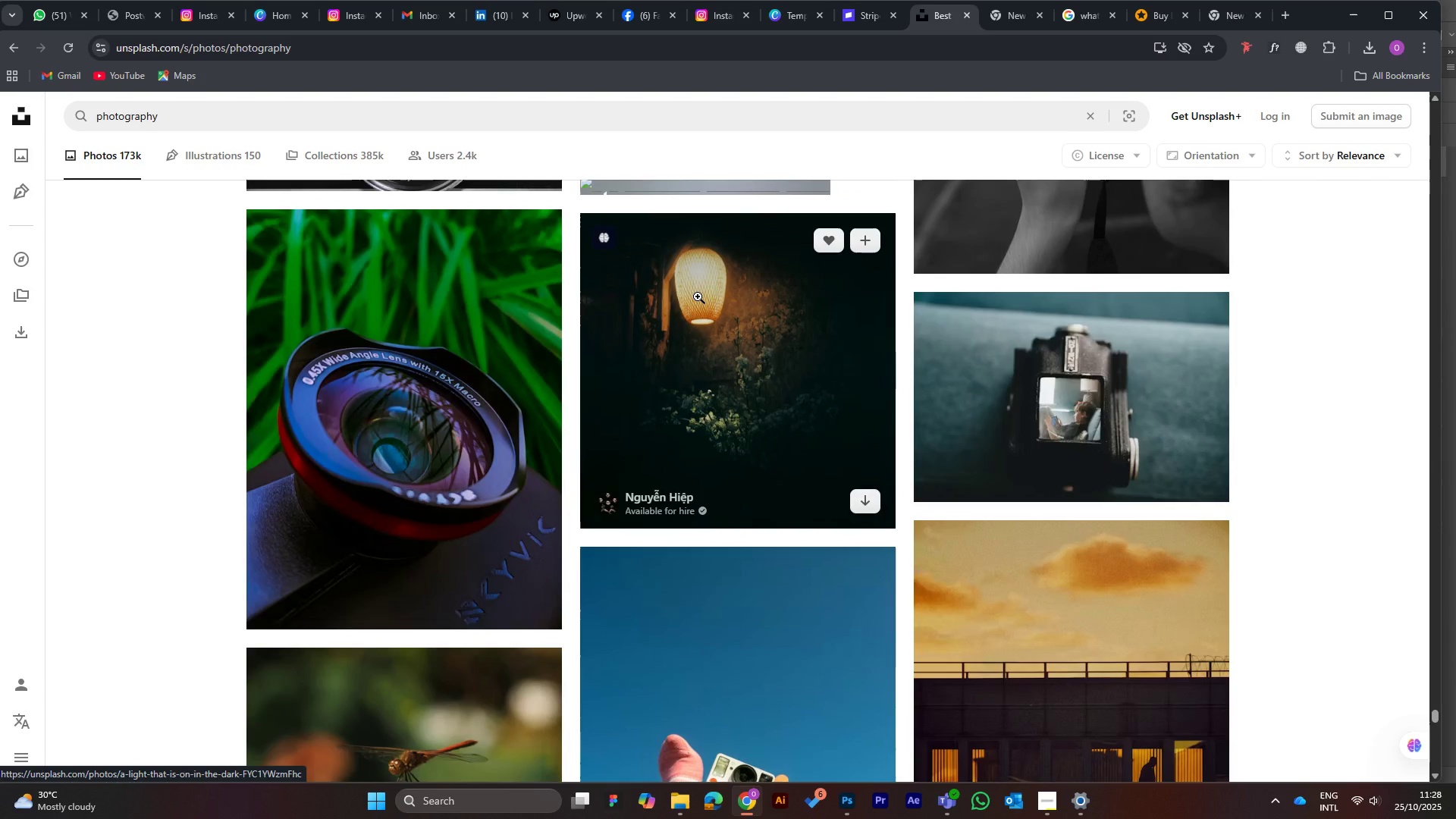 
wait(5.49)
 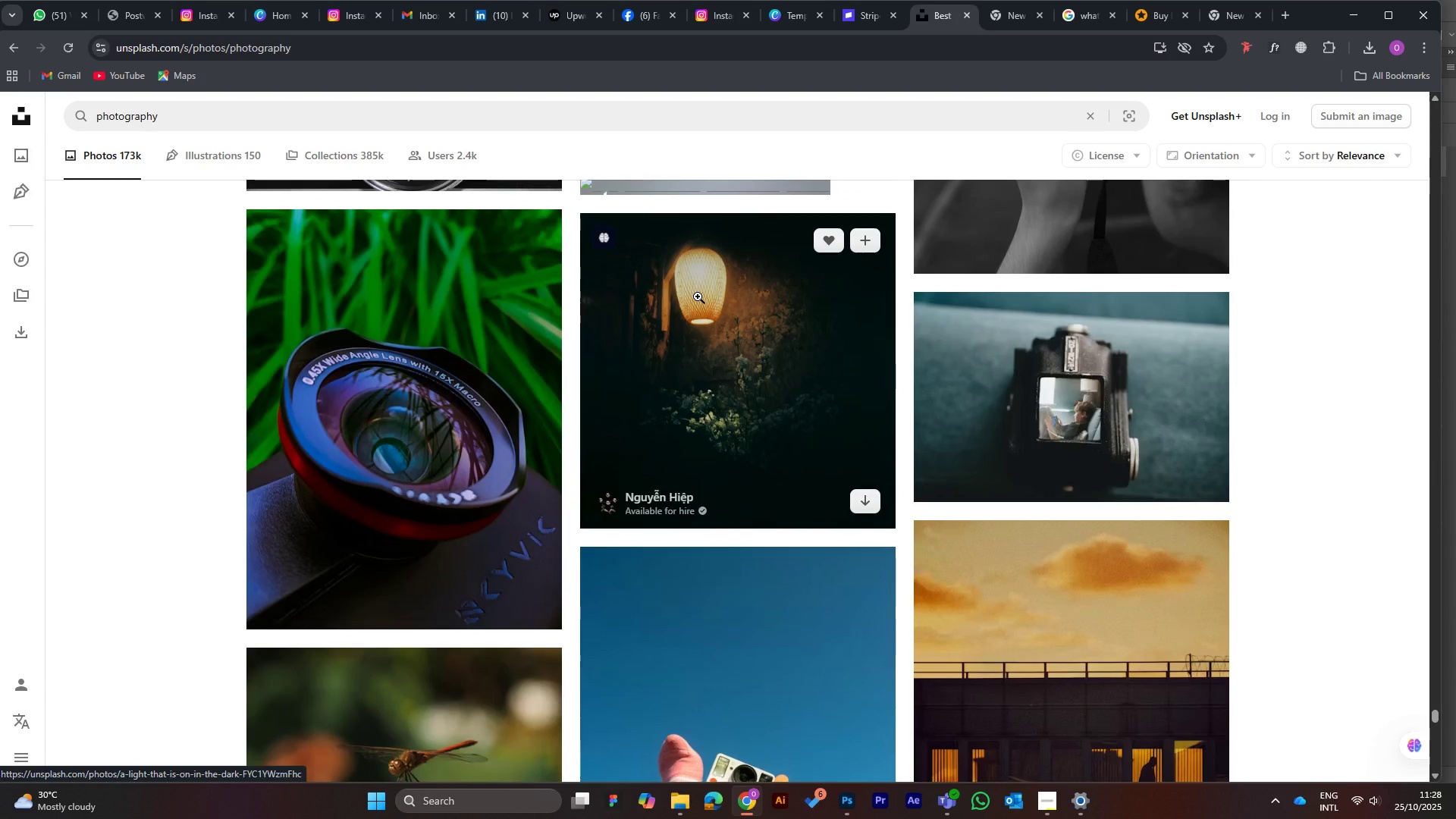 
scroll: coordinate [698, 297], scroll_direction: down, amount: 4.0
 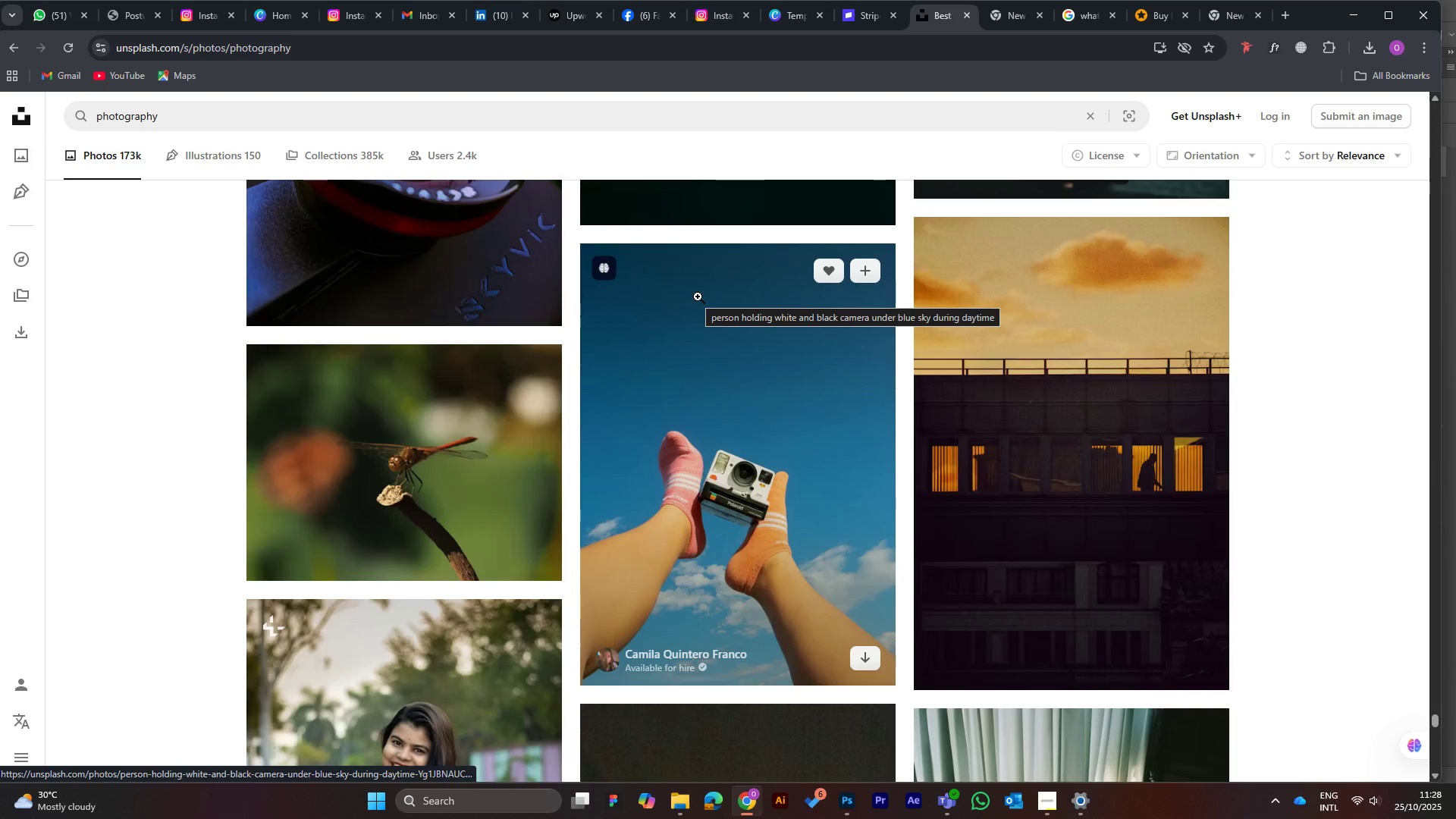 
wait(5.02)
 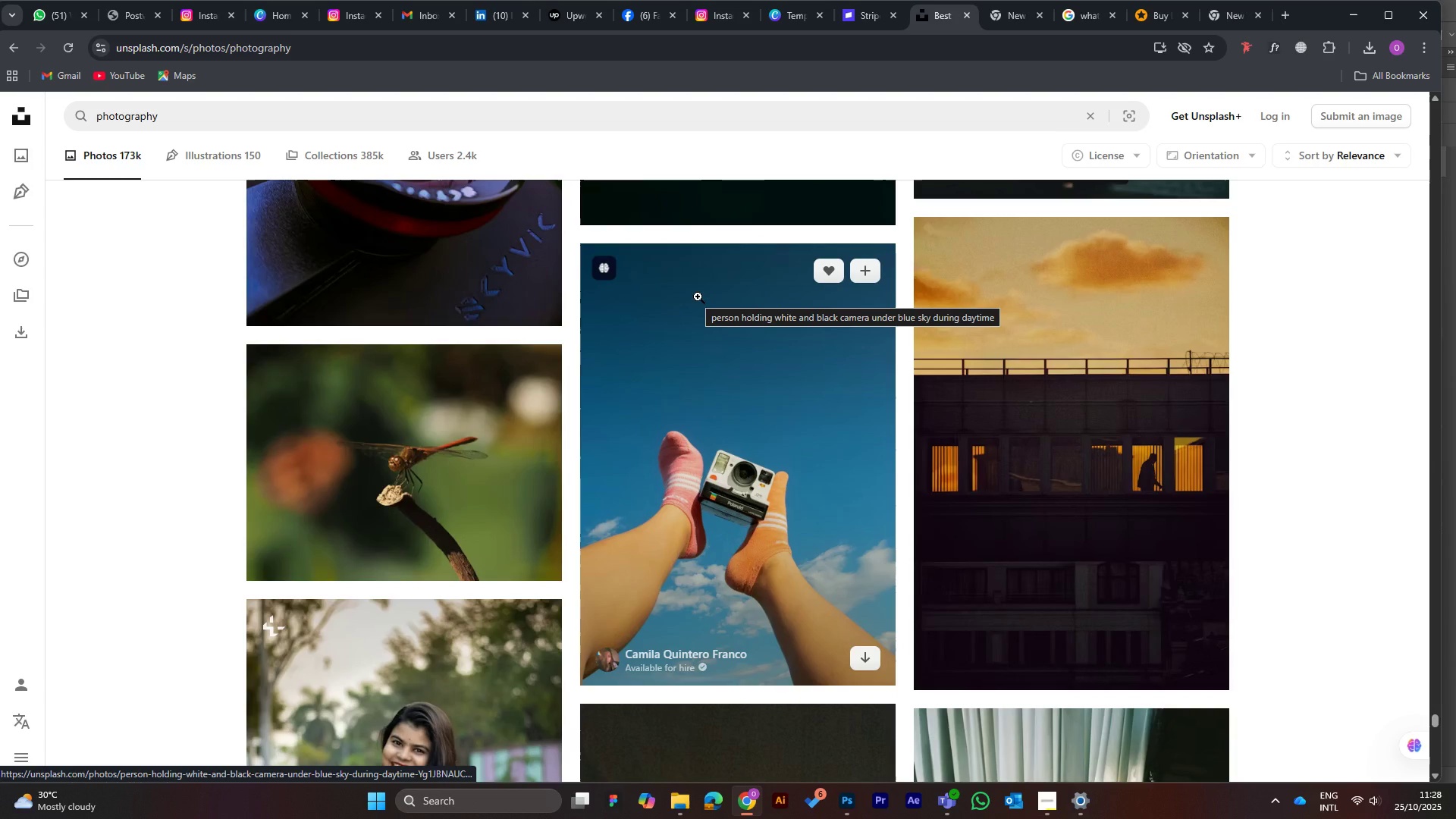 
scroll: coordinate [696, 297], scroll_direction: down, amount: 13.0
 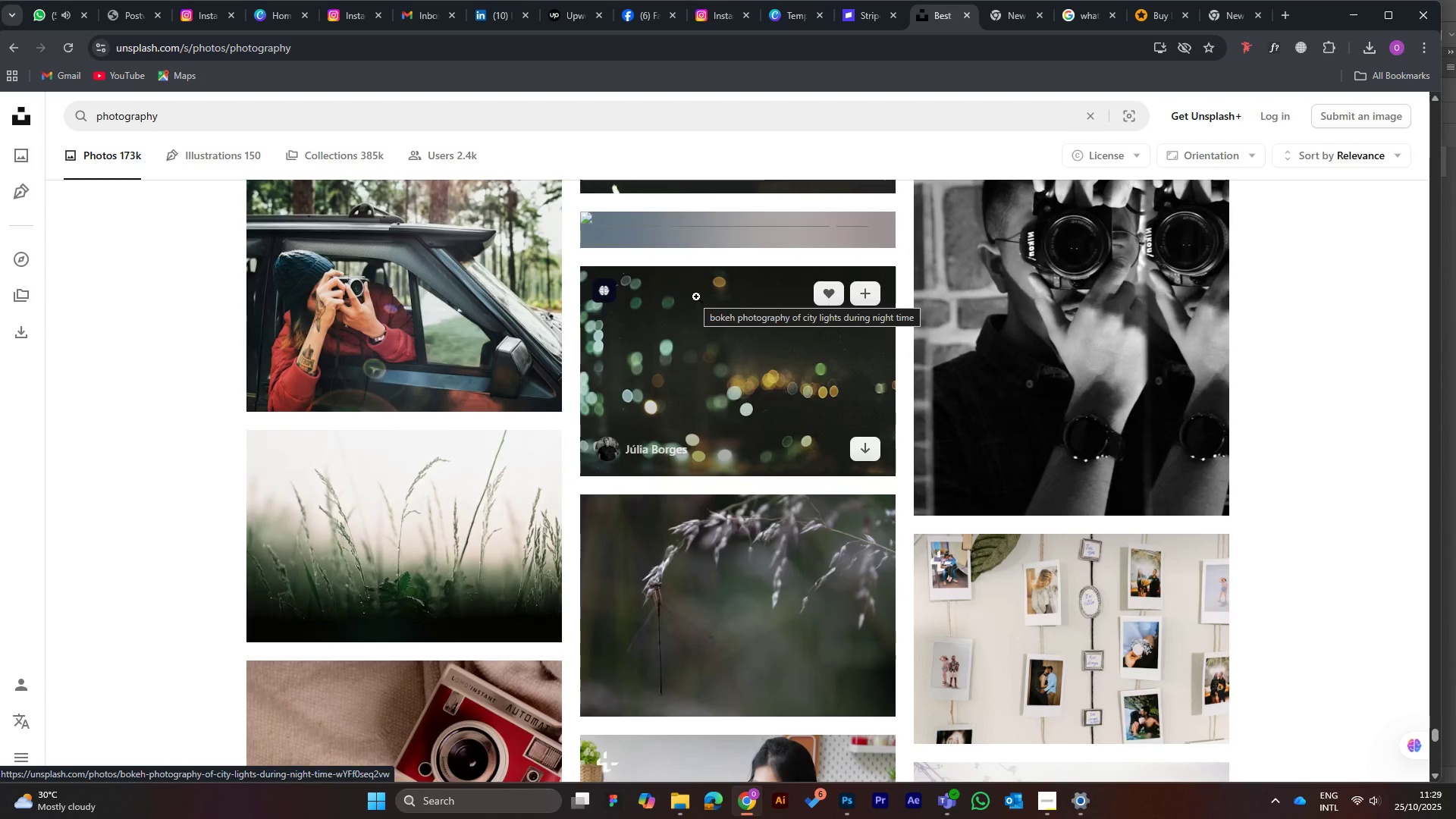 
wait(6.94)
 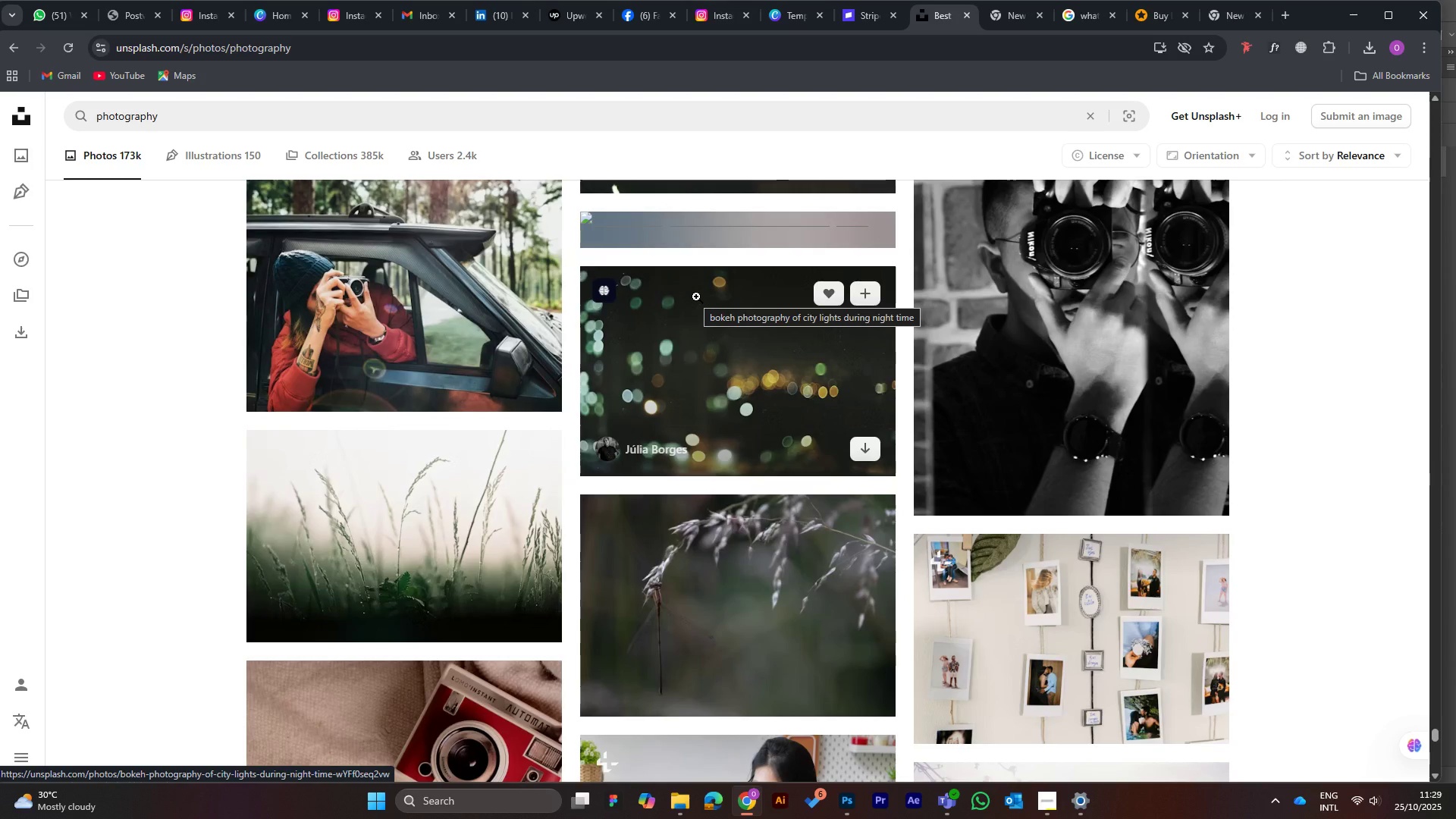 
scroll: coordinate [696, 297], scroll_direction: down, amount: 3.0
 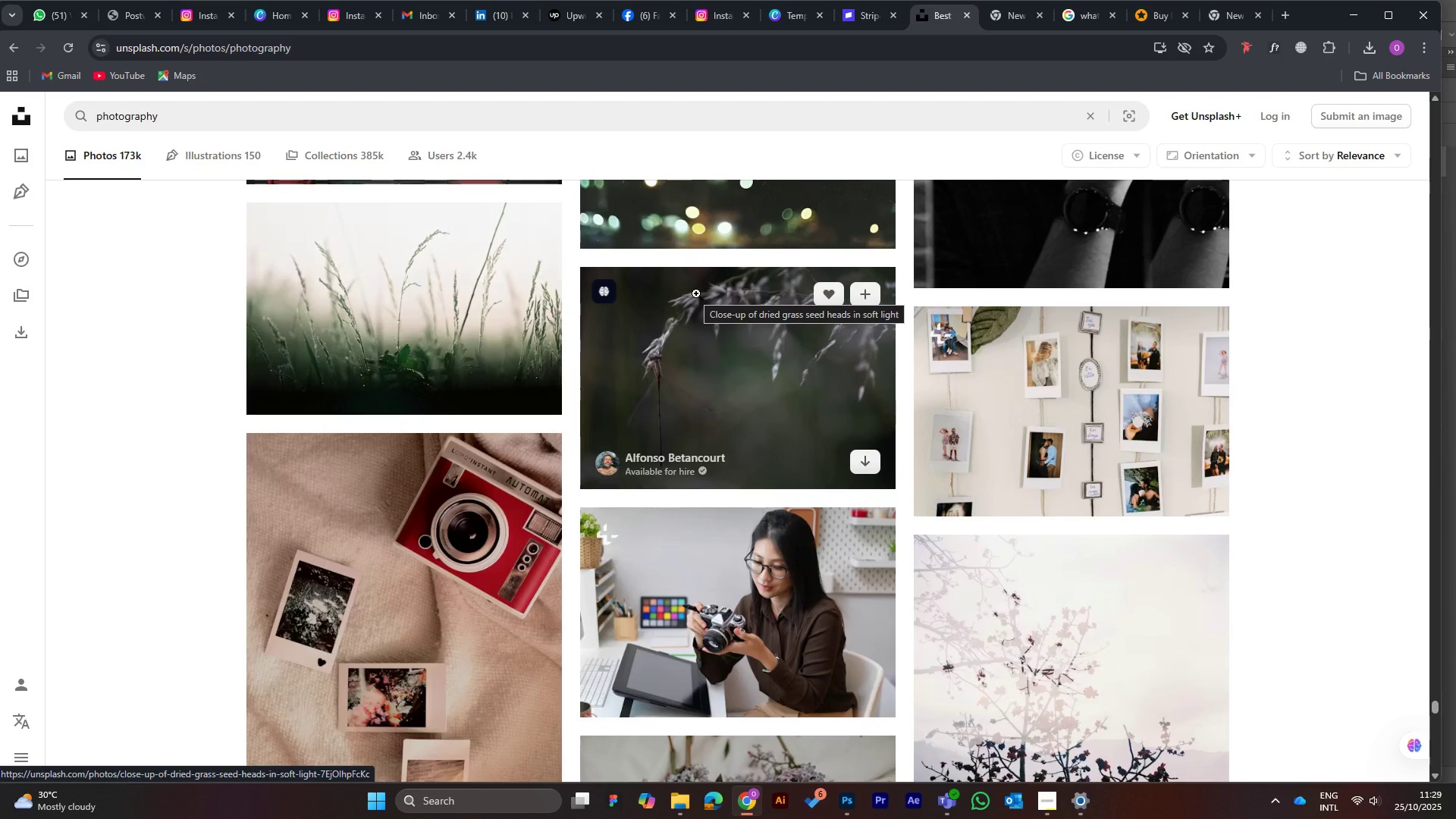 
wait(18.36)
 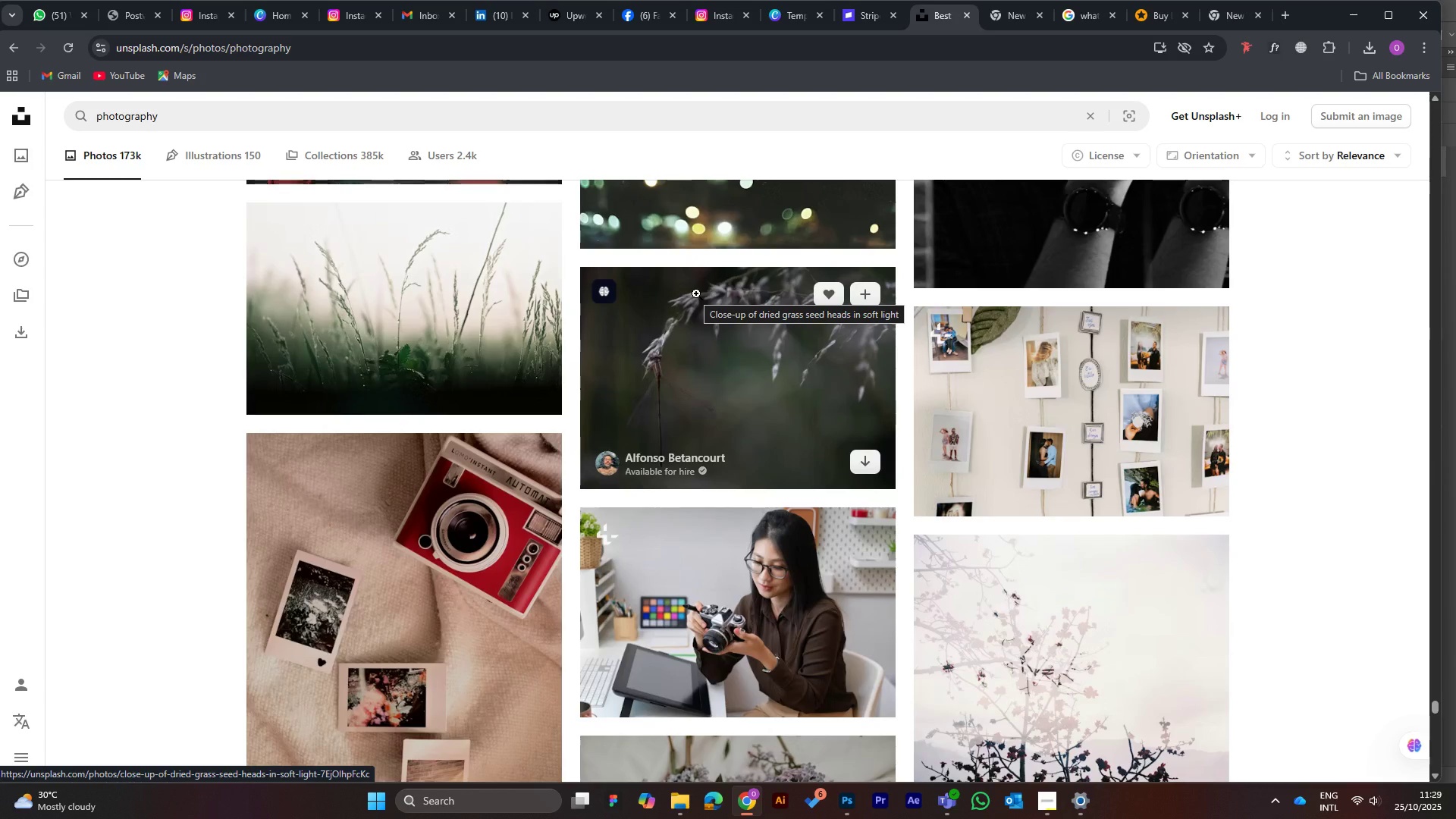 
scroll: coordinate [693, 293], scroll_direction: down, amount: 8.0
 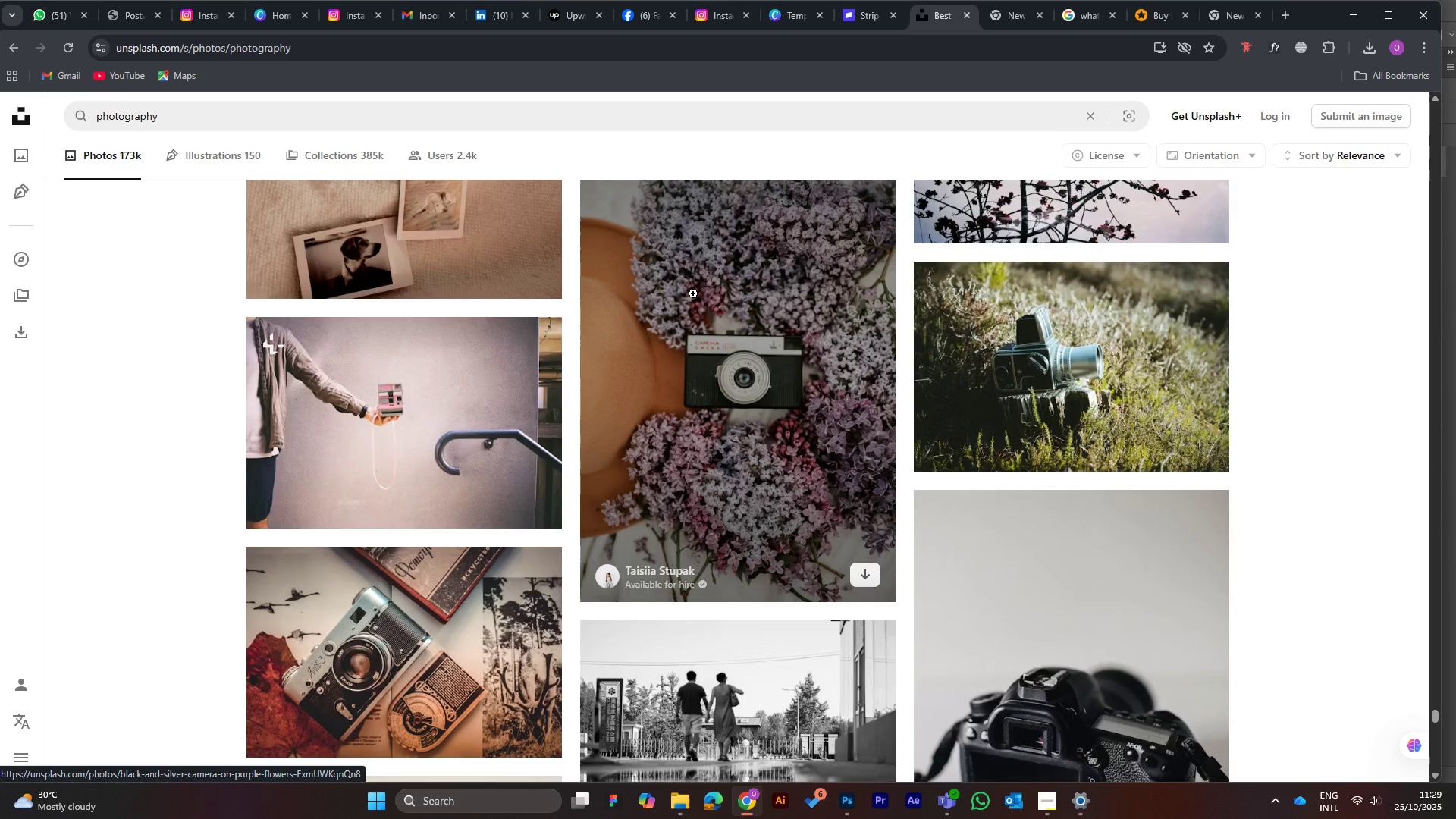 
wait(7.15)
 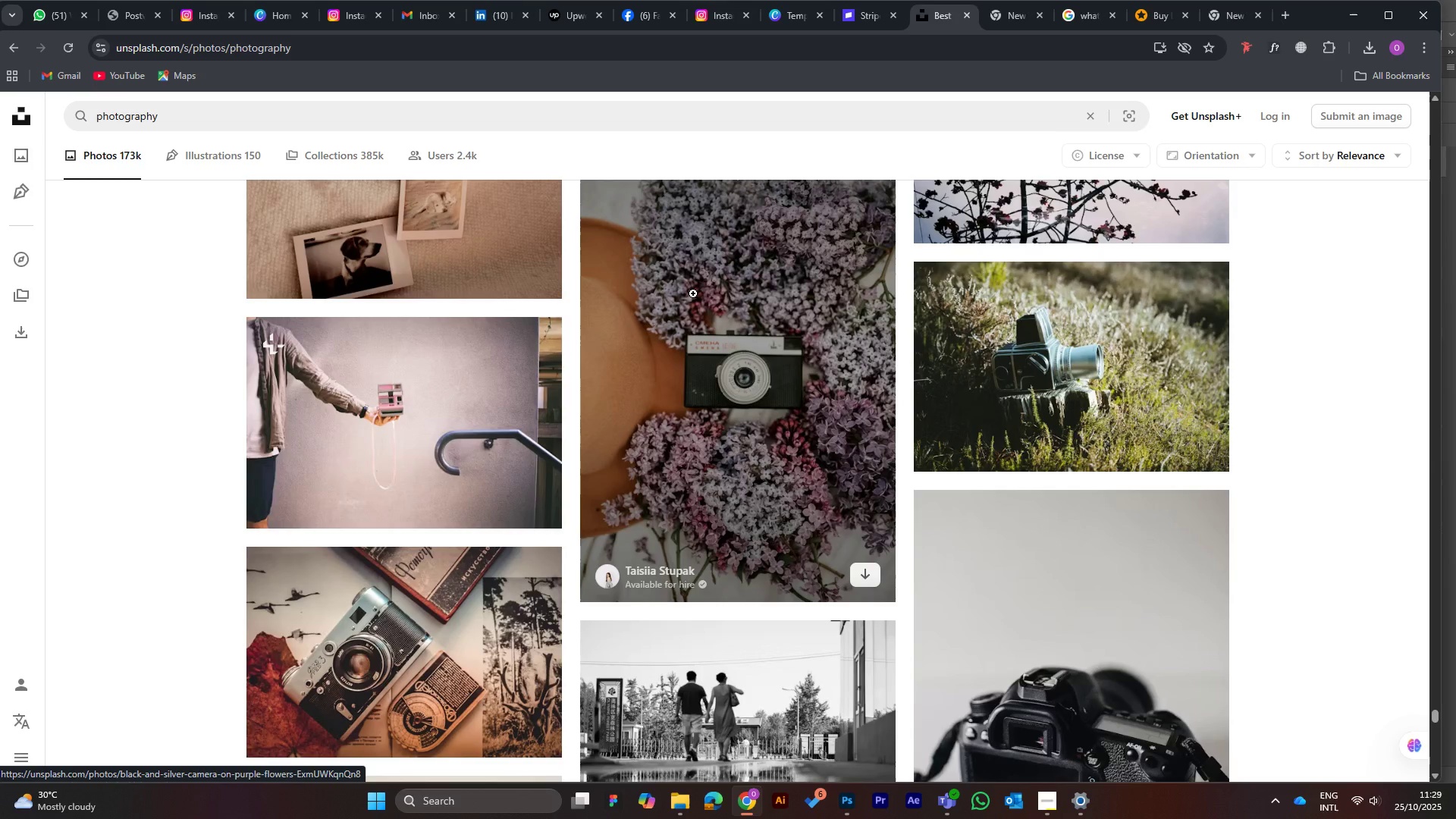 
scroll: coordinate [693, 295], scroll_direction: down, amount: 9.0
 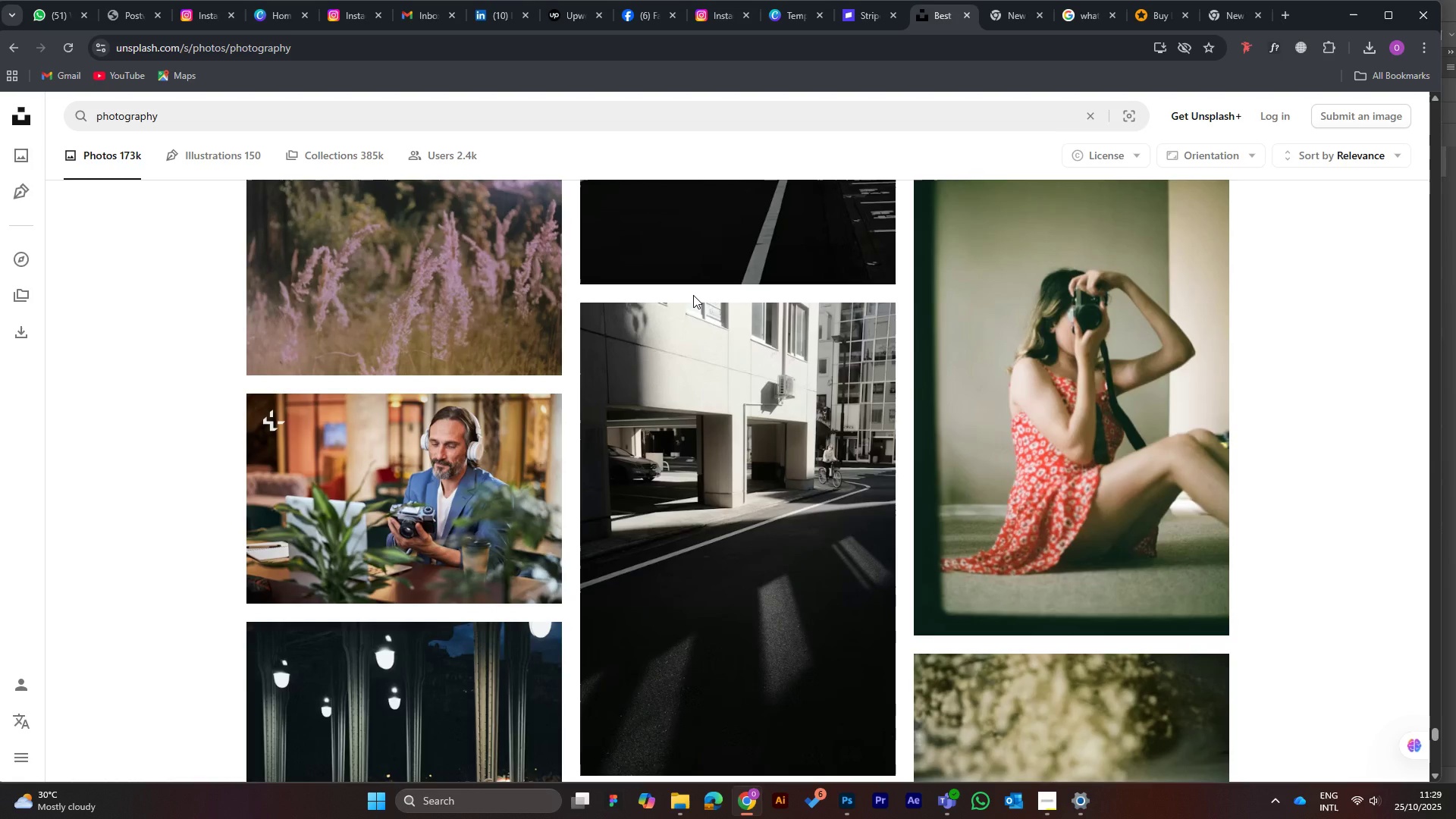 
wait(8.14)
 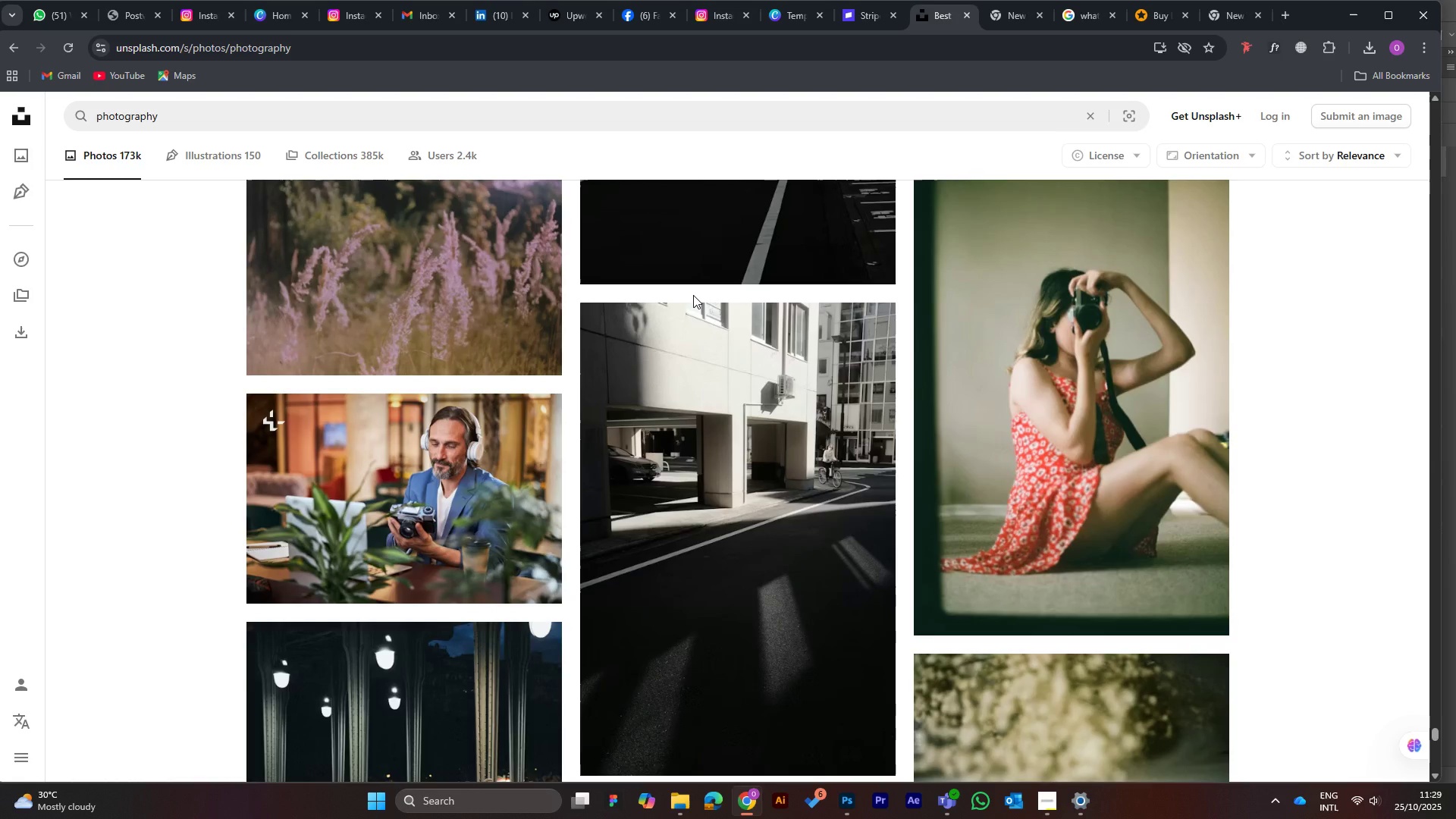 
scroll: coordinate [694, 296], scroll_direction: down, amount: 3.0
 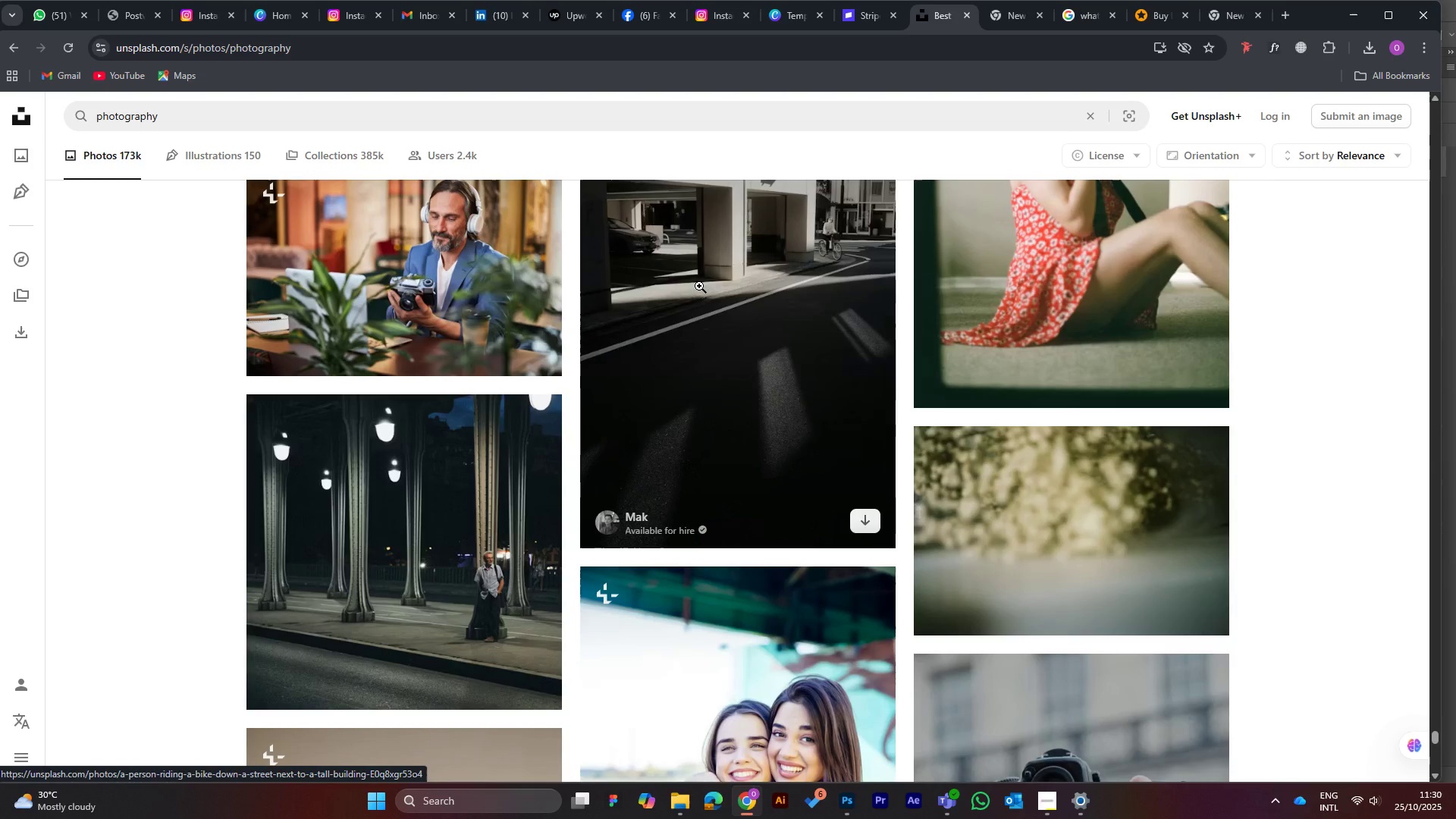 
wait(8.66)
 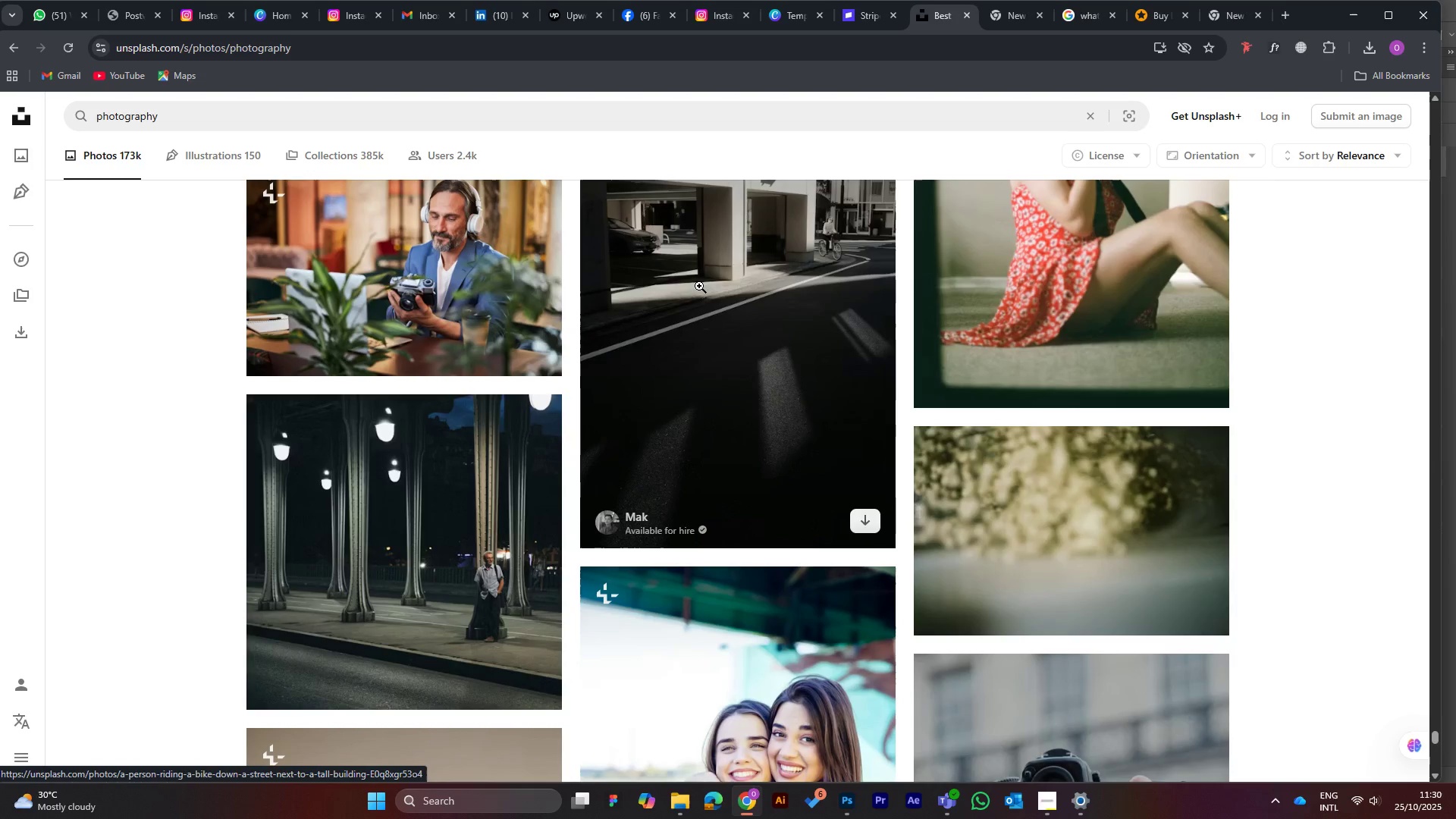 
scroll: coordinate [699, 272], scroll_direction: down, amount: 15.0
 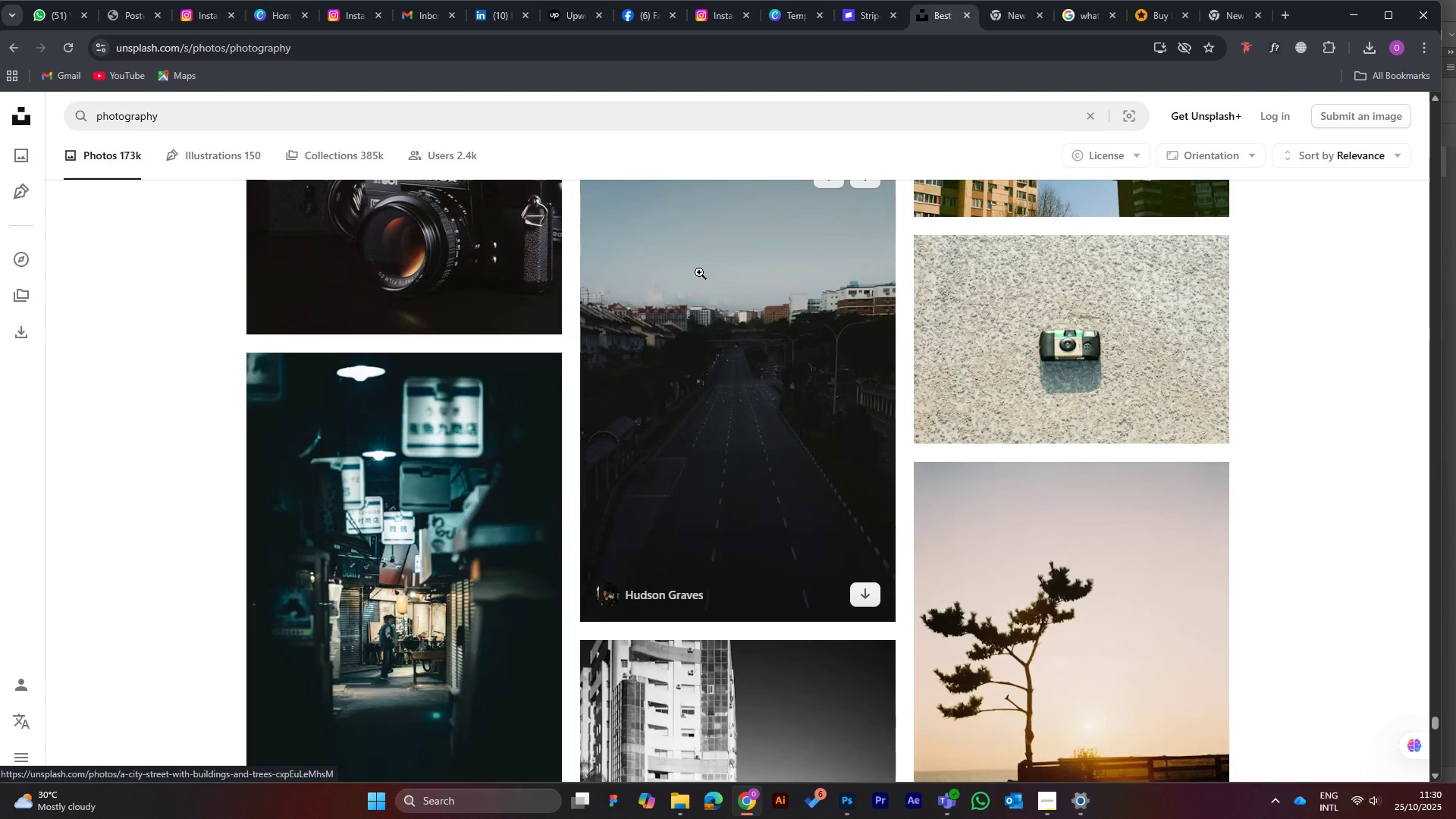 
wait(5.18)
 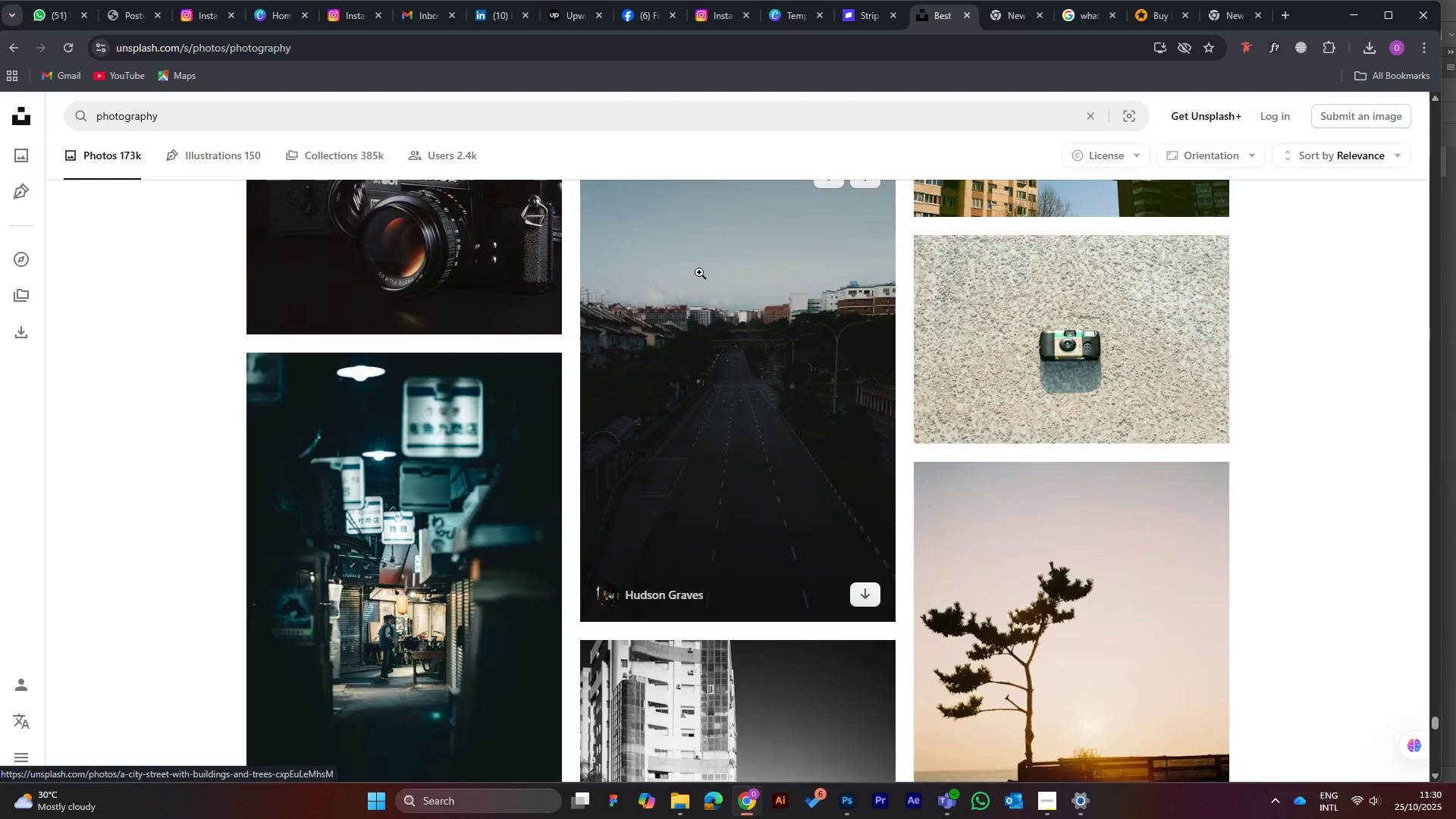 
scroll: coordinate [699, 272], scroll_direction: down, amount: 3.0
 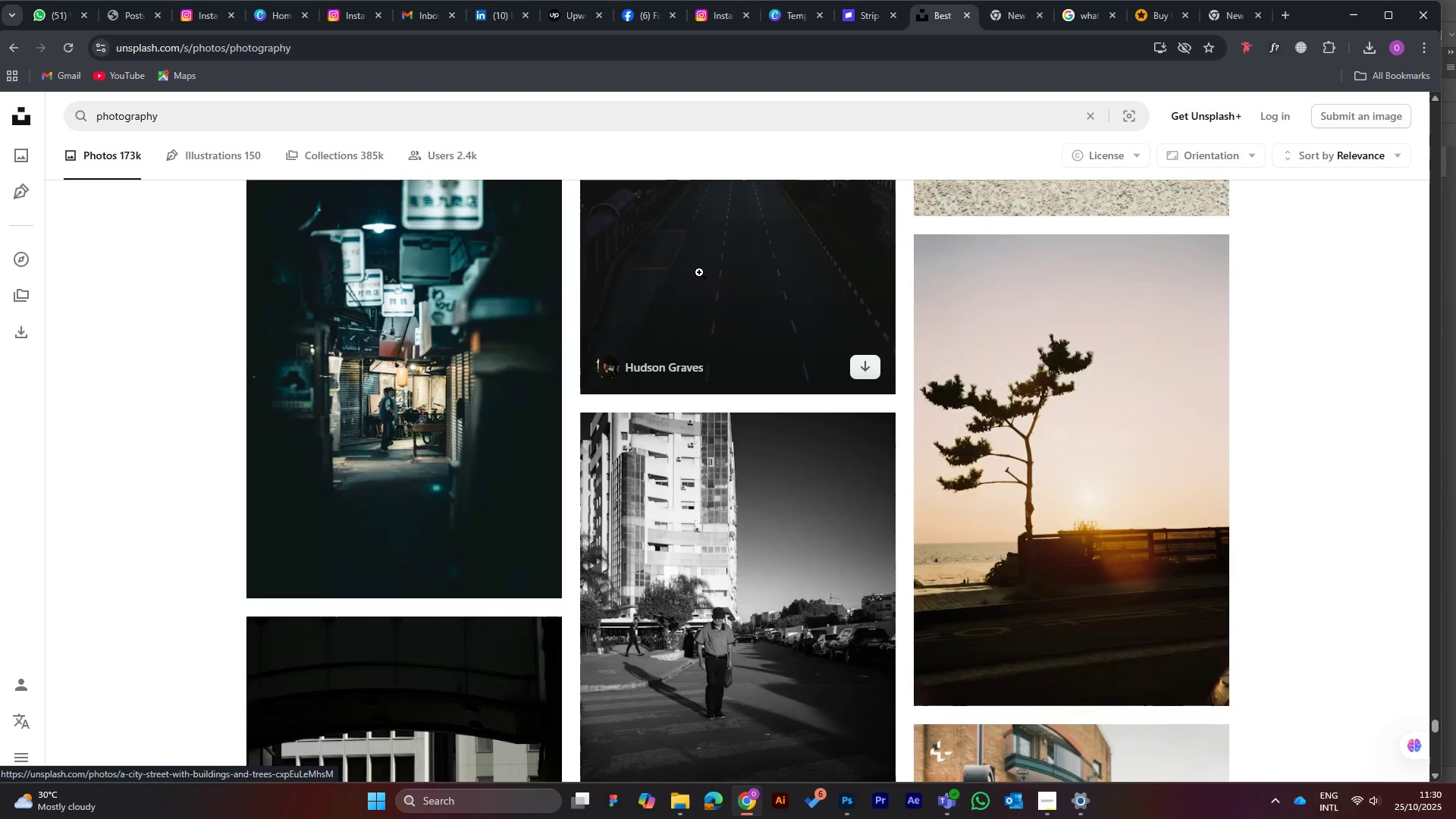 
wait(10.96)
 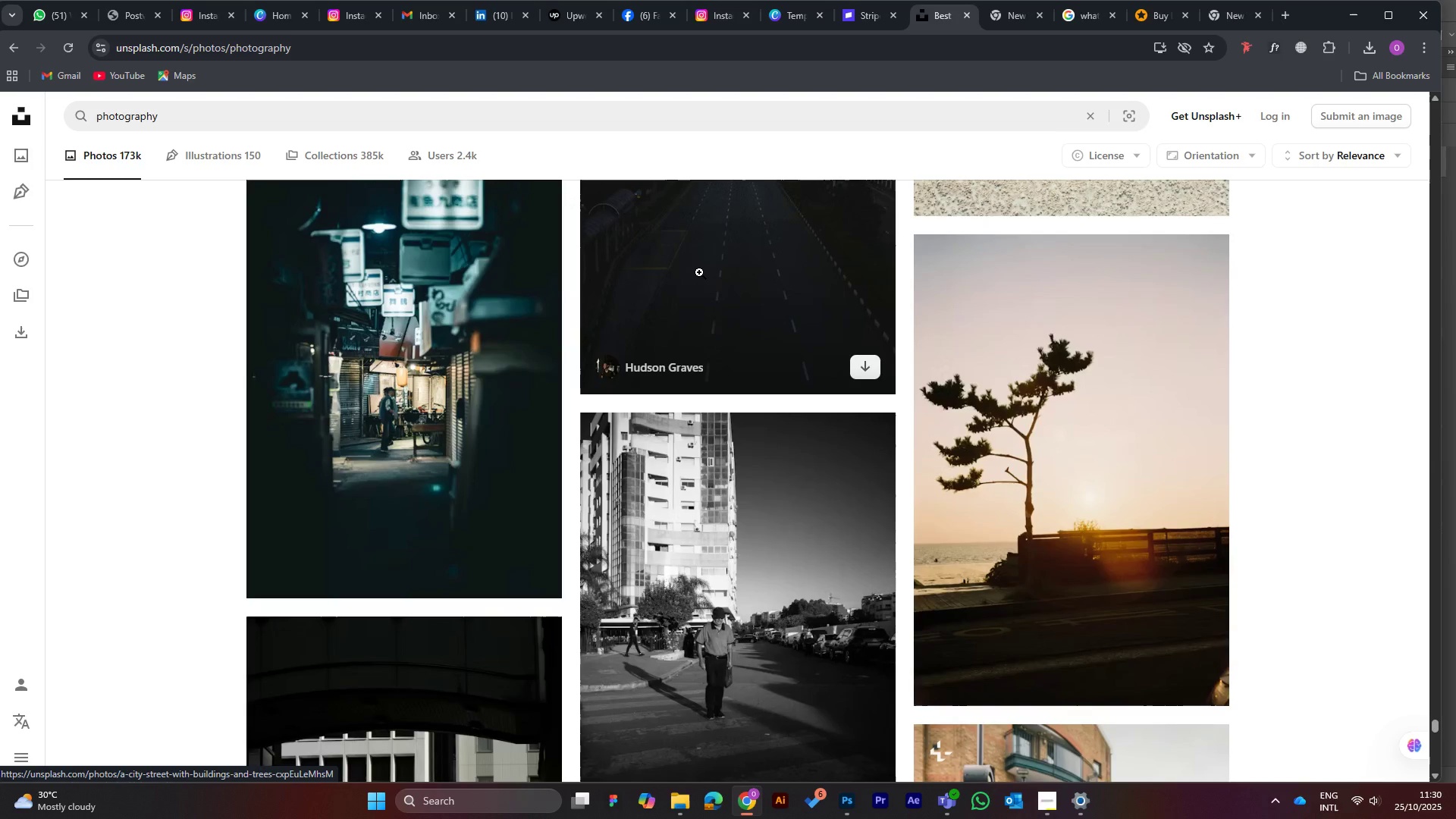 
scroll: coordinate [699, 272], scroll_direction: down, amount: 4.0
 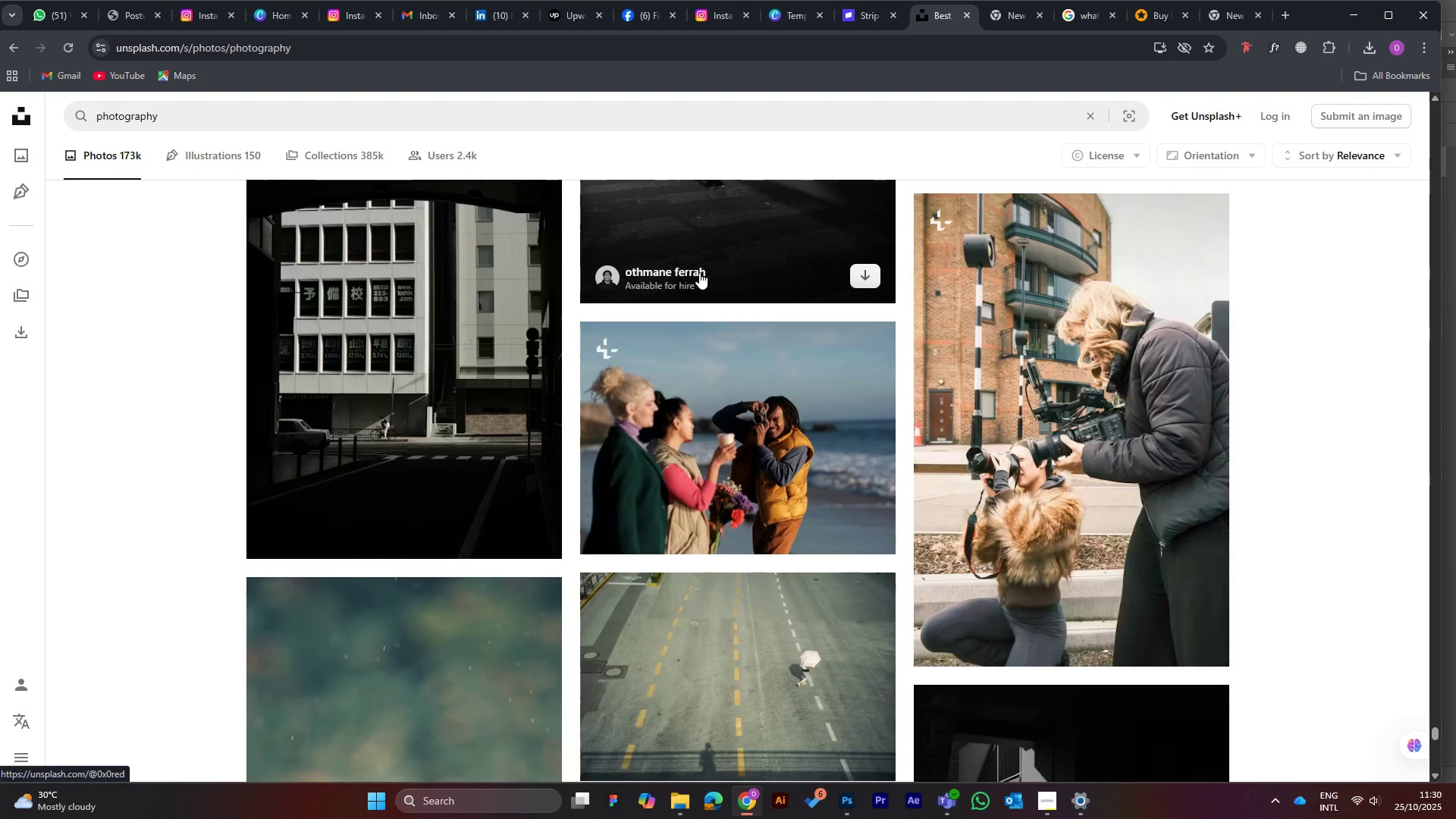 
scroll: coordinate [699, 272], scroll_direction: up, amount: 1.0
 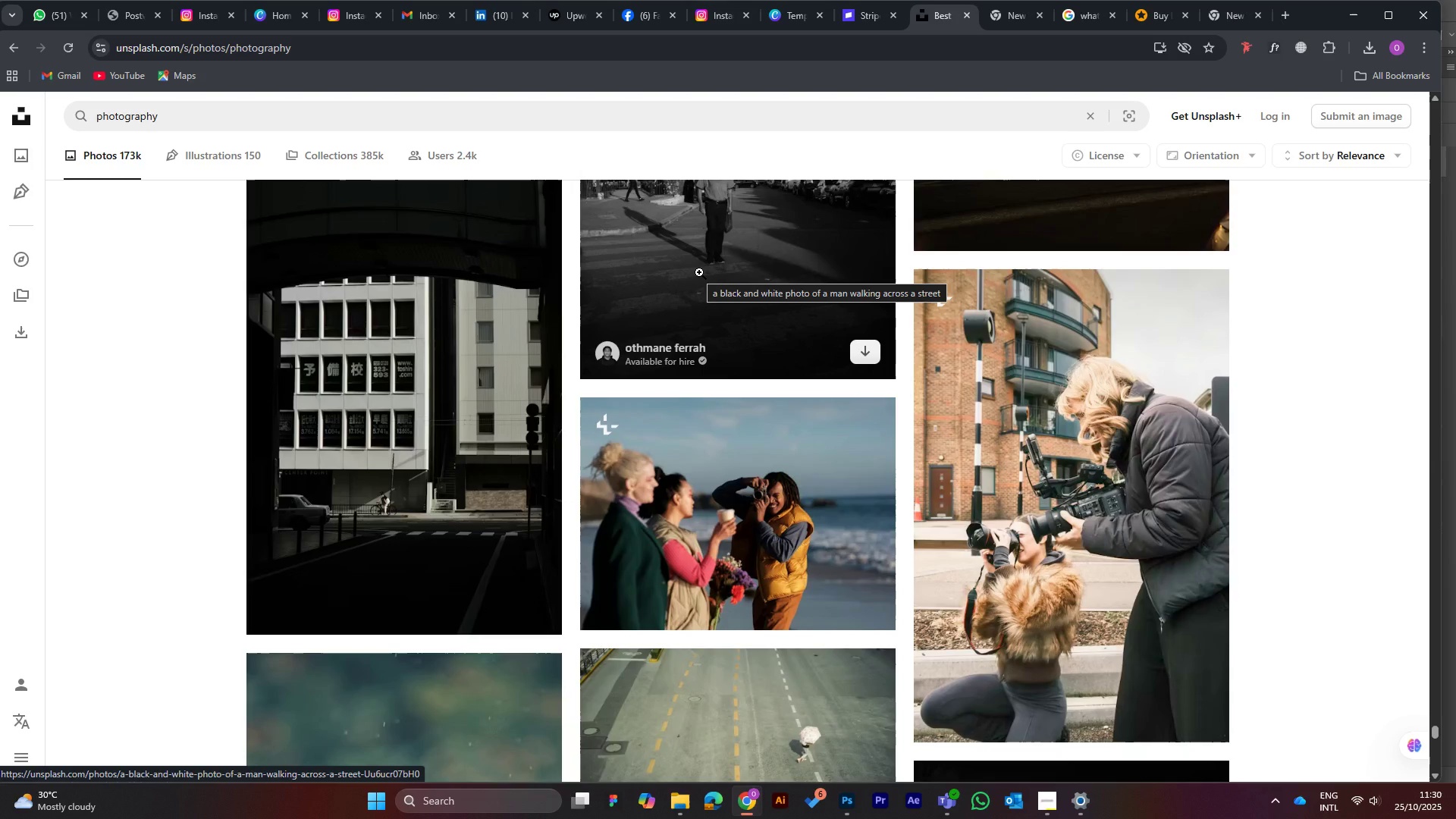 
scroll: coordinate [697, 287], scroll_direction: down, amount: 6.0
 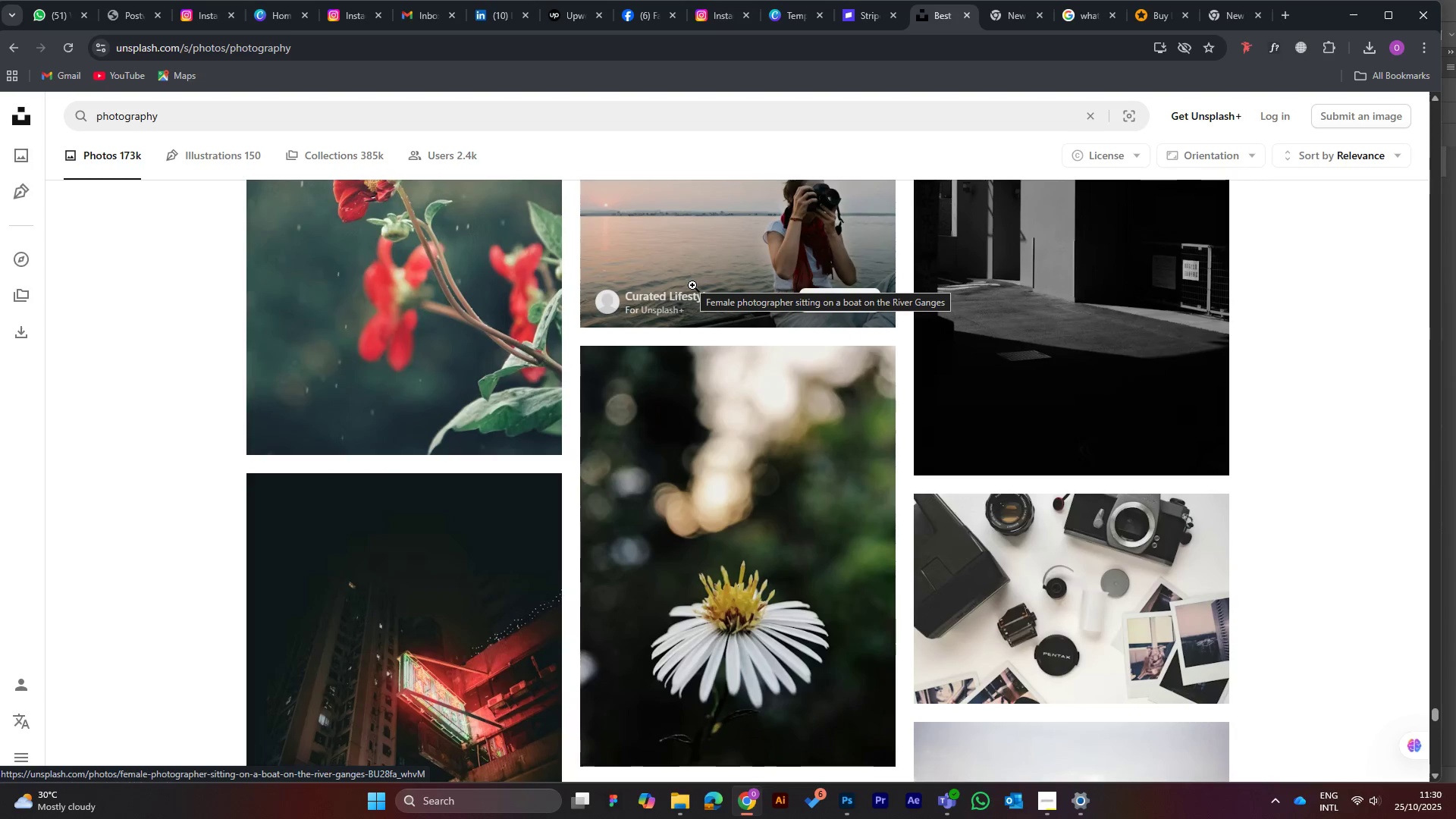 
wait(5.01)
 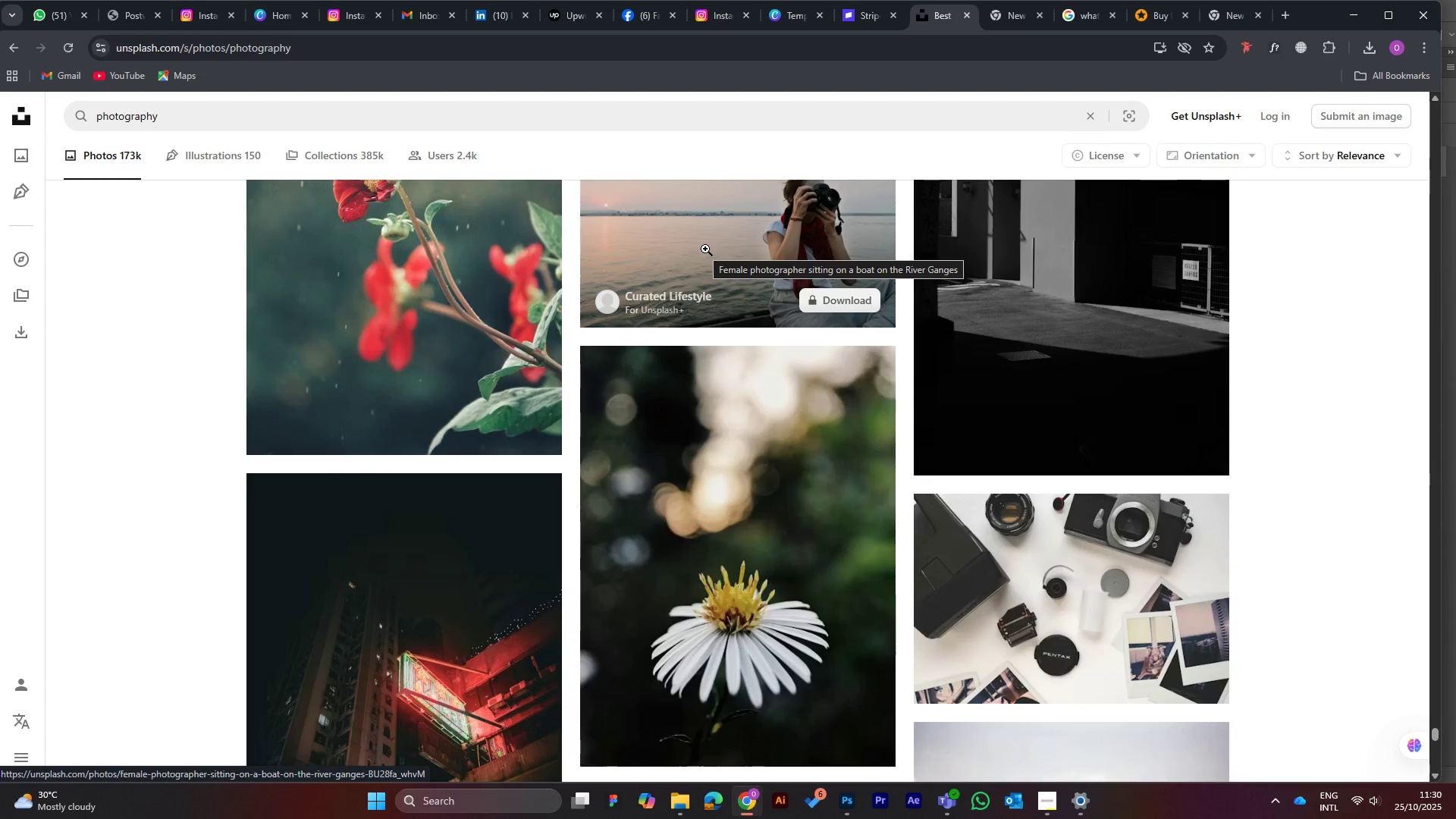 
scroll: coordinate [692, 275], scroll_direction: down, amount: 8.0
 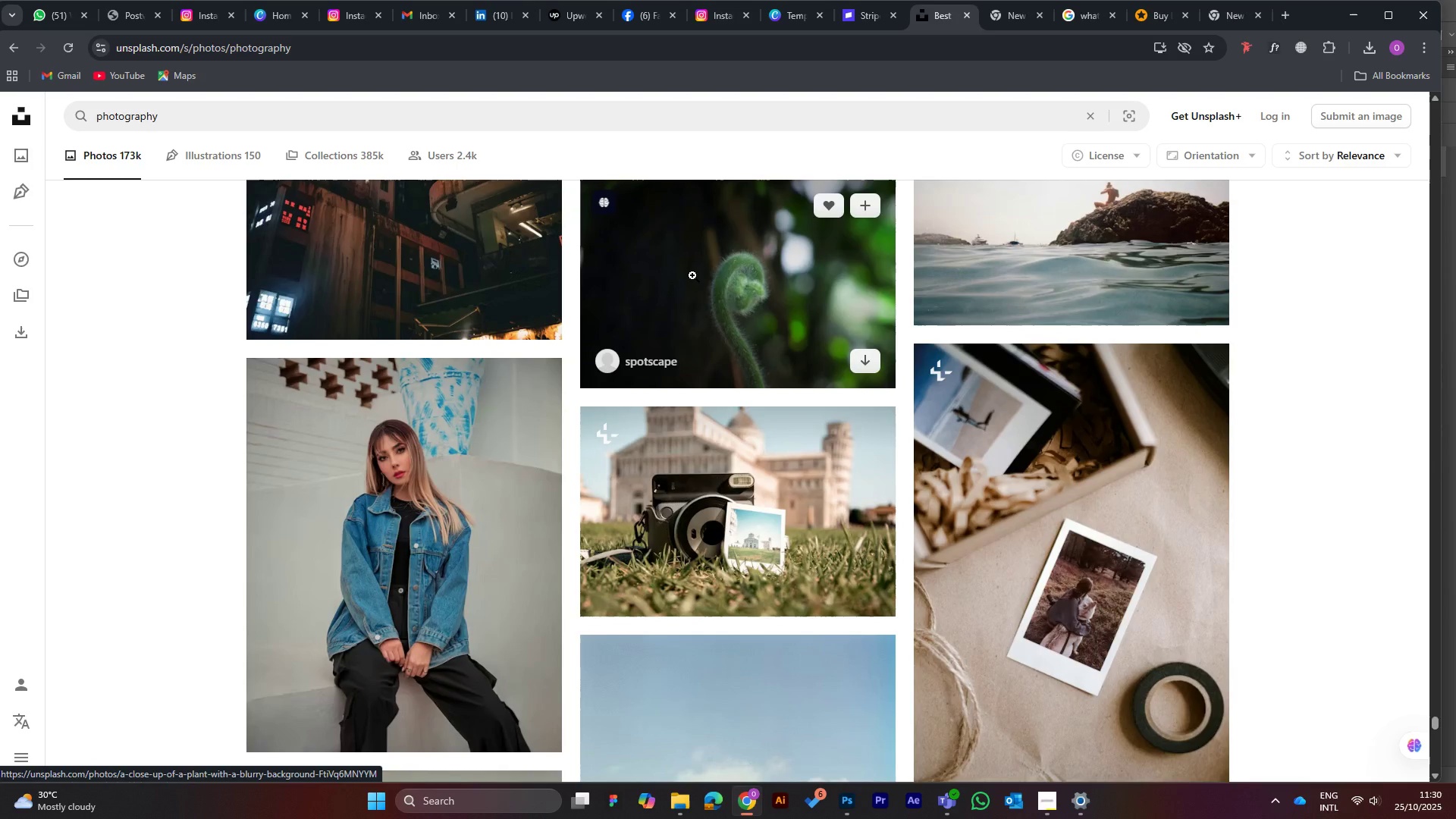 
wait(9.62)
 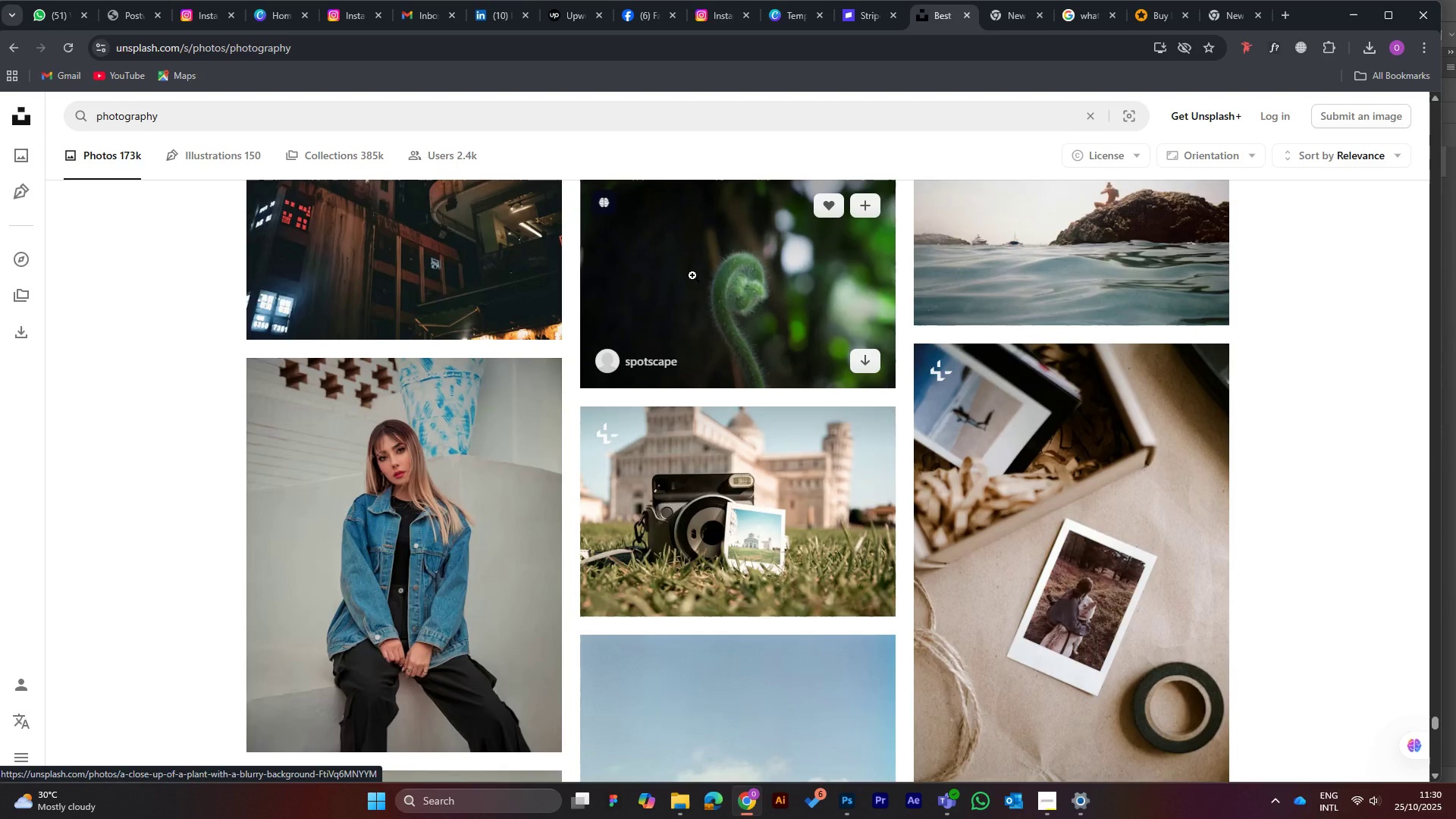 
scroll: coordinate [692, 275], scroll_direction: down, amount: 5.0
 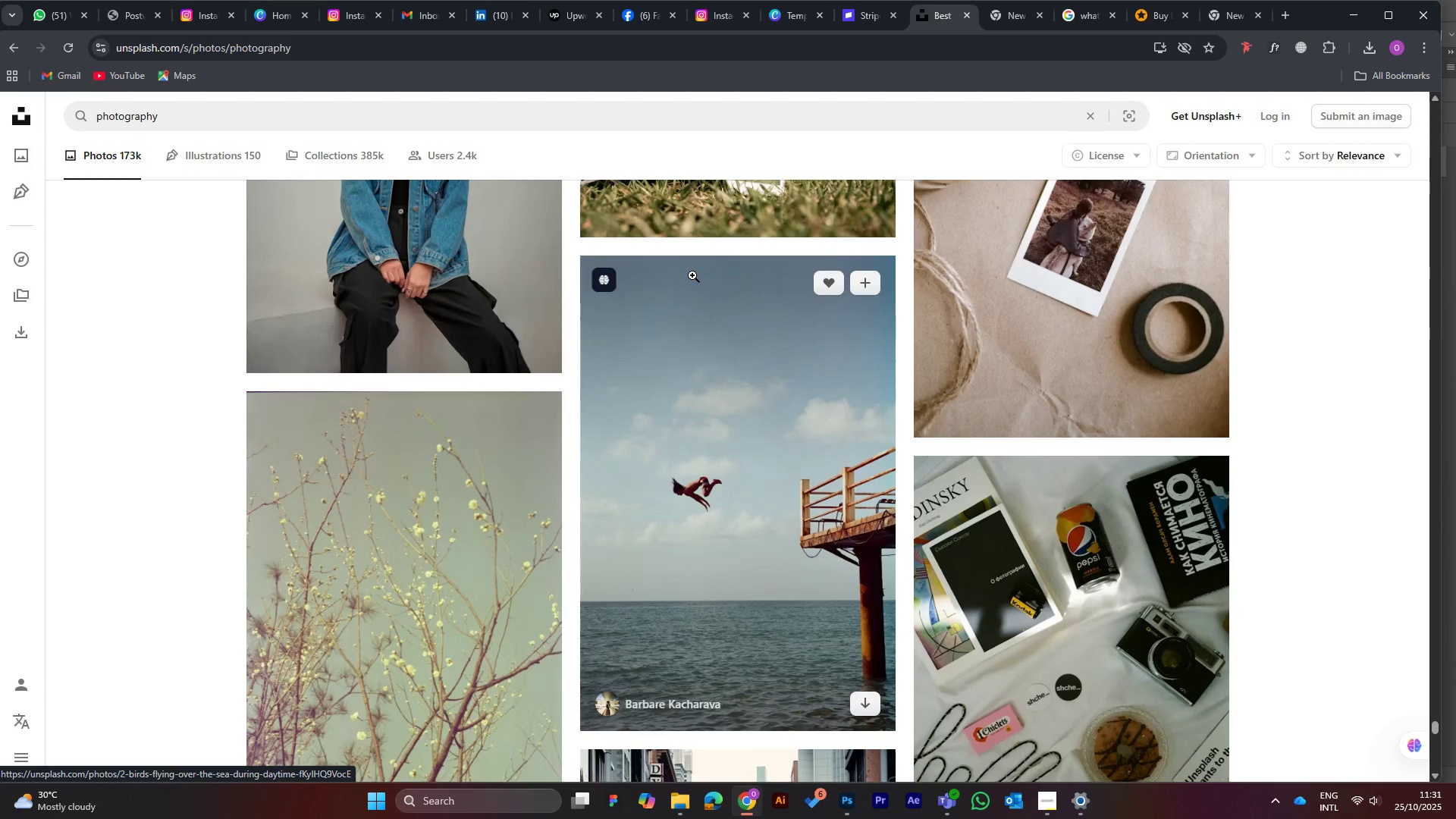 
wait(6.48)
 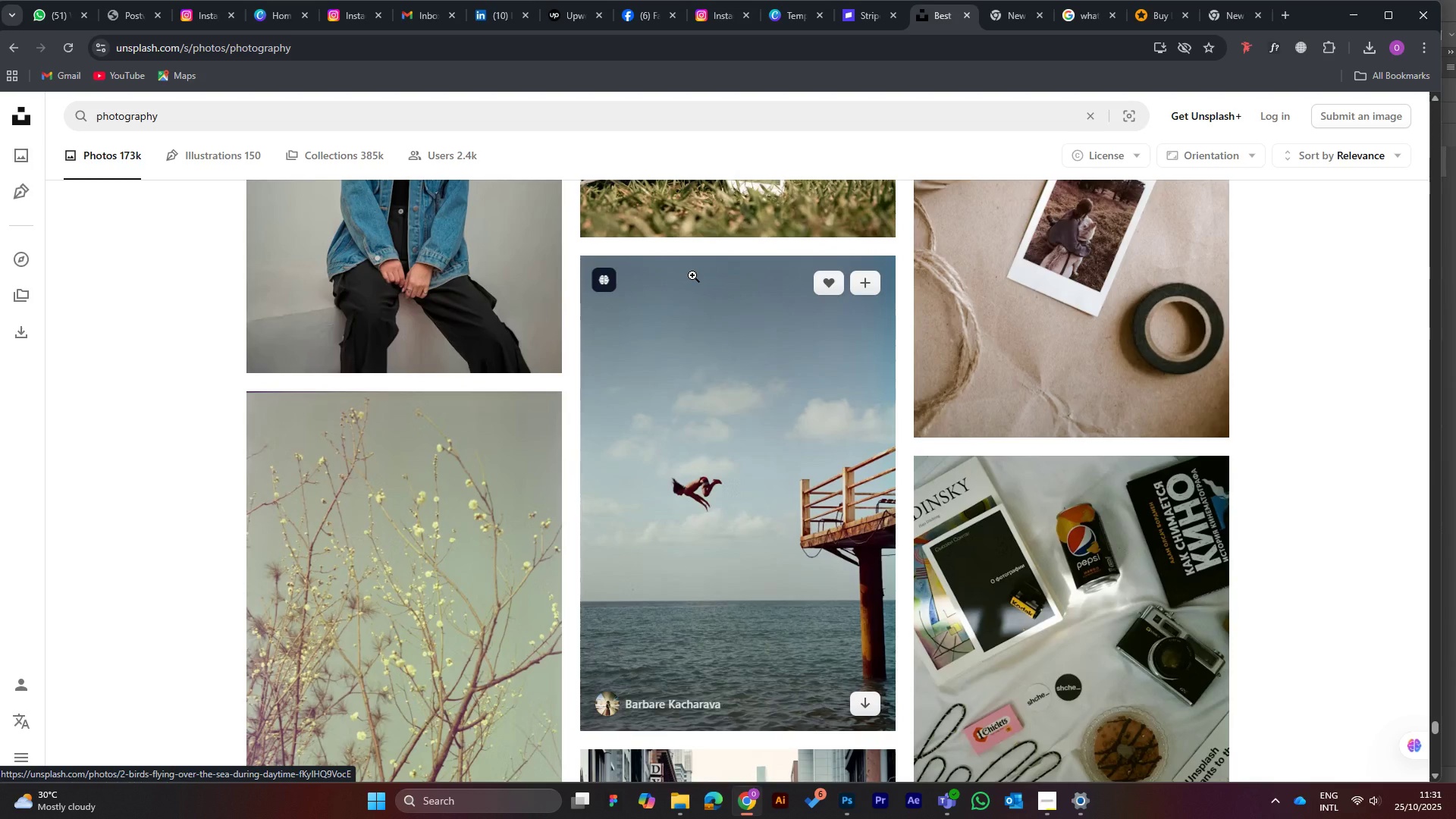 
scroll: coordinate [692, 275], scroll_direction: down, amount: 4.0
 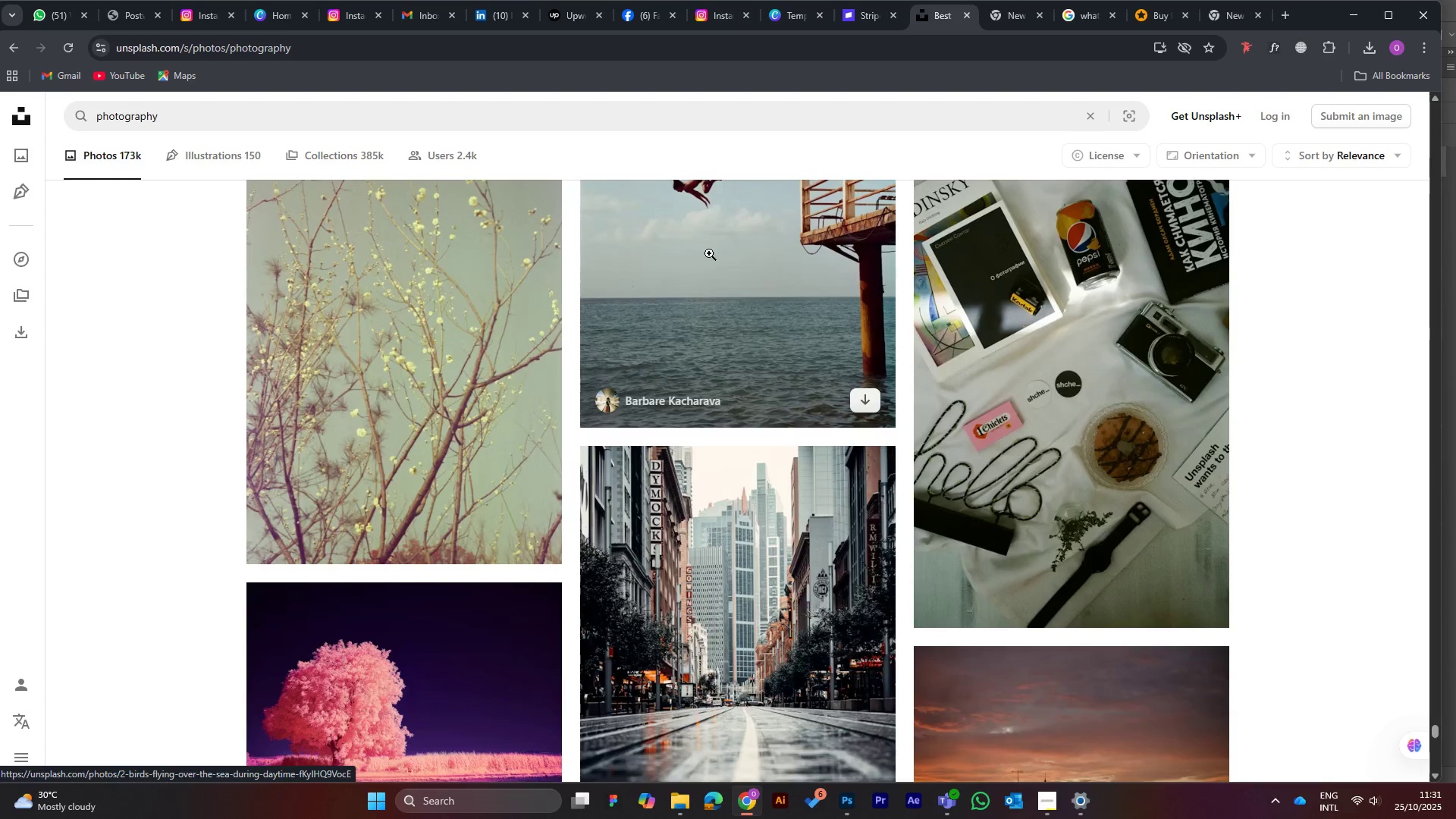 
mouse_move([679, 224])
 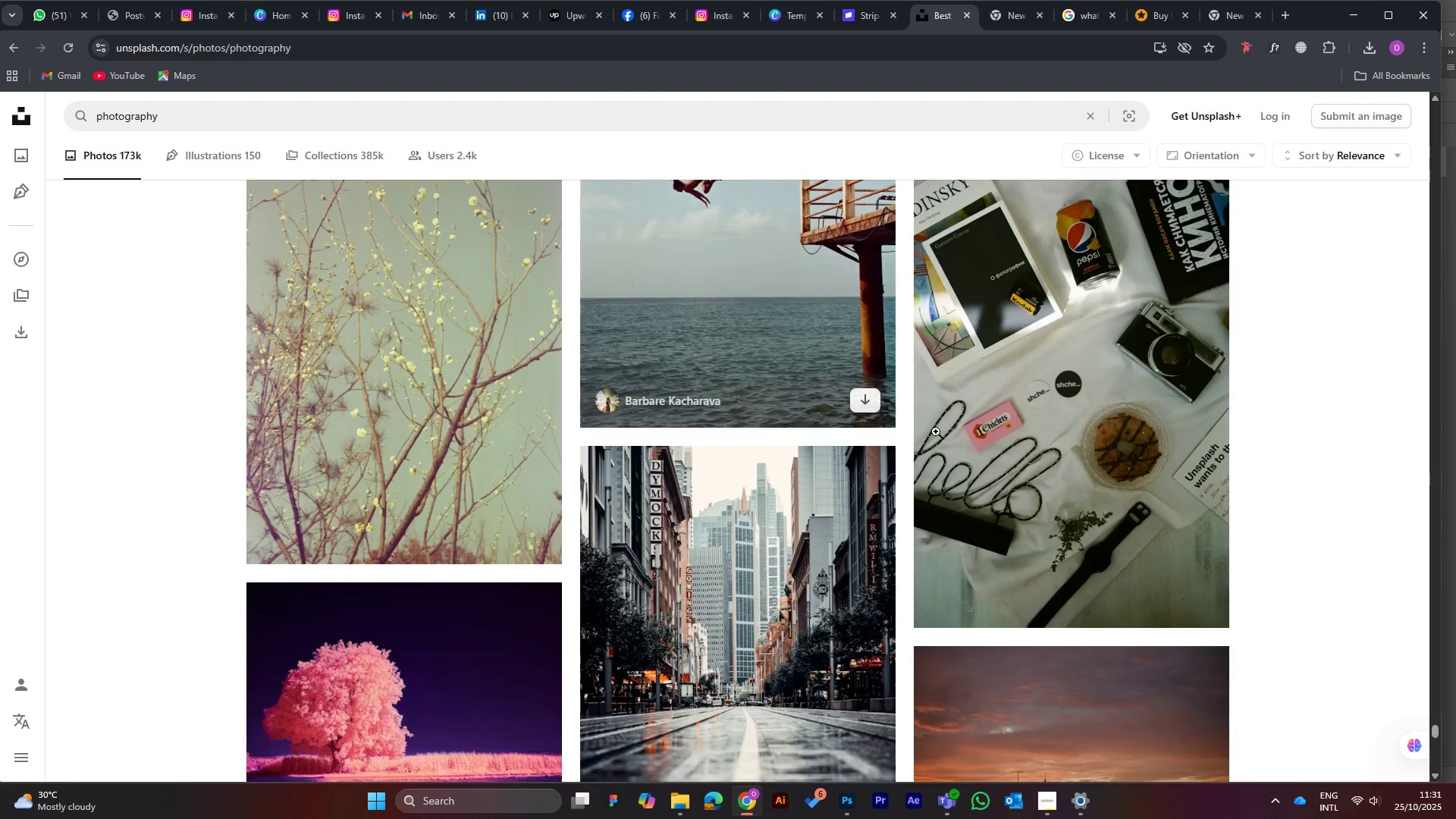 
wait(5.82)
 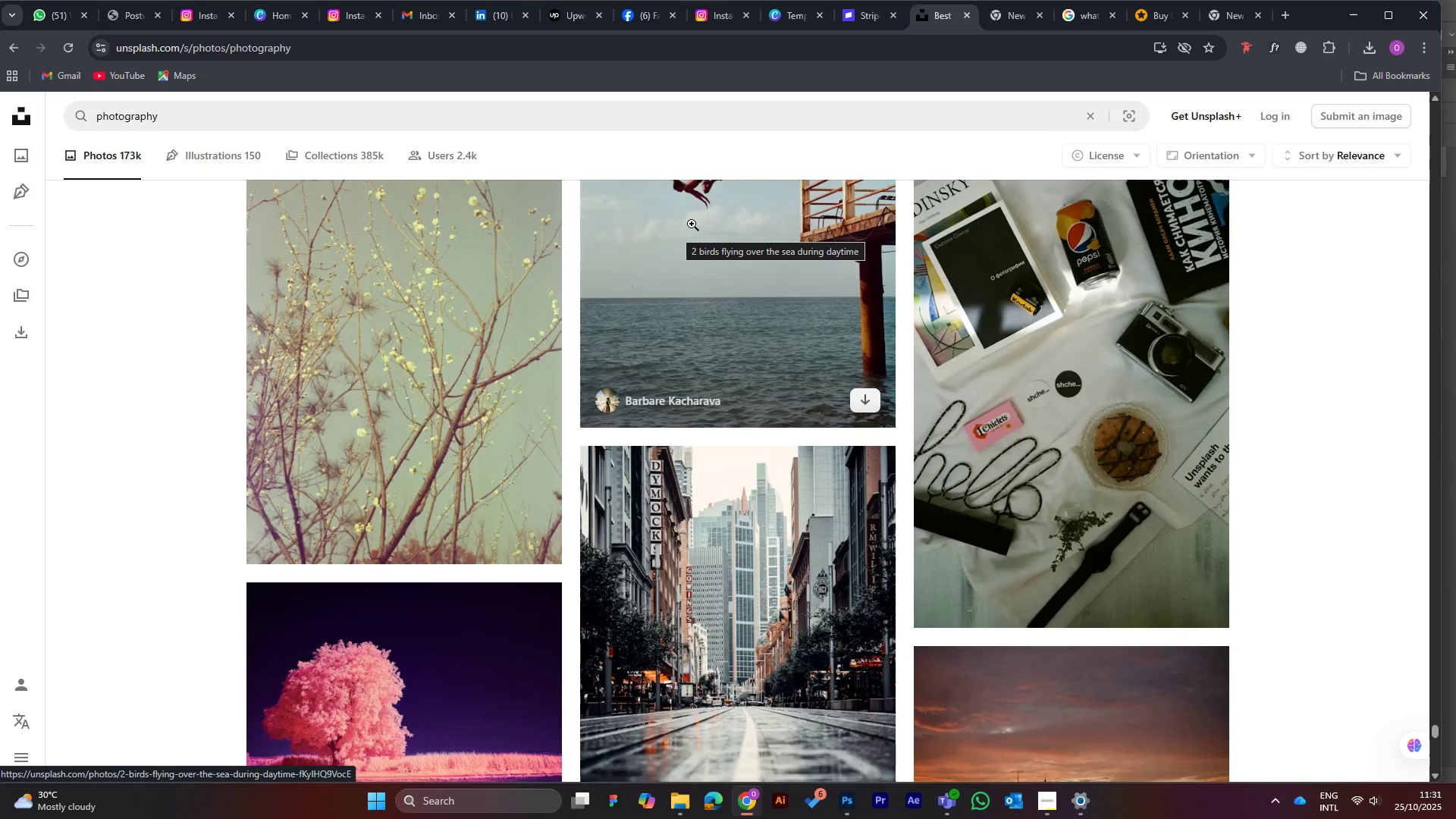 
left_click([1047, 802])
 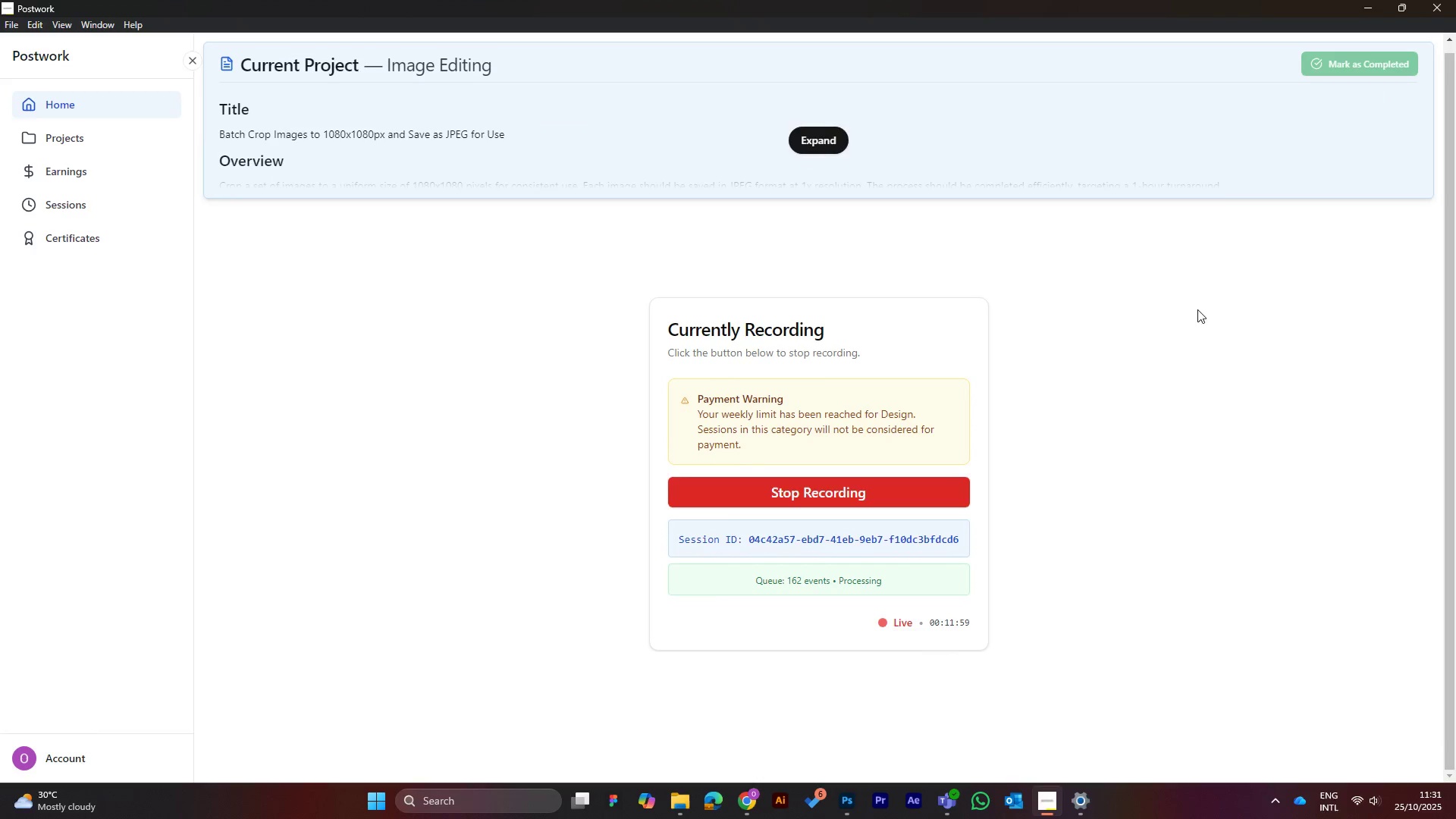 
left_click([1353, 6])
 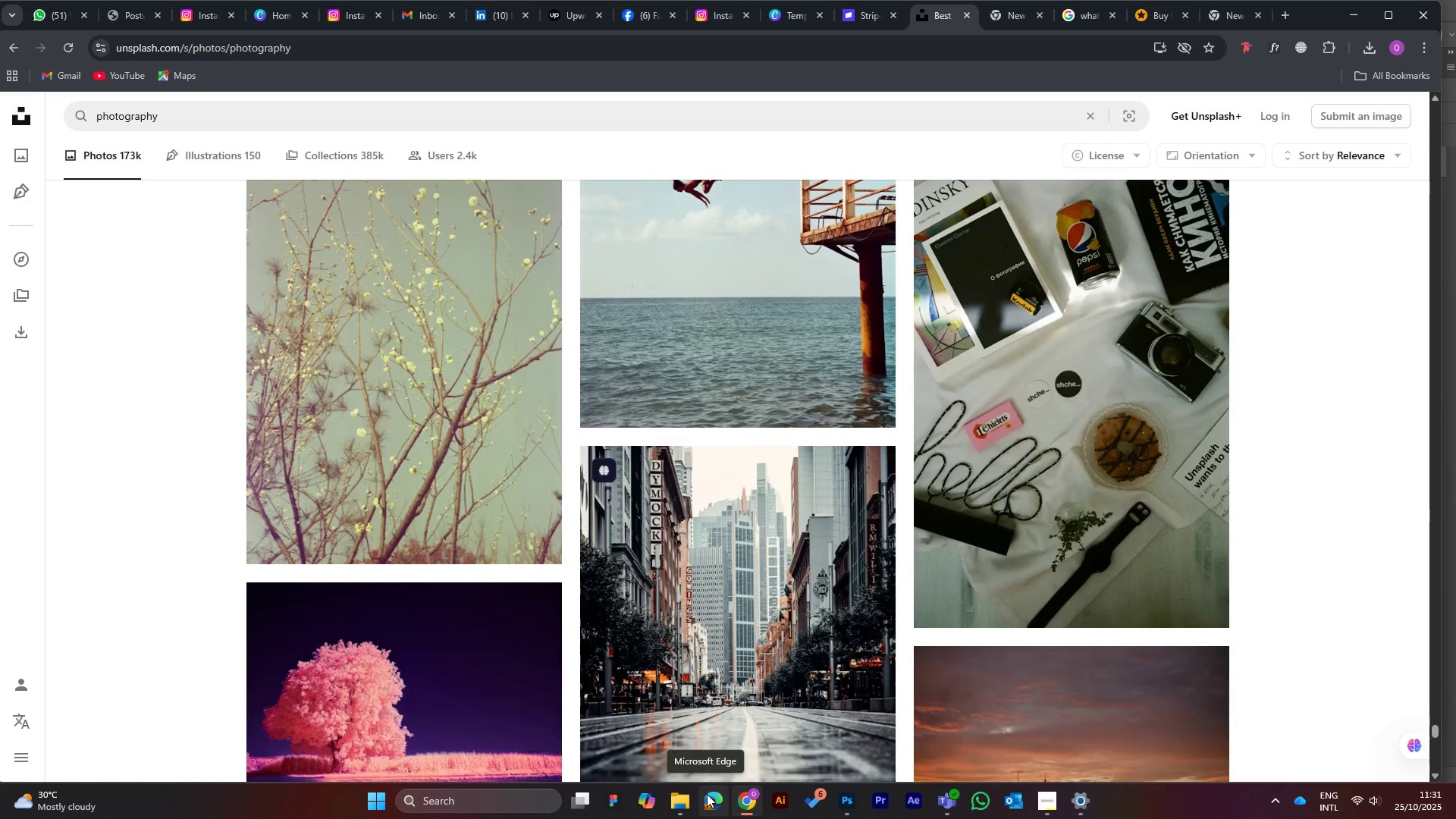 
wait(11.56)
 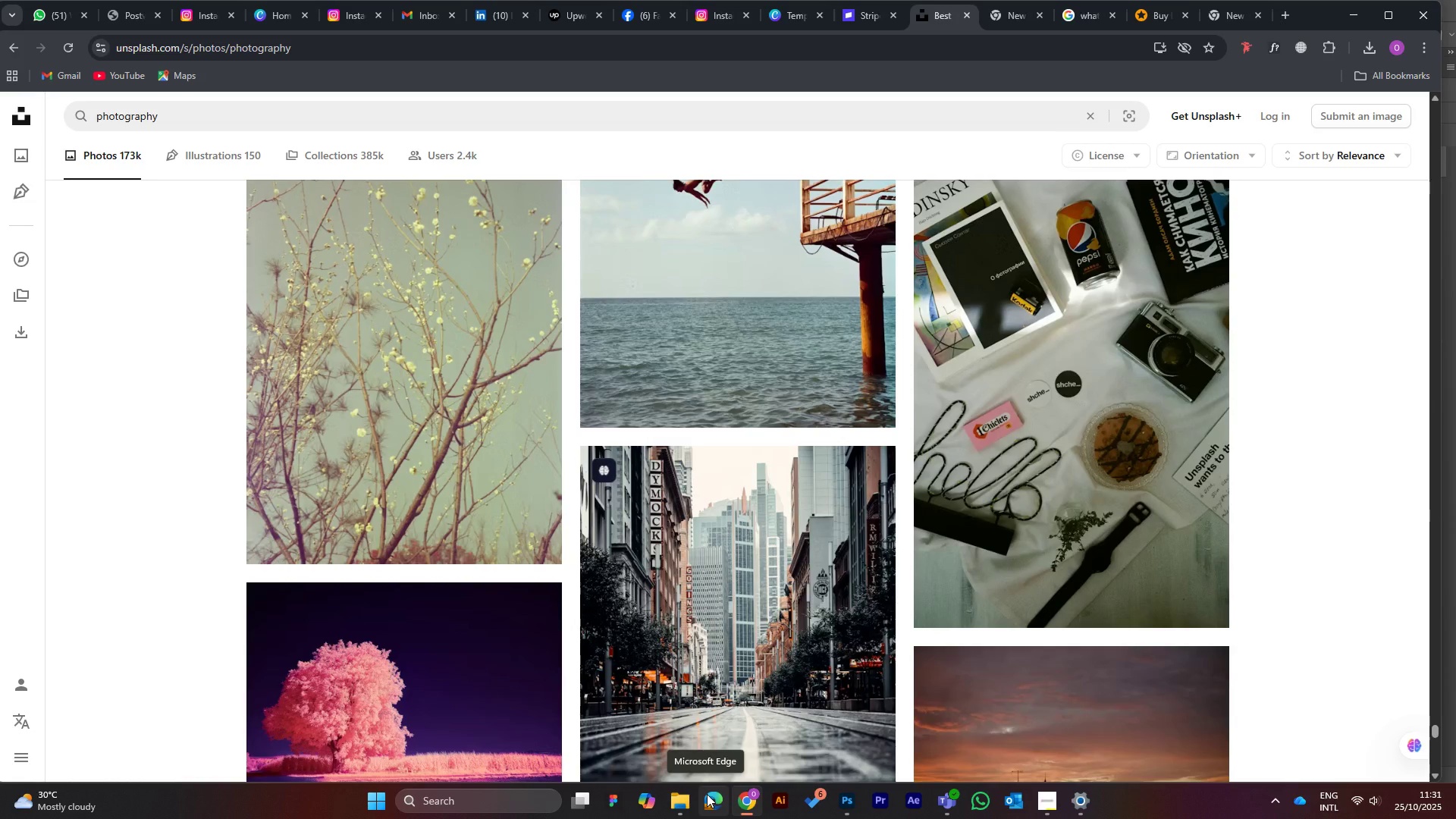 
scroll: coordinate [716, 663], scroll_direction: down, amount: 21.0
 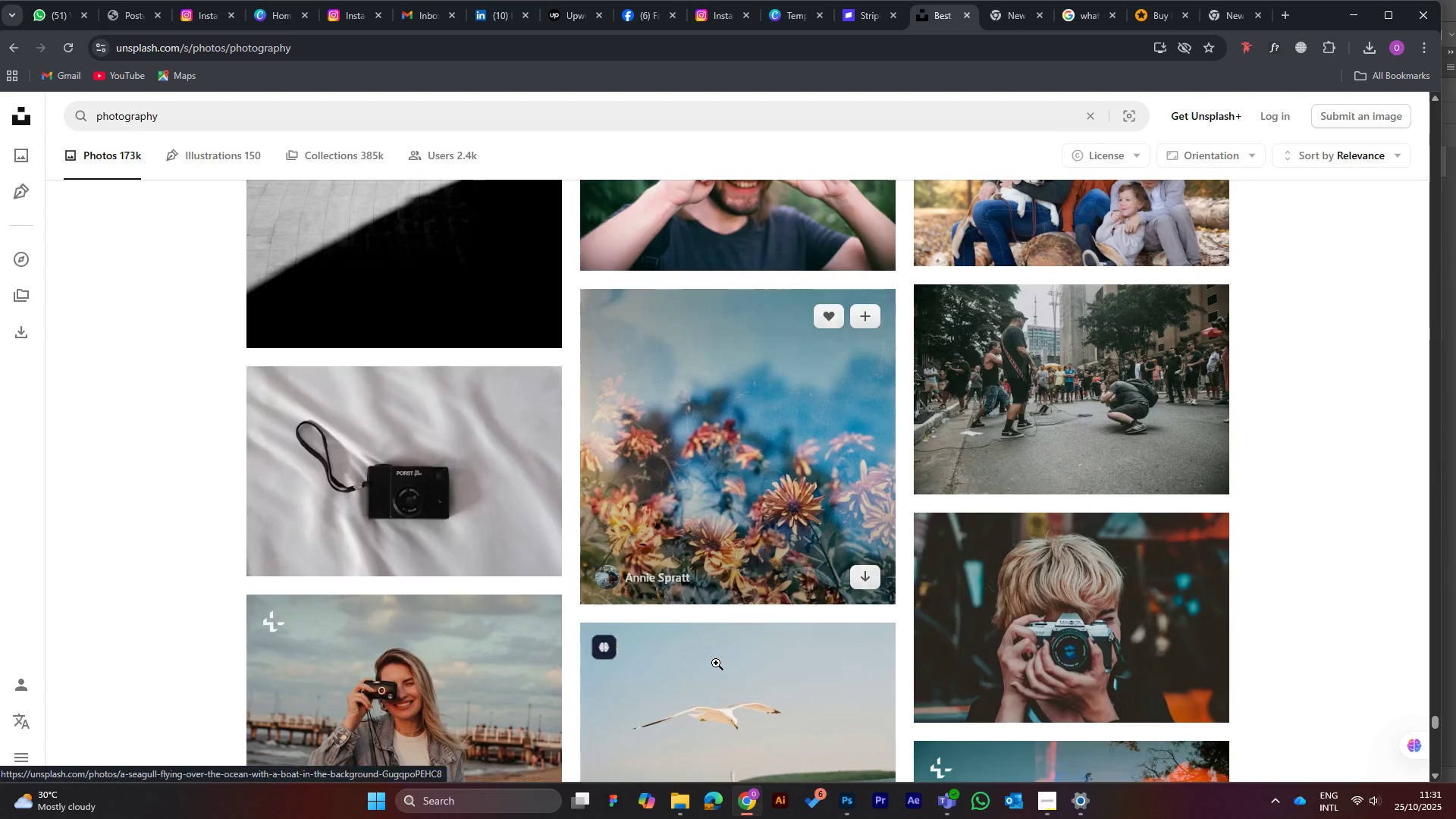 
scroll: coordinate [706, 655], scroll_direction: down, amount: 22.0
 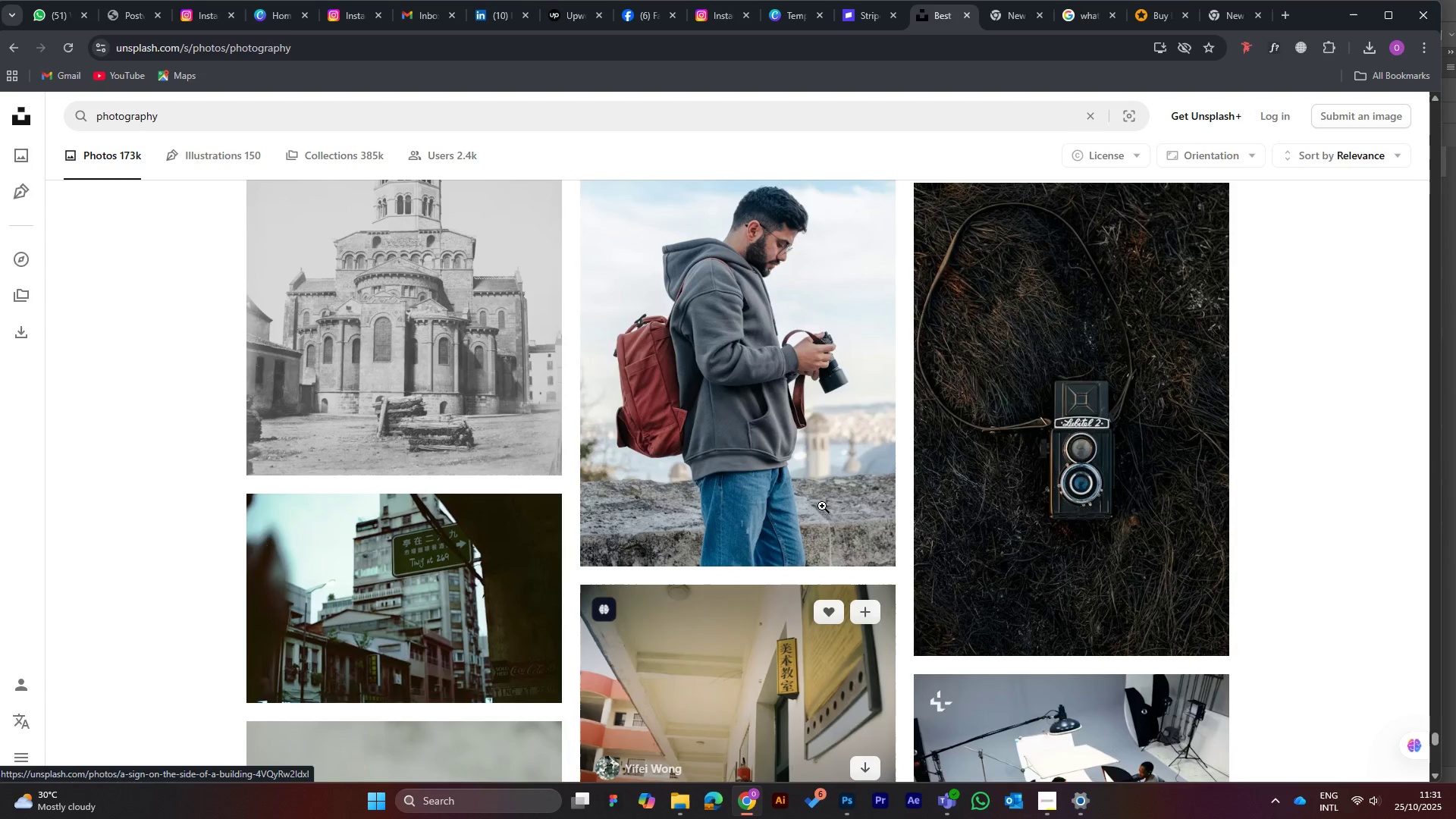 
scroll: coordinate [817, 503], scroll_direction: up, amount: 1.0
 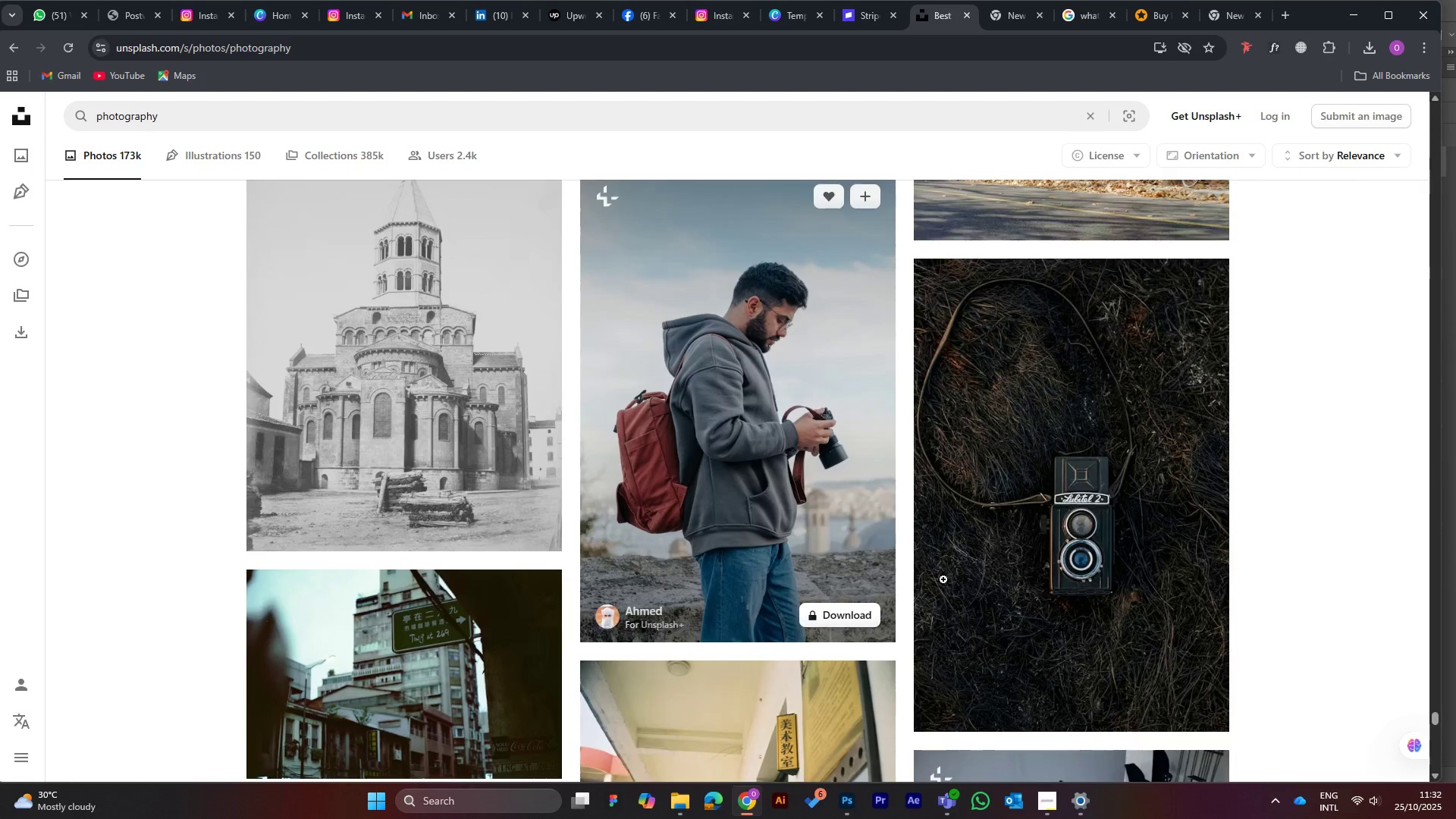 
scroll: coordinate [742, 663], scroll_direction: down, amount: 9.0
 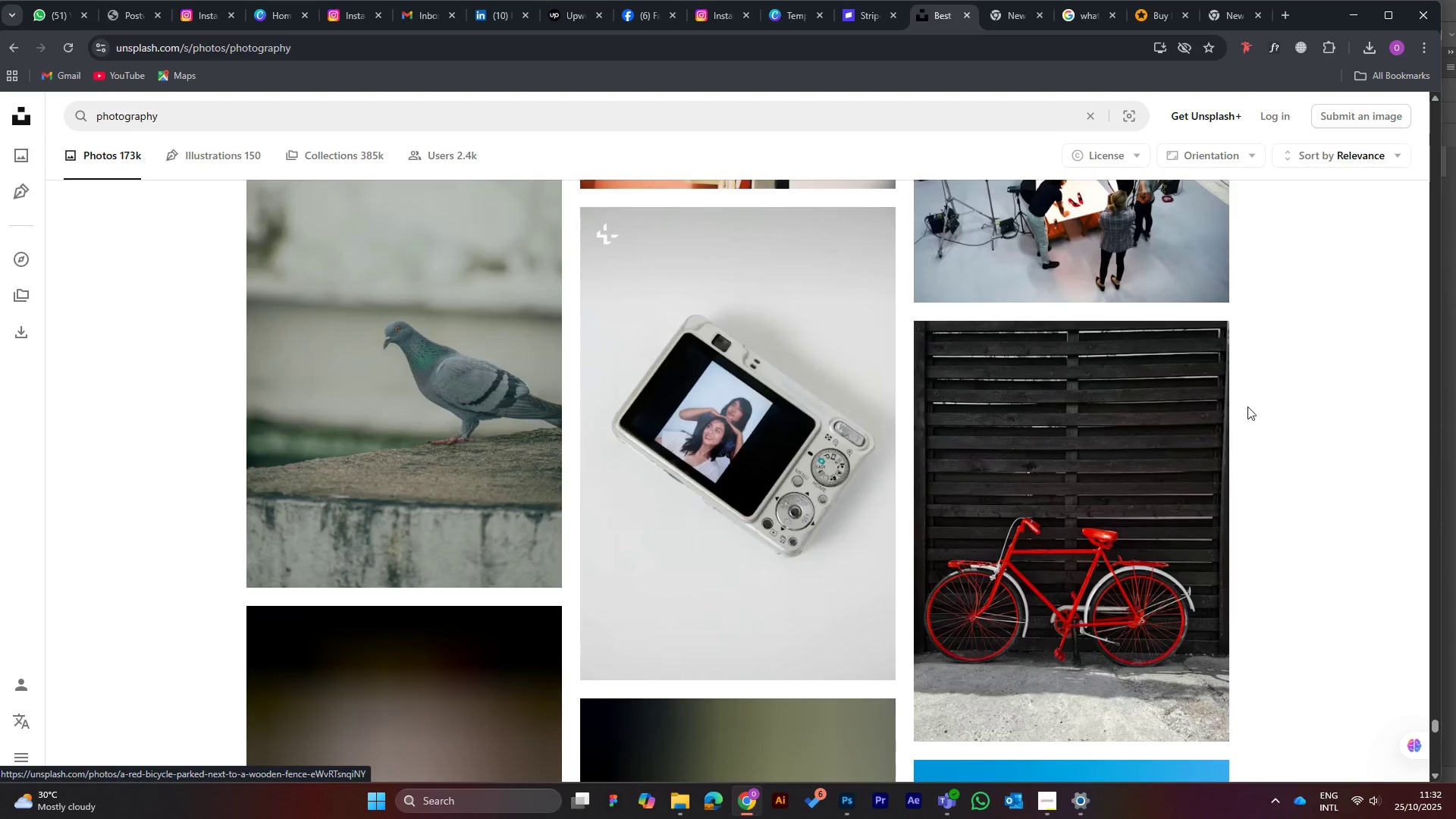 
scroll: coordinate [1180, 460], scroll_direction: up, amount: 5.0
 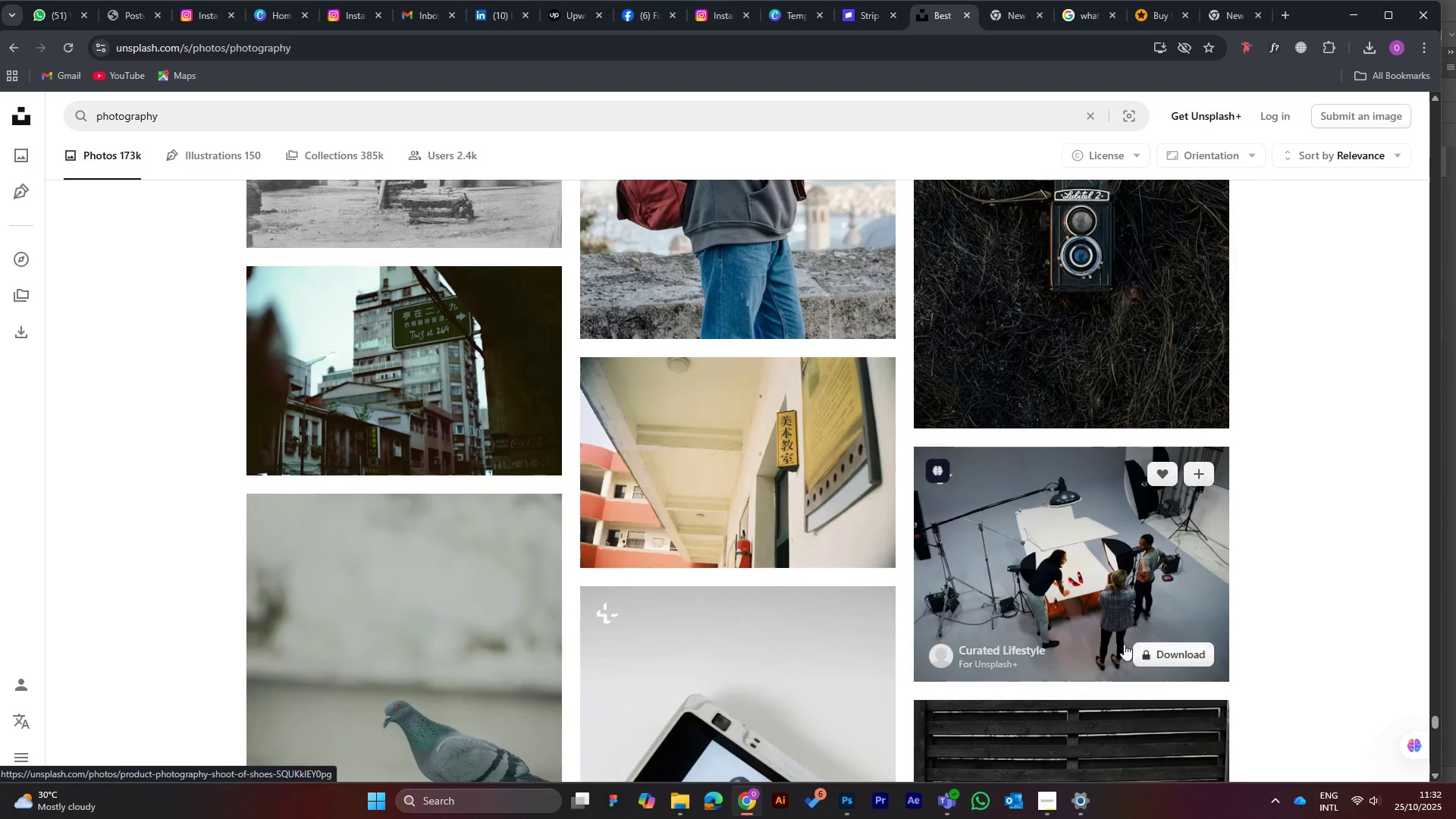 
scroll: coordinate [899, 653], scroll_direction: down, amount: 19.0
 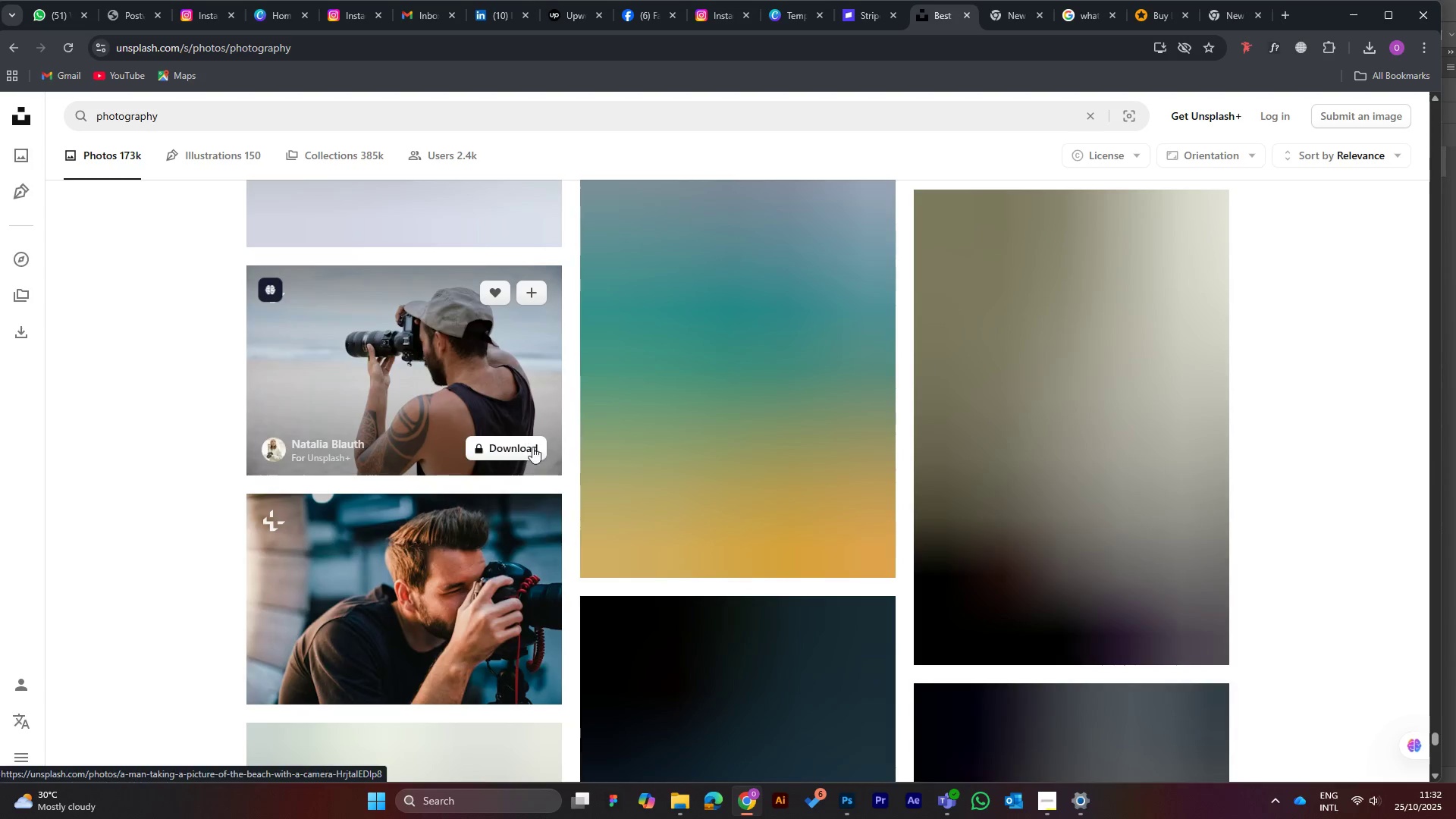 
wait(6.03)
 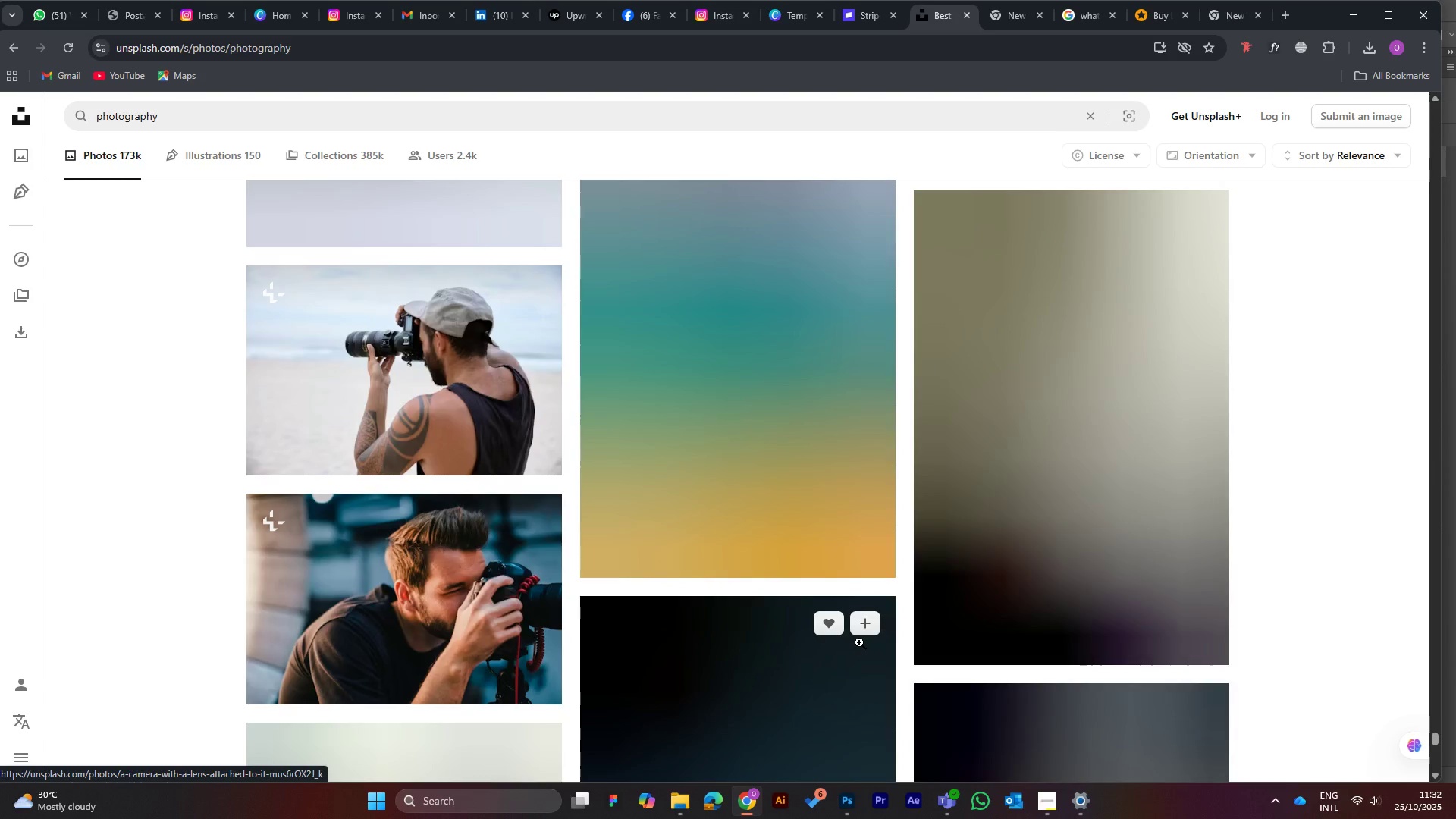 
scroll: coordinate [475, 622], scroll_direction: up, amount: 15.0
 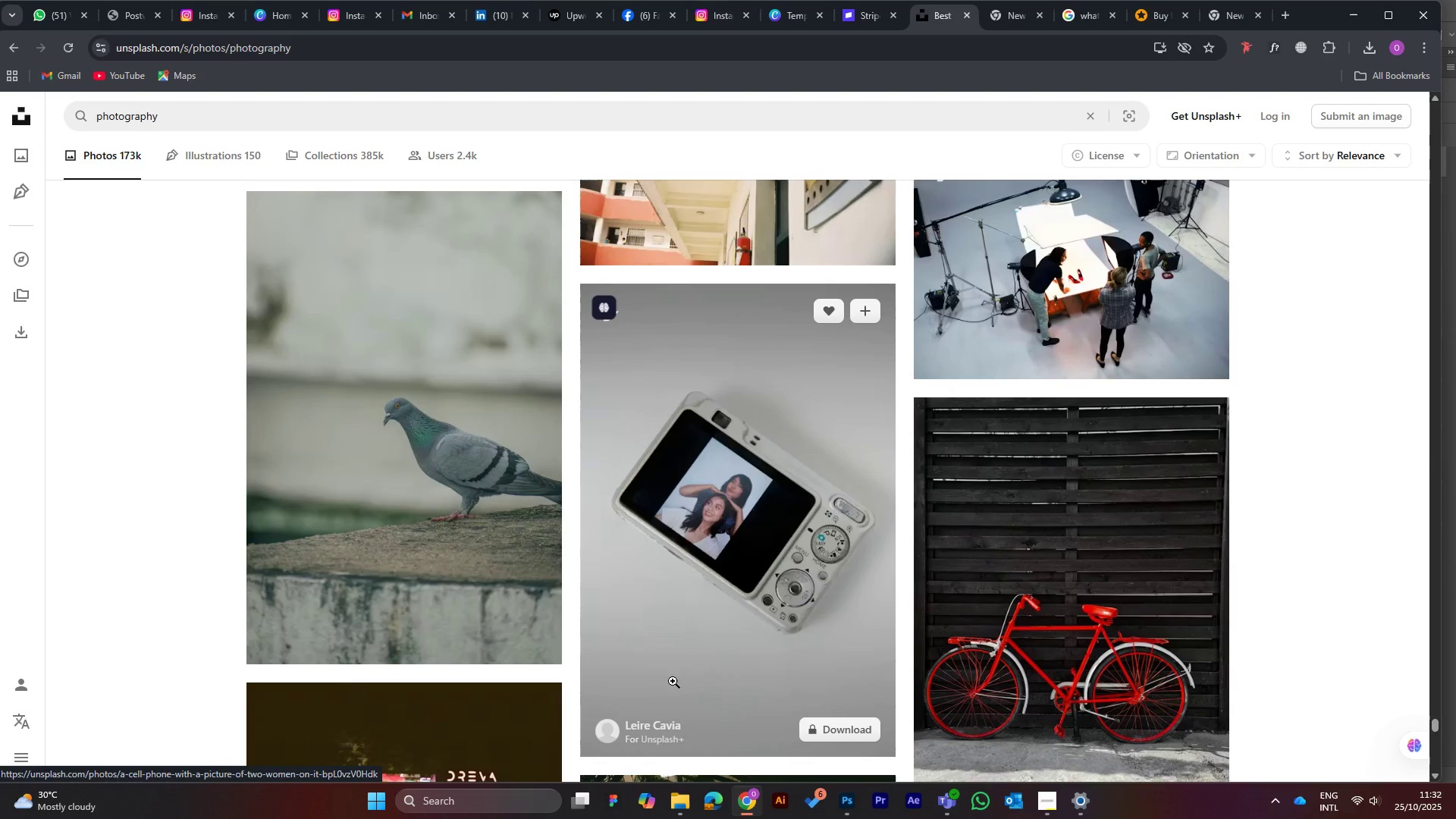 
scroll: coordinate [626, 582], scroll_direction: down, amount: 32.0
 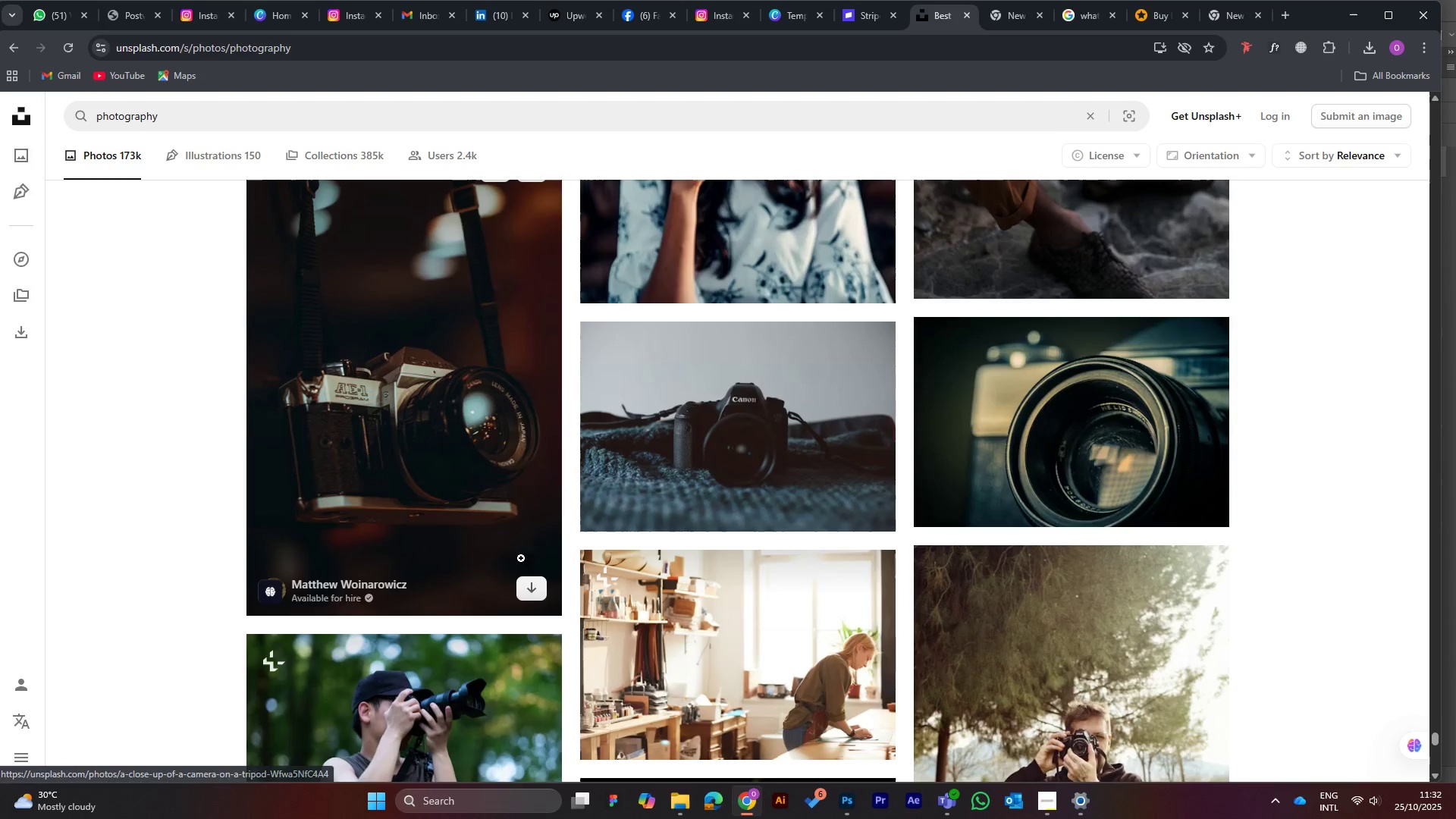 
scroll: coordinate [491, 524], scroll_direction: up, amount: 3.0
 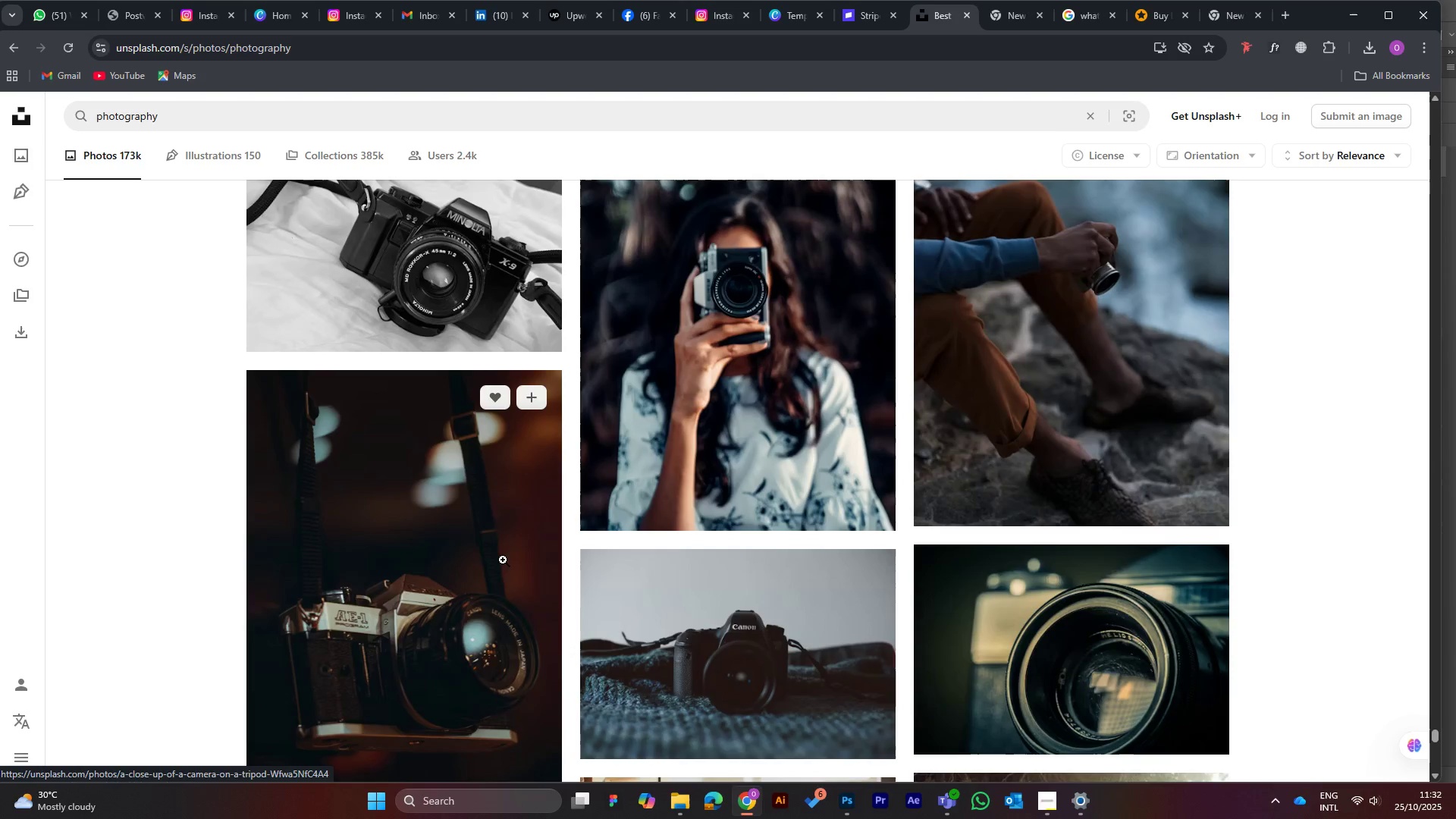 
scroll: coordinate [519, 593], scroll_direction: down, amount: 3.0
 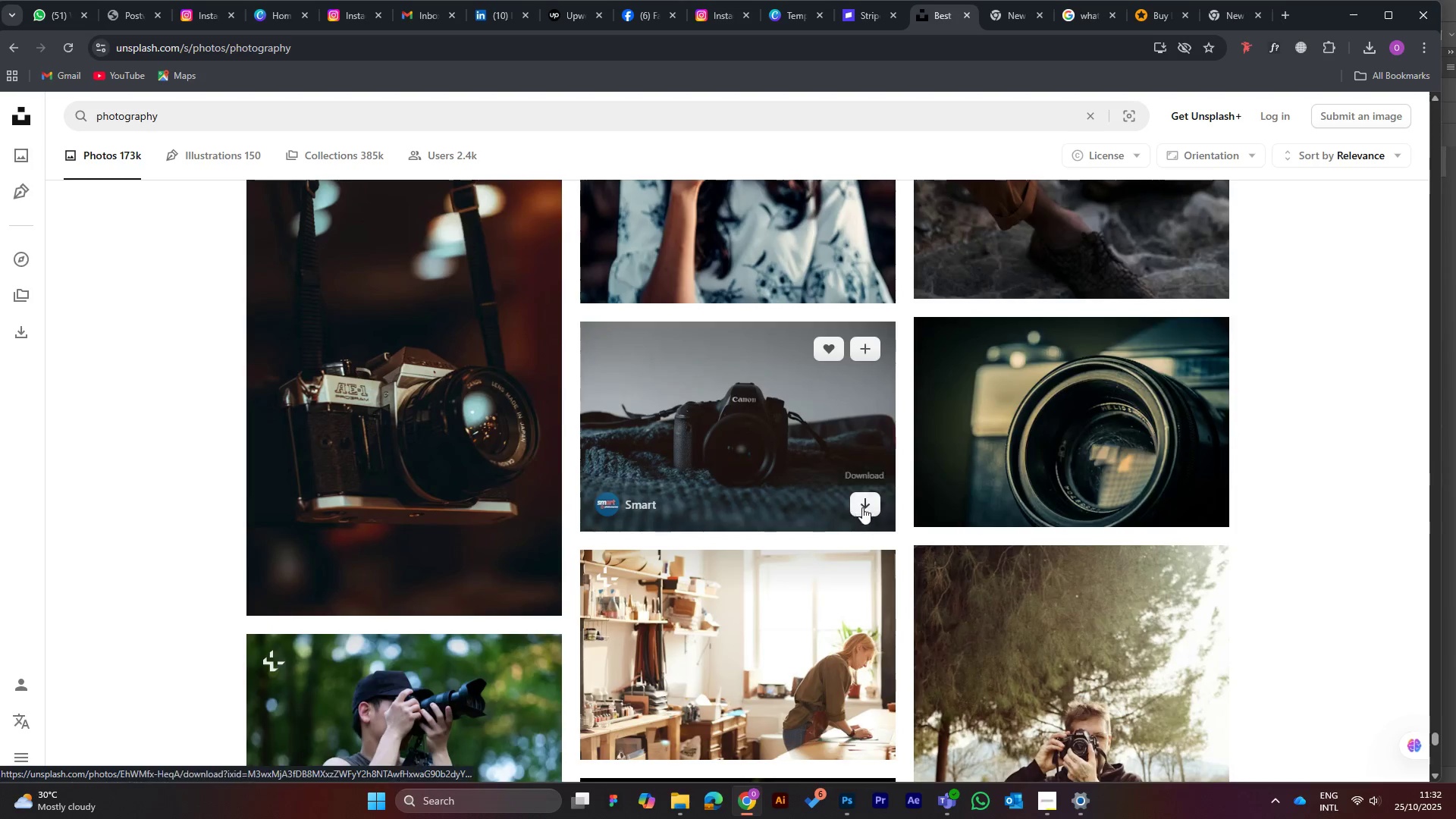 
left_click([864, 507])
 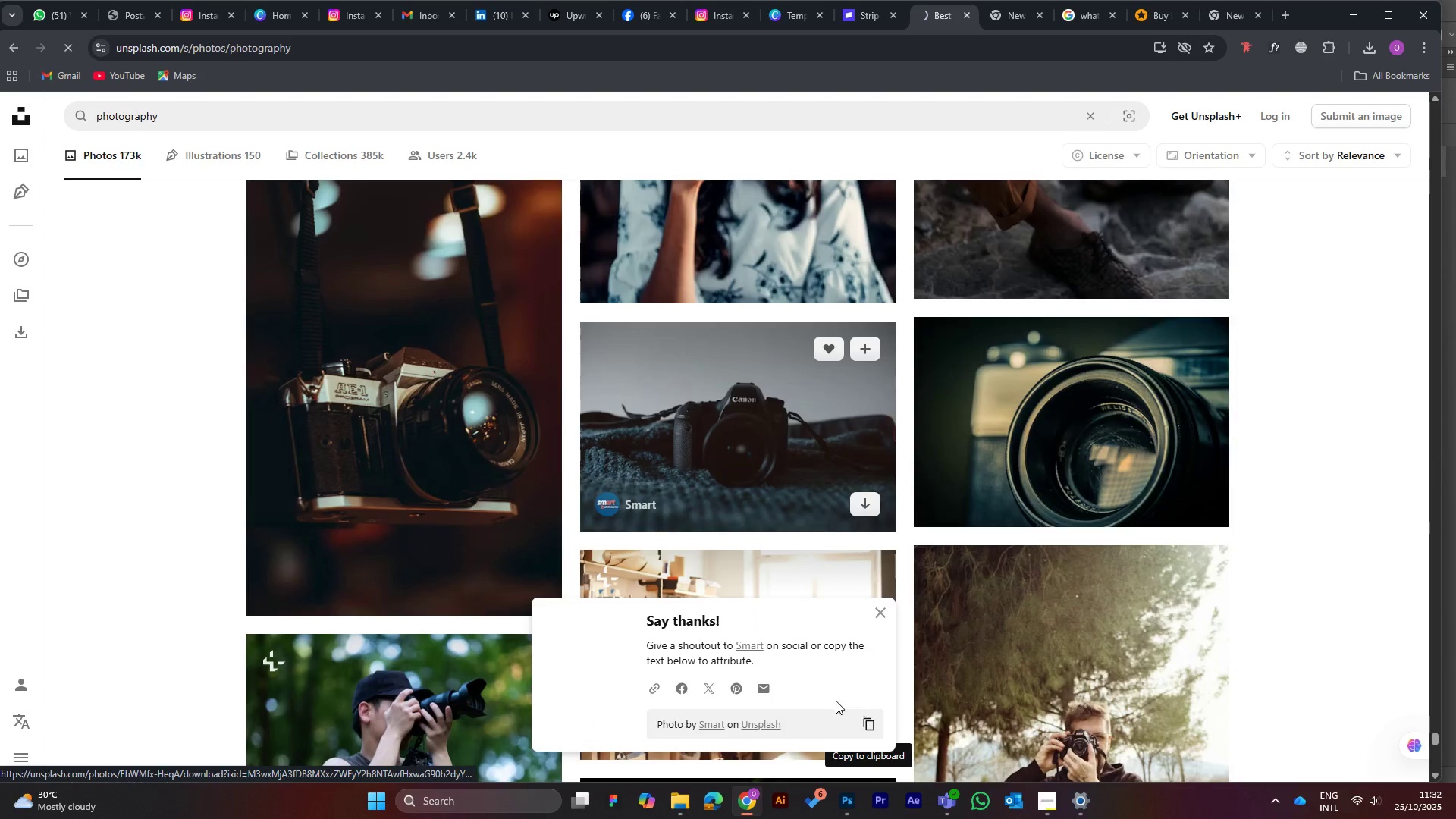 
scroll: coordinate [482, 482], scroll_direction: down, amount: 12.0
 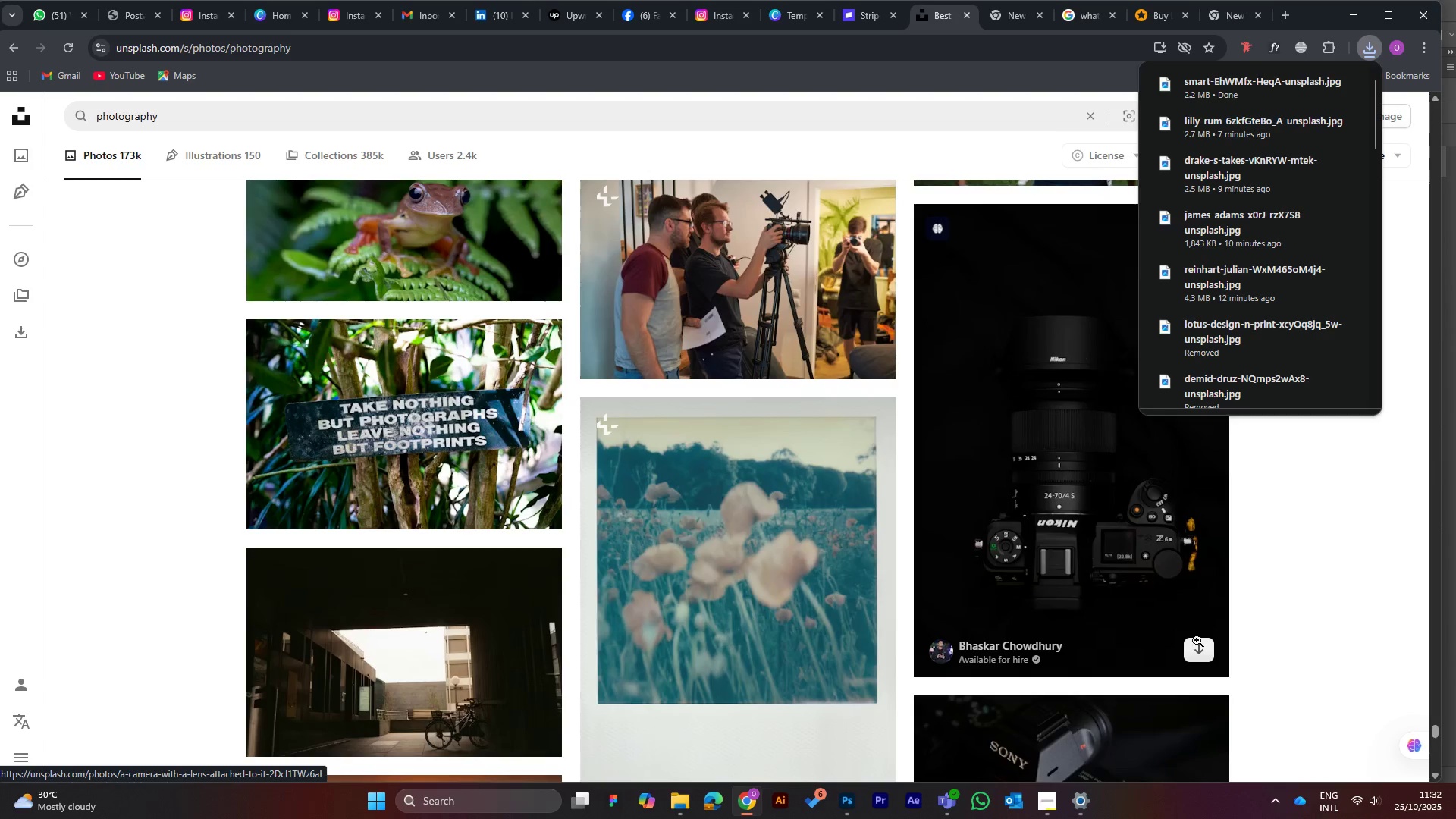 
left_click([1200, 652])
 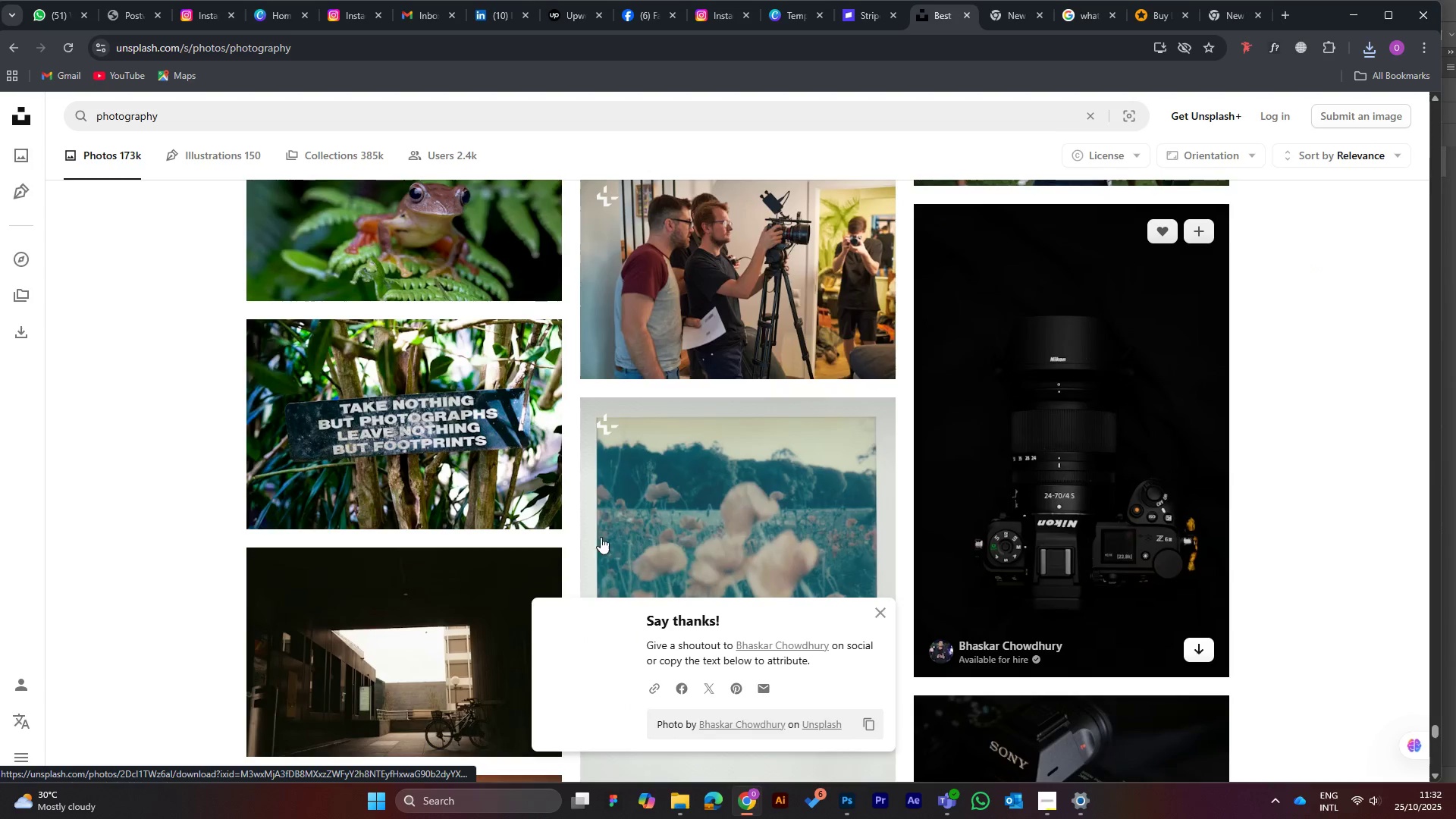 
scroll: coordinate [627, 368], scroll_direction: down, amount: 8.0
 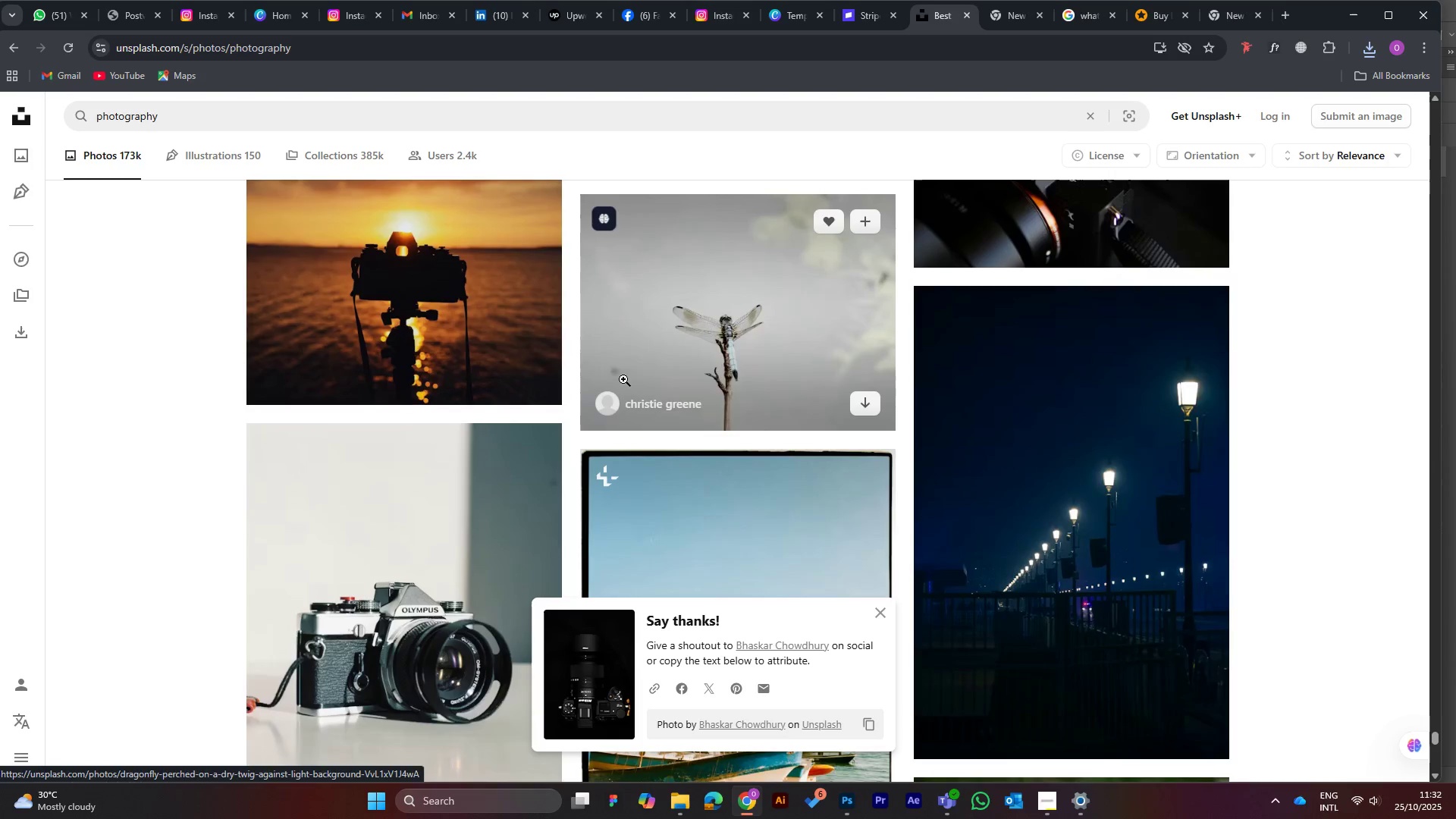 
mouse_move([596, 413])
 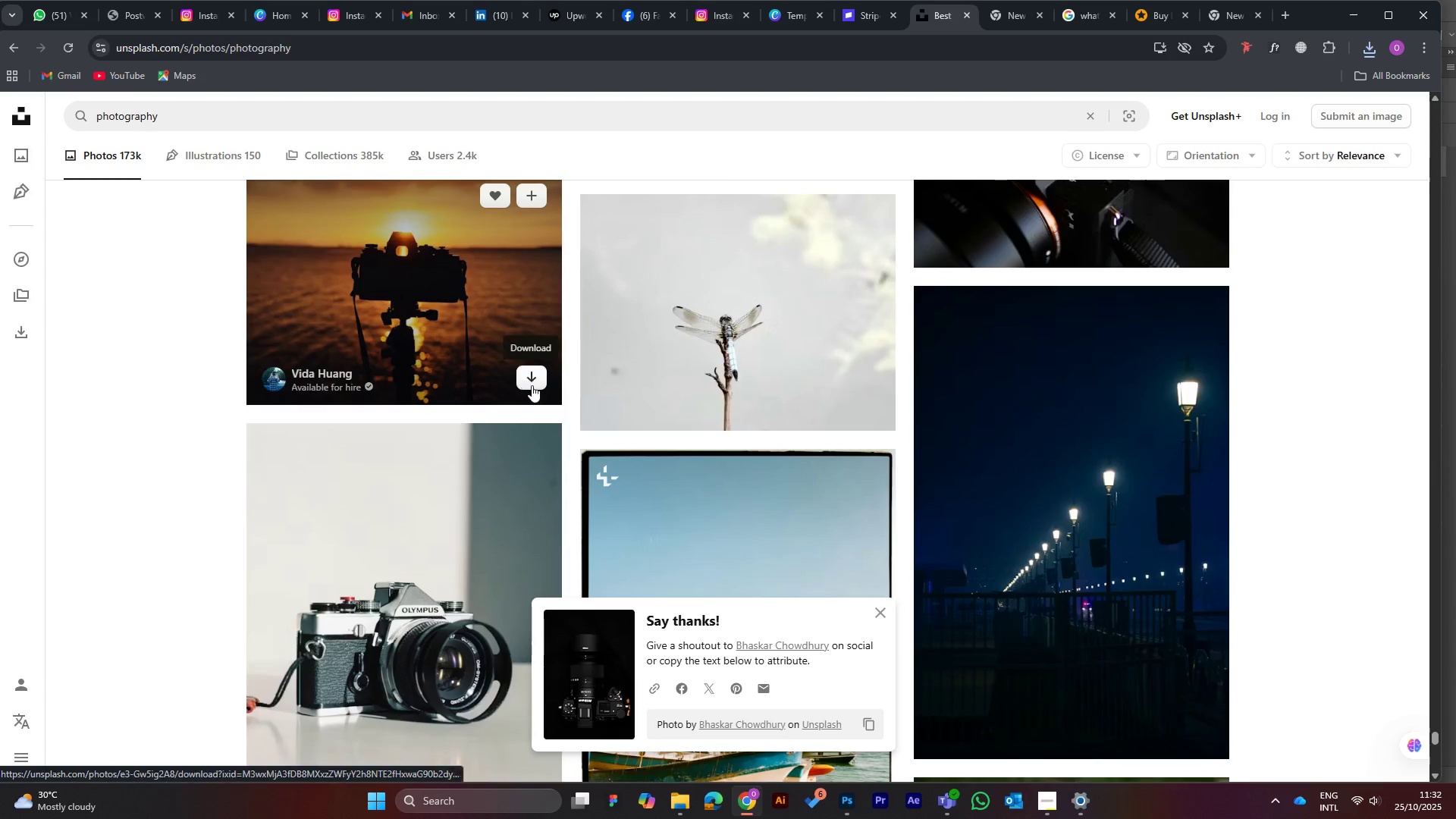 
left_click([536, 385])
 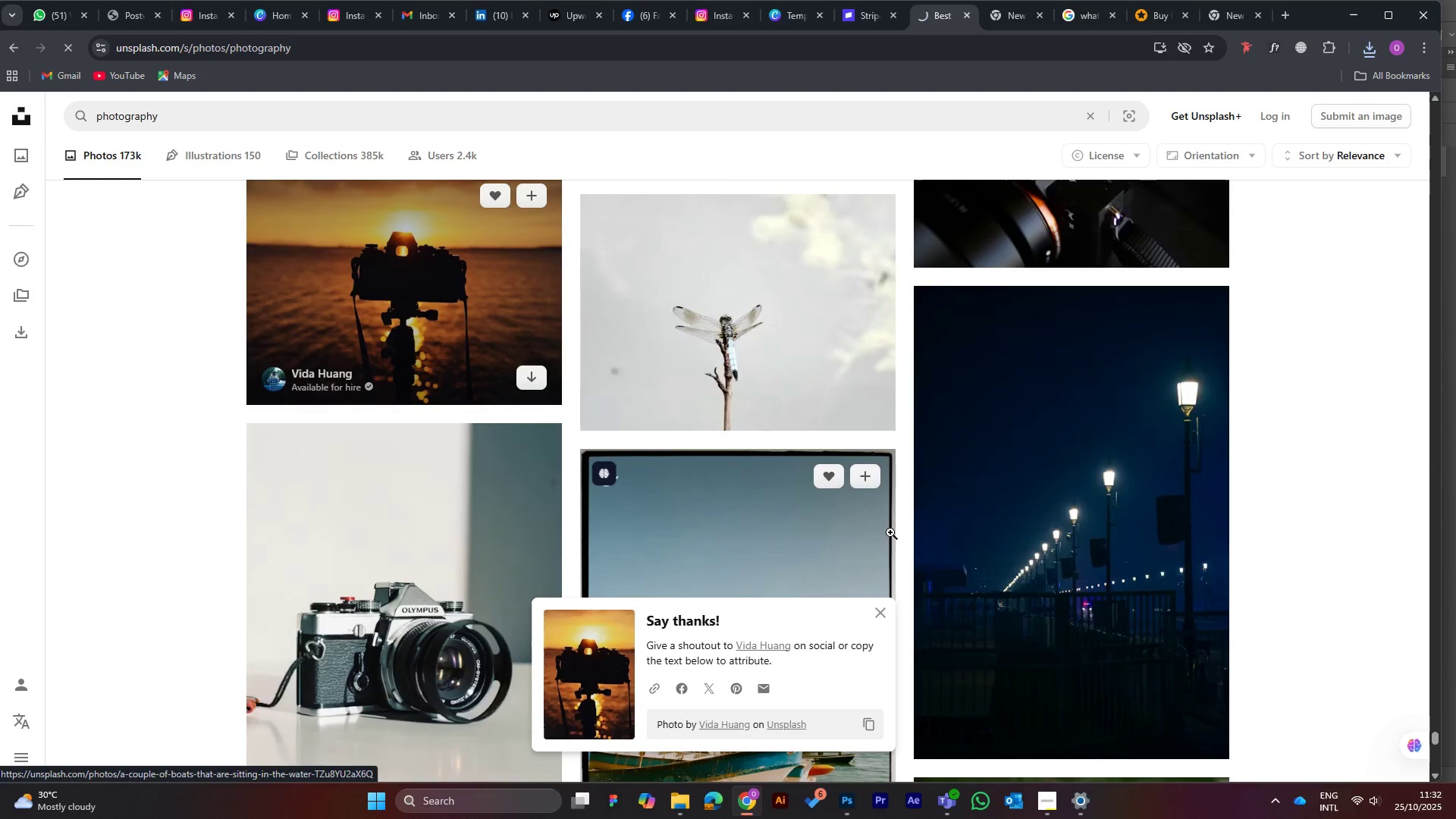 
scroll: coordinate [705, 446], scroll_direction: down, amount: 14.0
 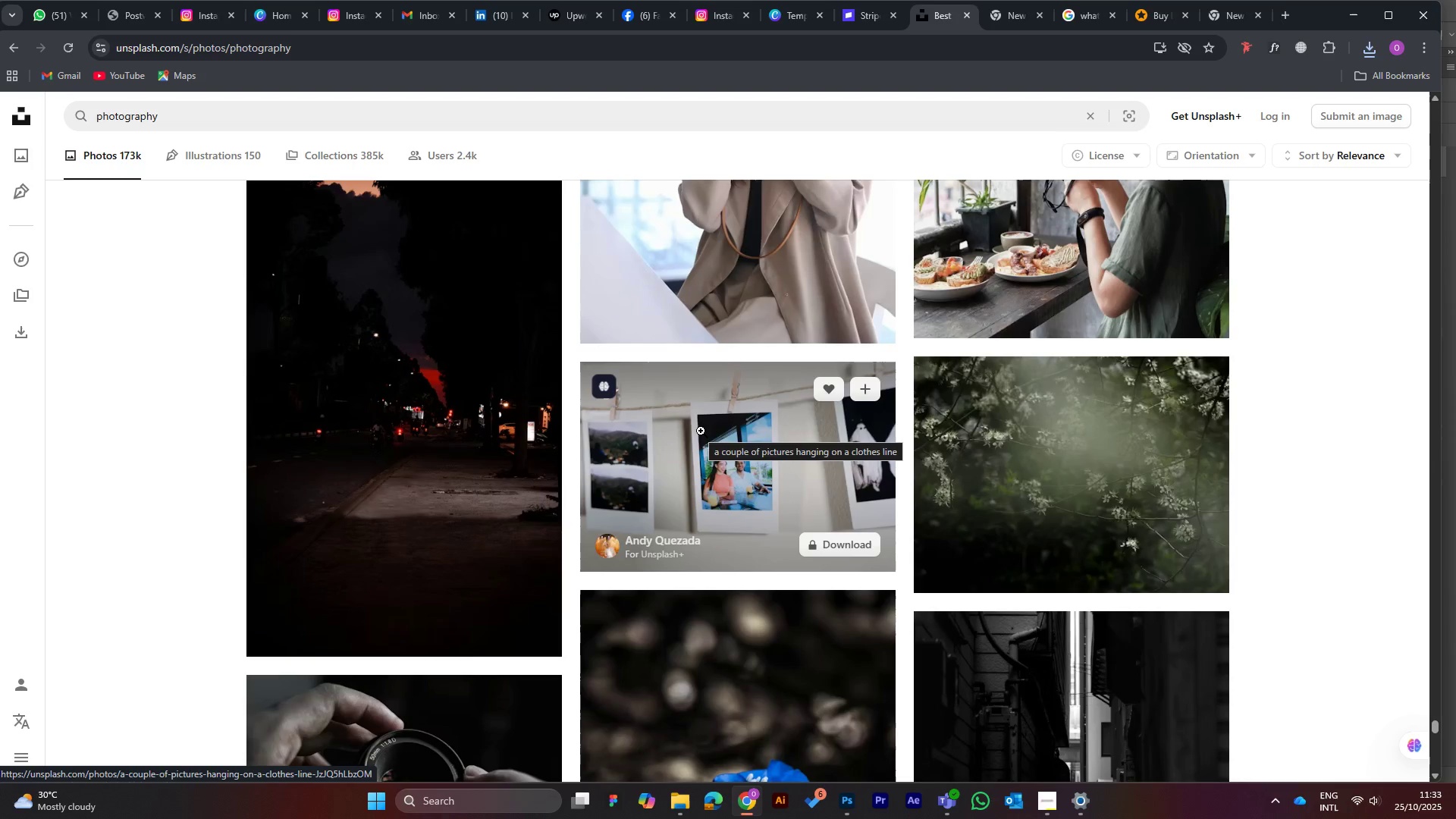 
wait(6.34)
 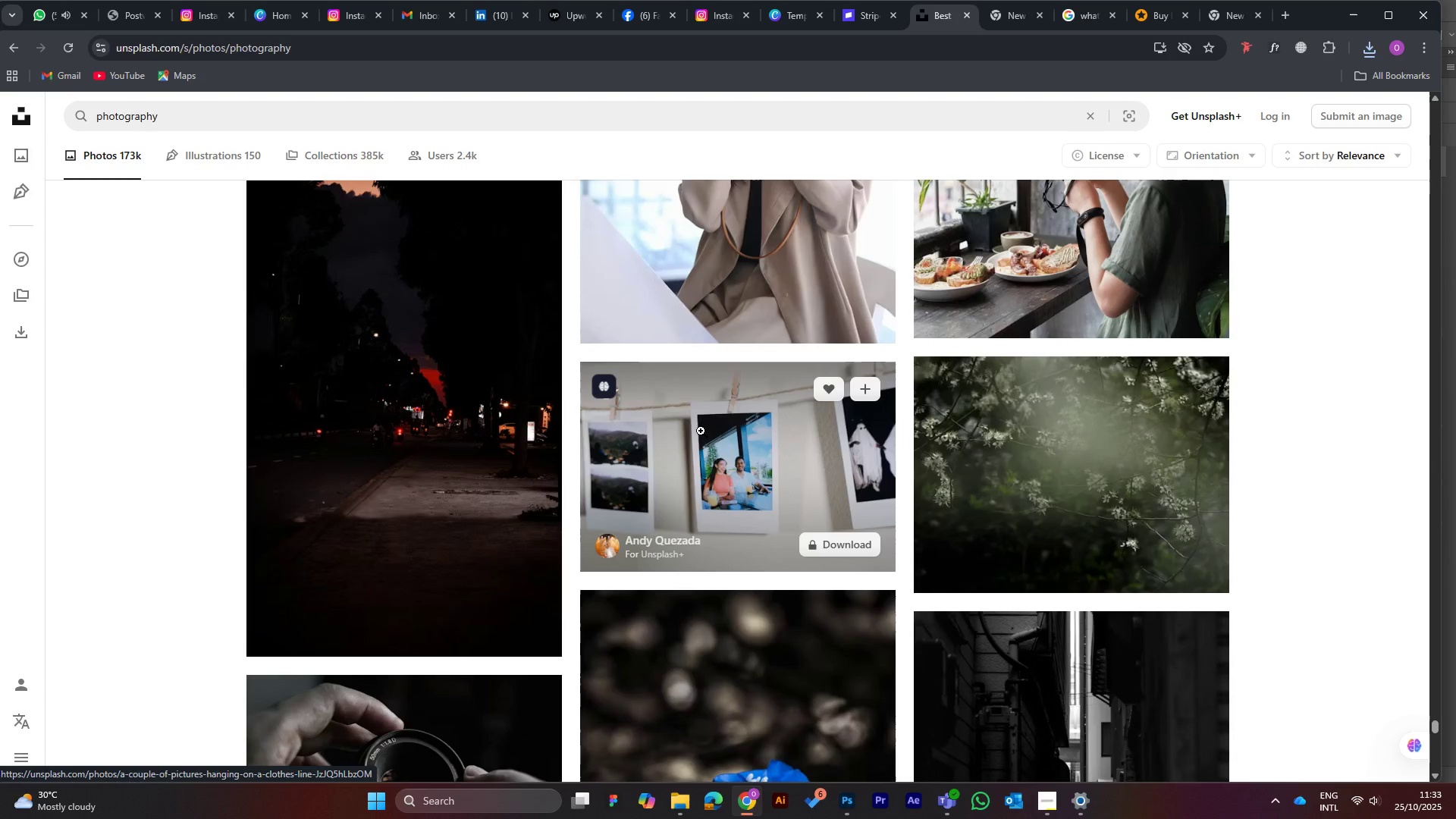 
scroll: coordinate [701, 431], scroll_direction: down, amount: 7.0
 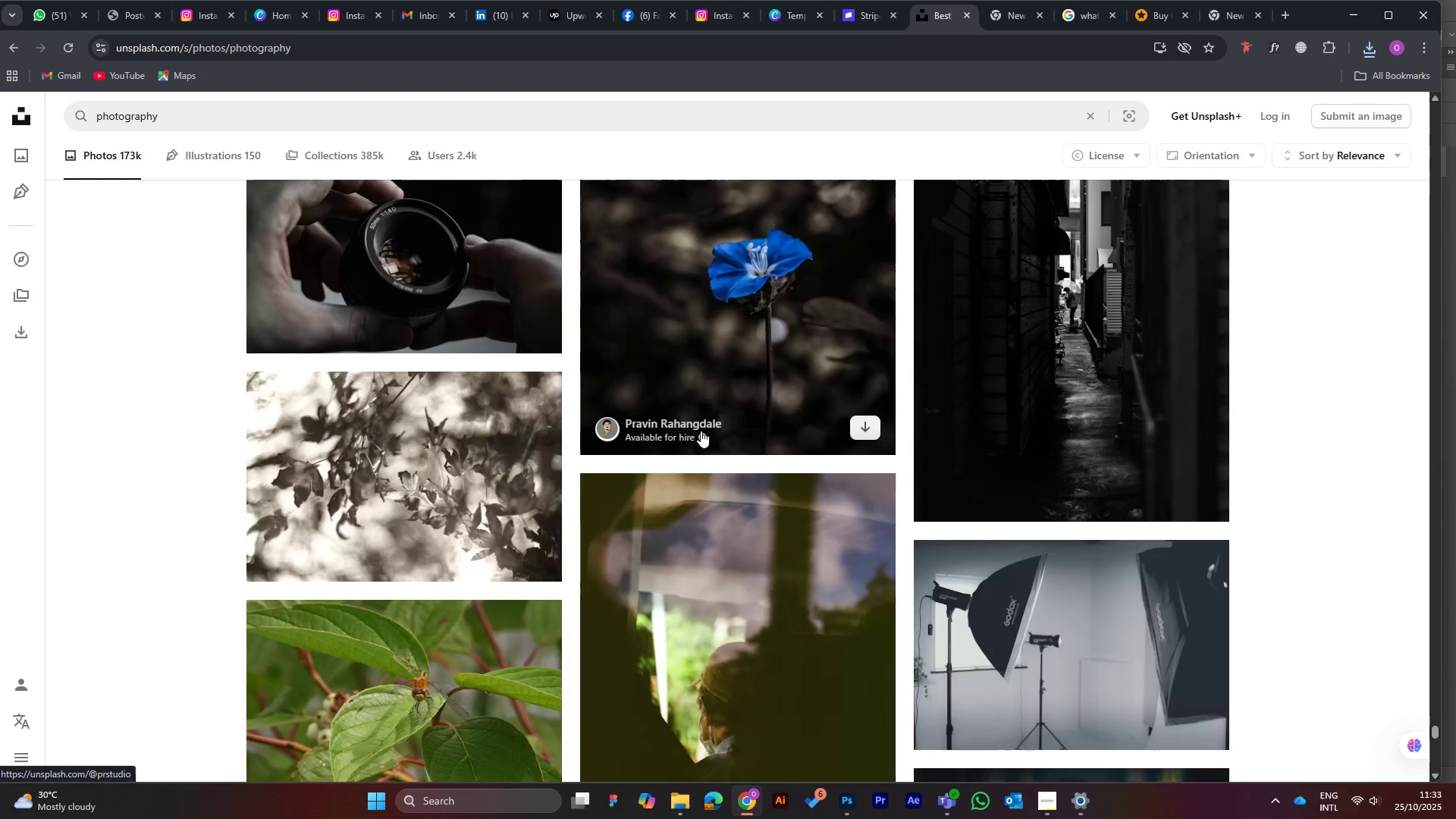 
wait(8.51)
 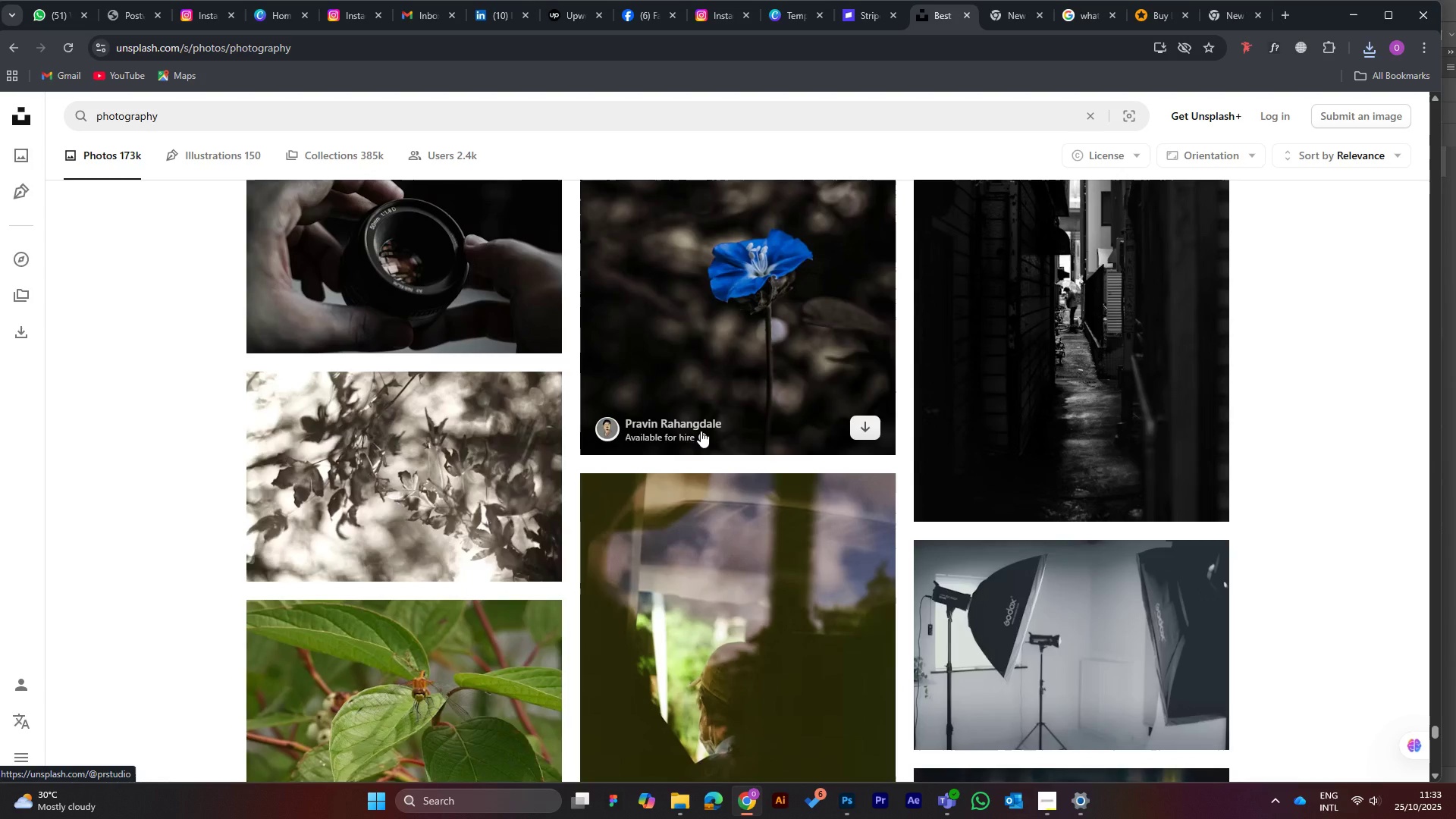 
scroll: coordinate [1030, 651], scroll_direction: down, amount: 7.0
 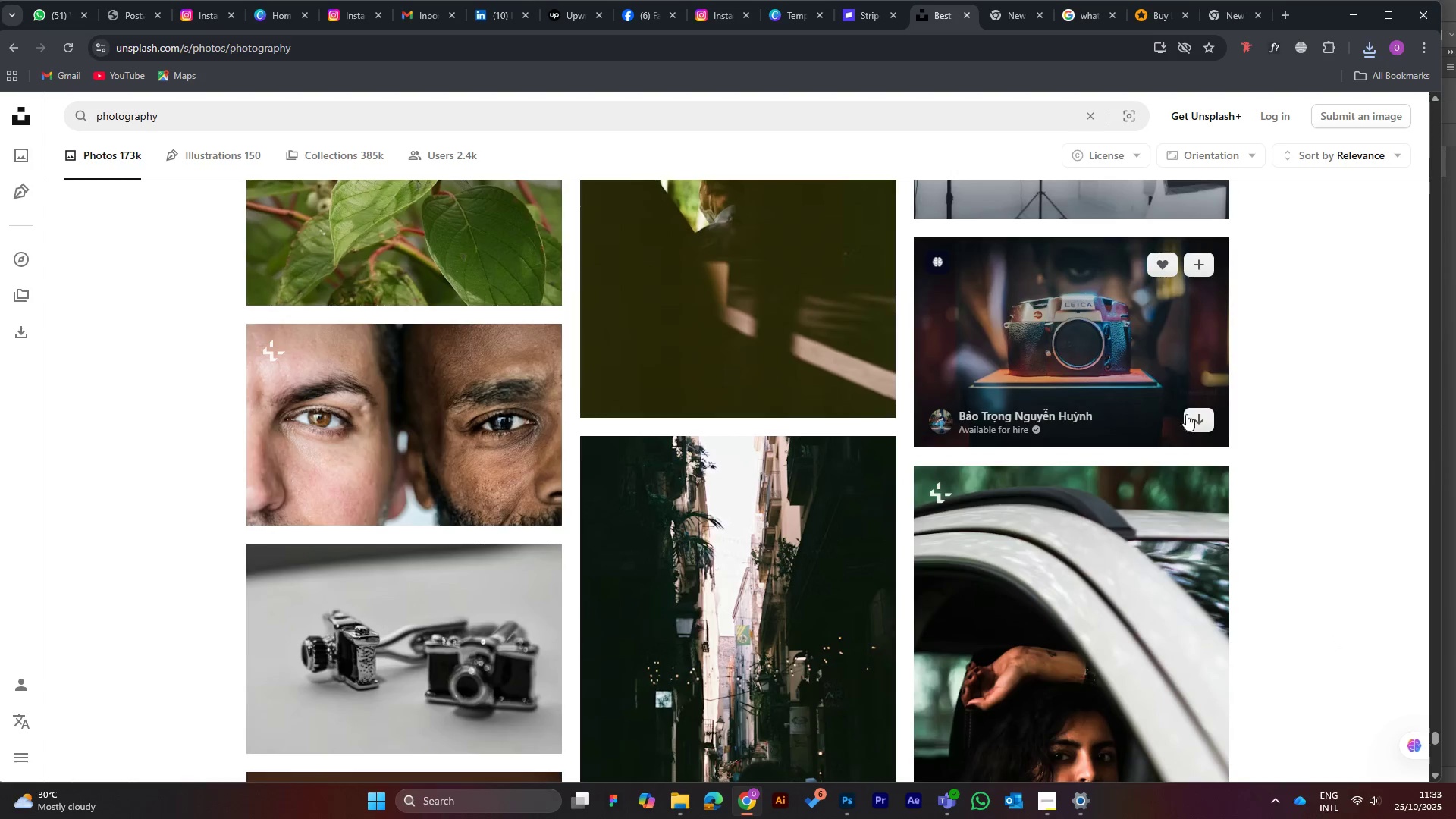 
left_click([1196, 416])
 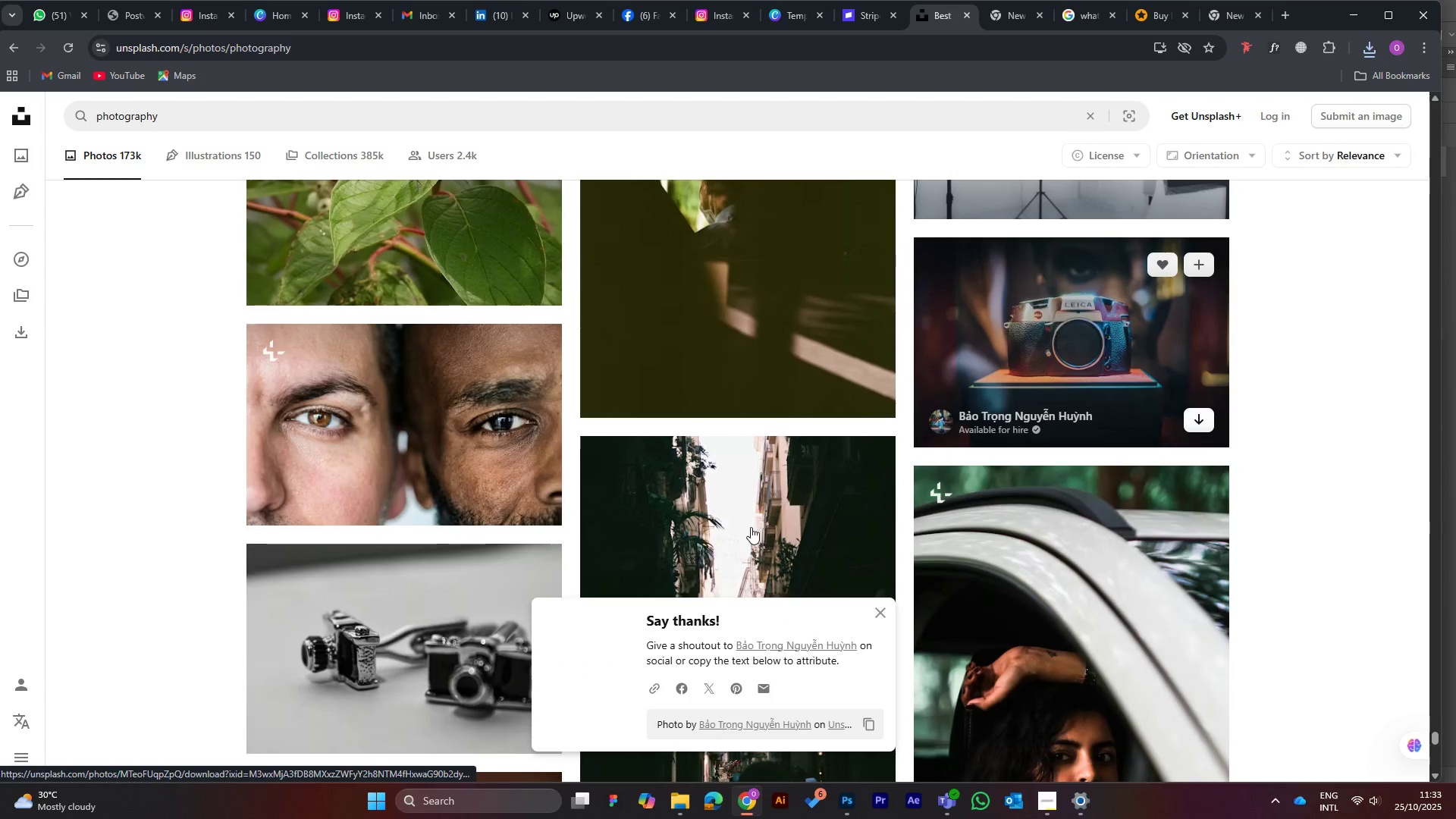 
scroll: coordinate [778, 482], scroll_direction: down, amount: 14.0
 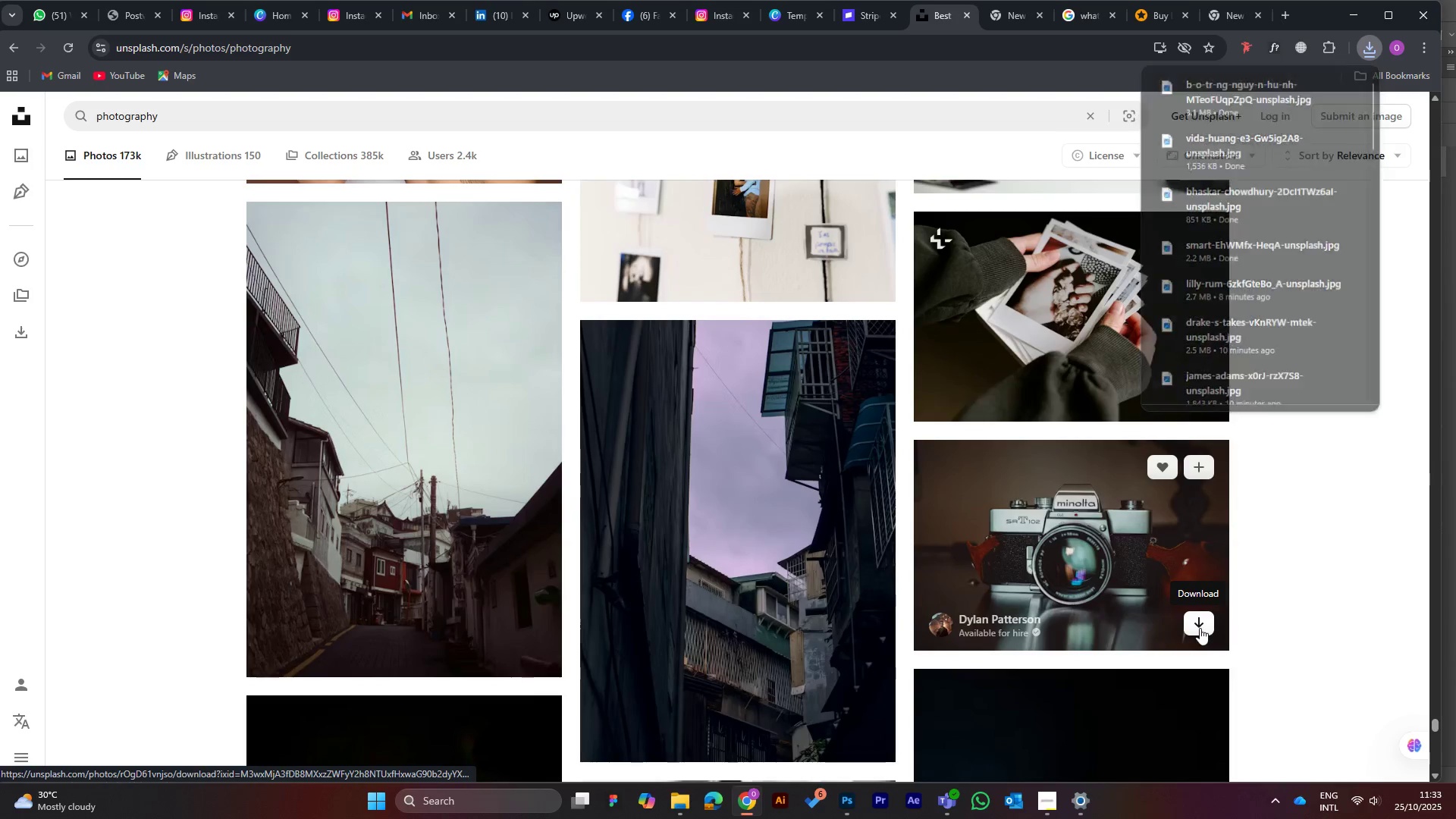 
left_click([1200, 628])
 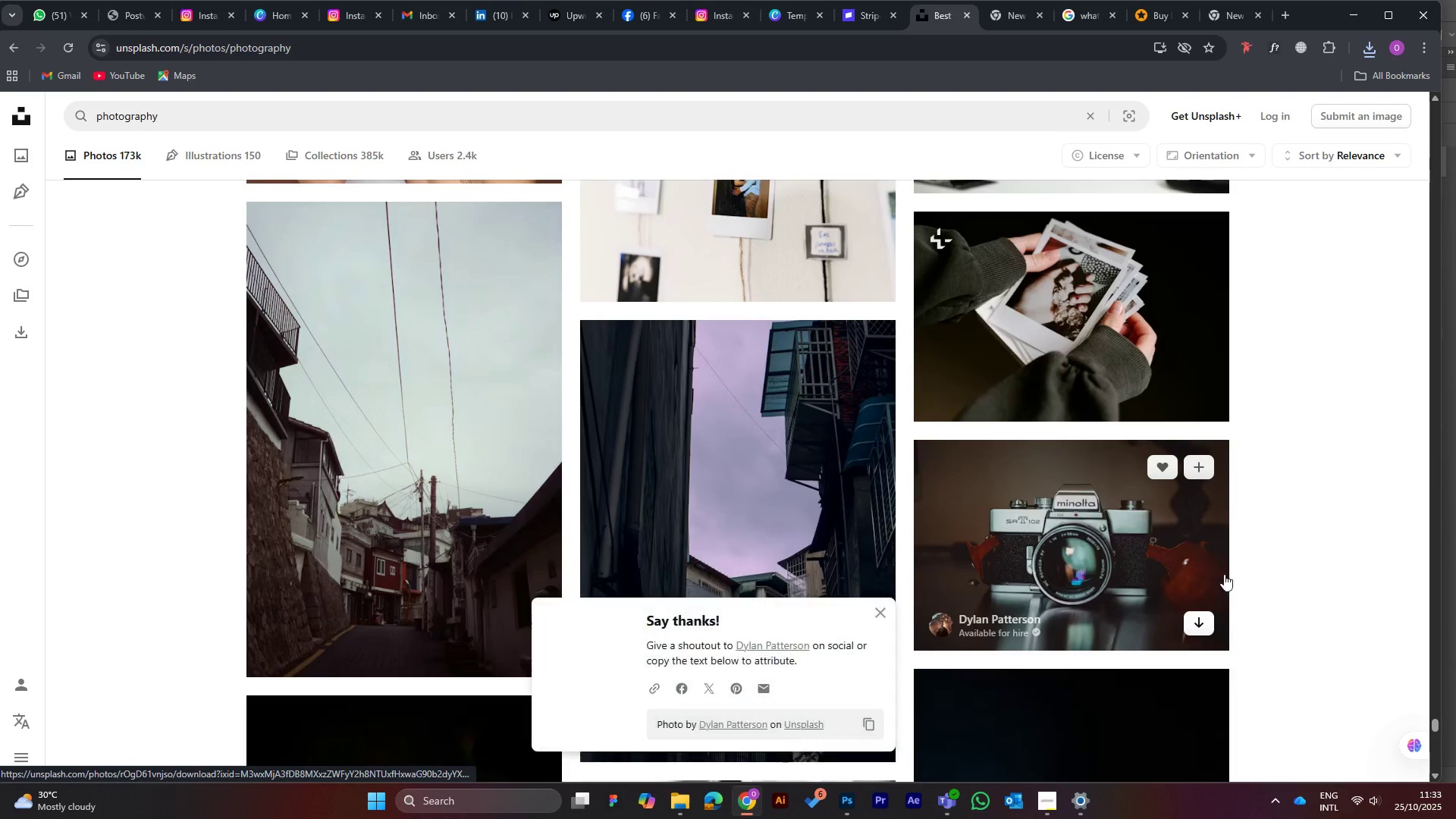 
mouse_move([1185, 512])
 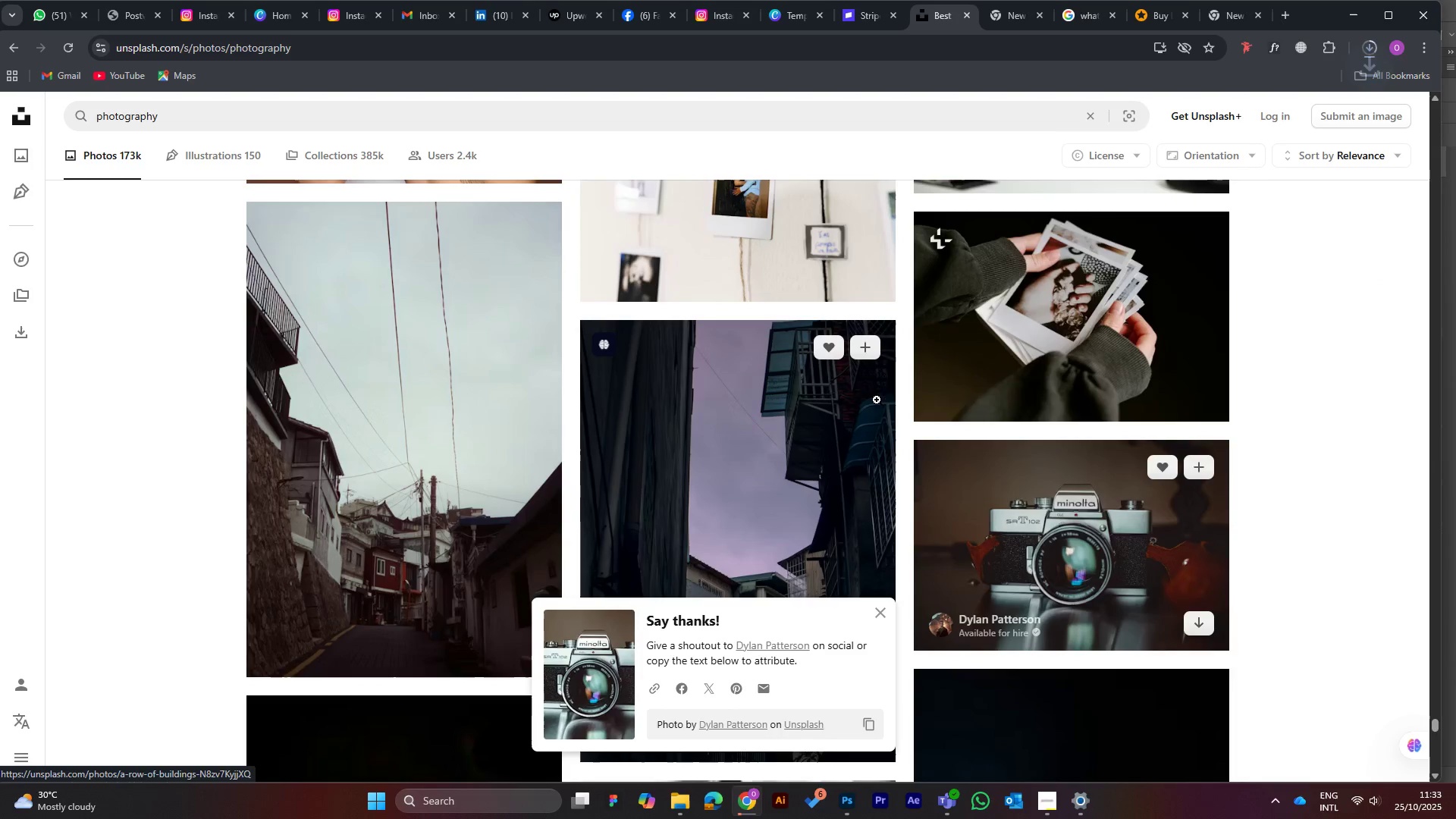 
scroll: coordinate [833, 394], scroll_direction: down, amount: 9.0
 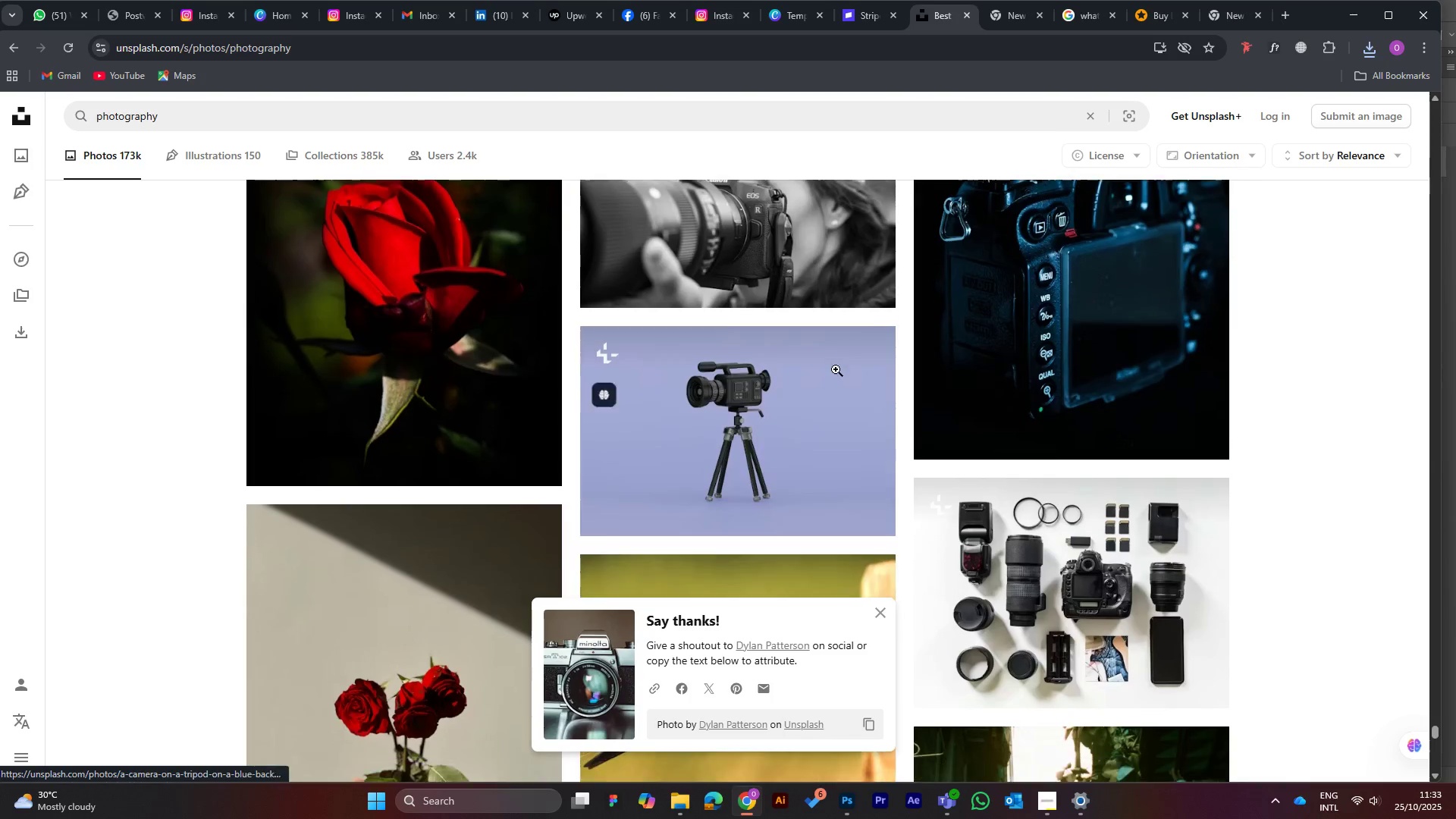 
mouse_move([856, 372])
 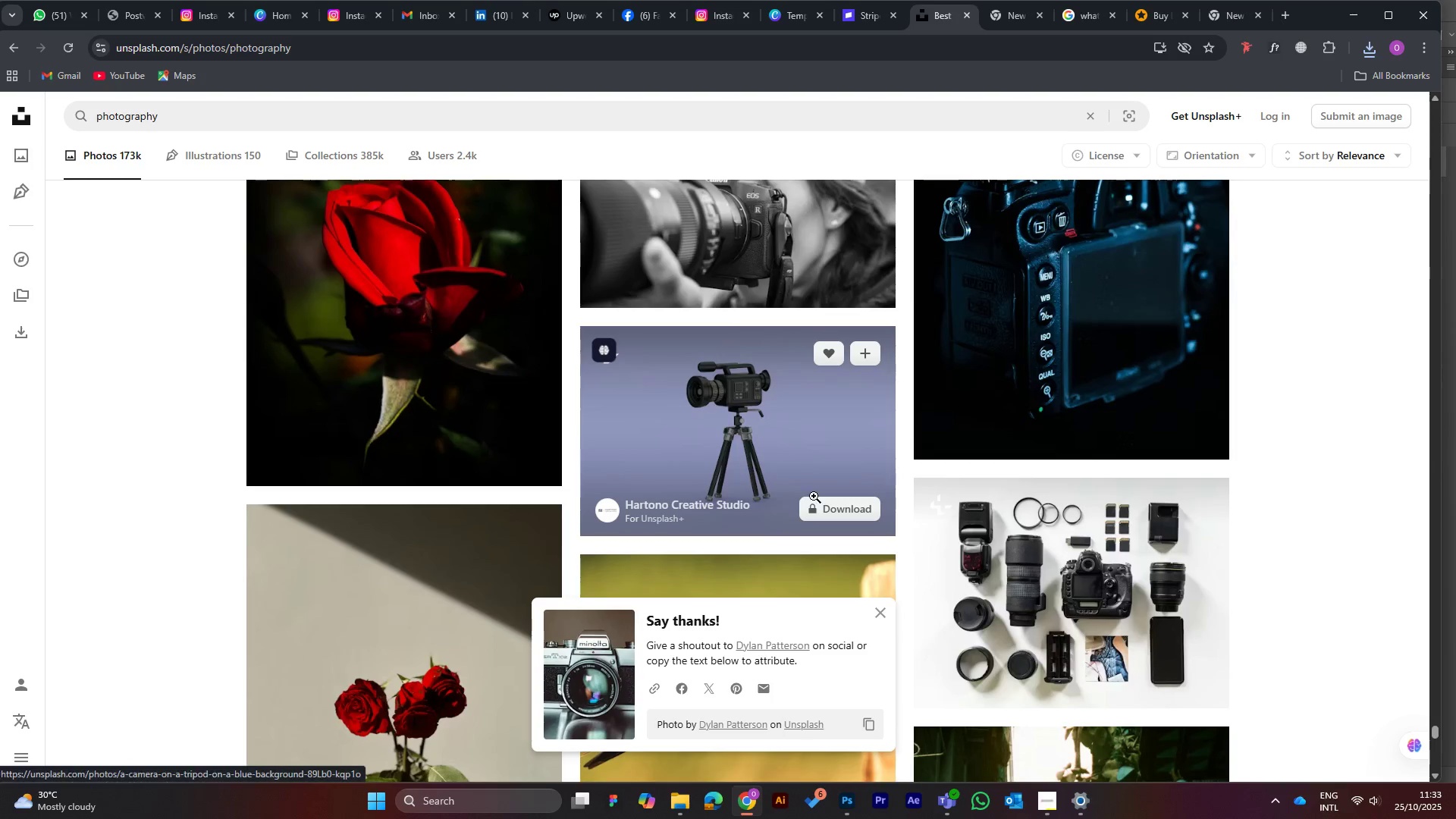 
scroll: coordinate [812, 444], scroll_direction: down, amount: 20.0
 